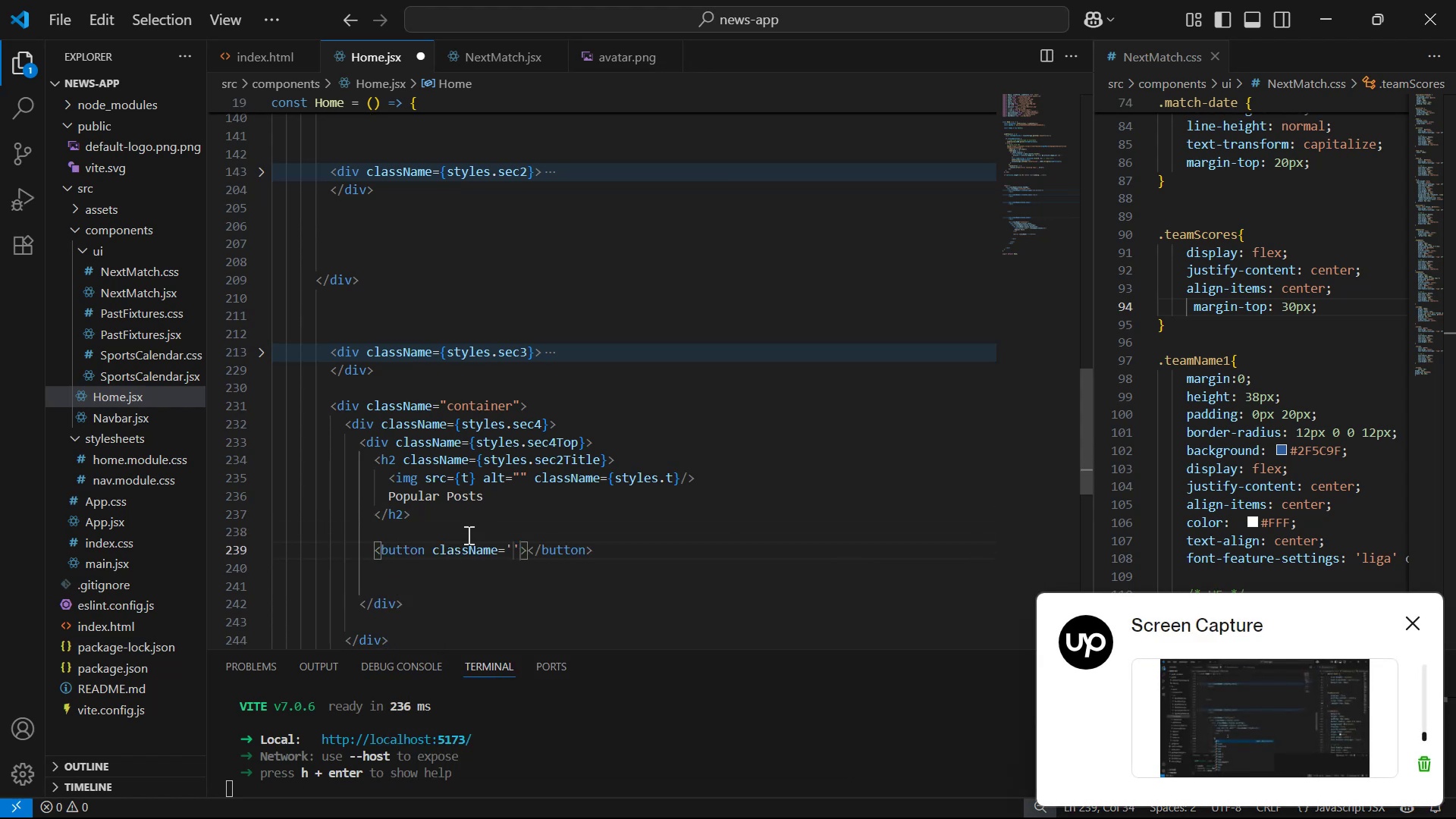 
key(ArrowRight)
 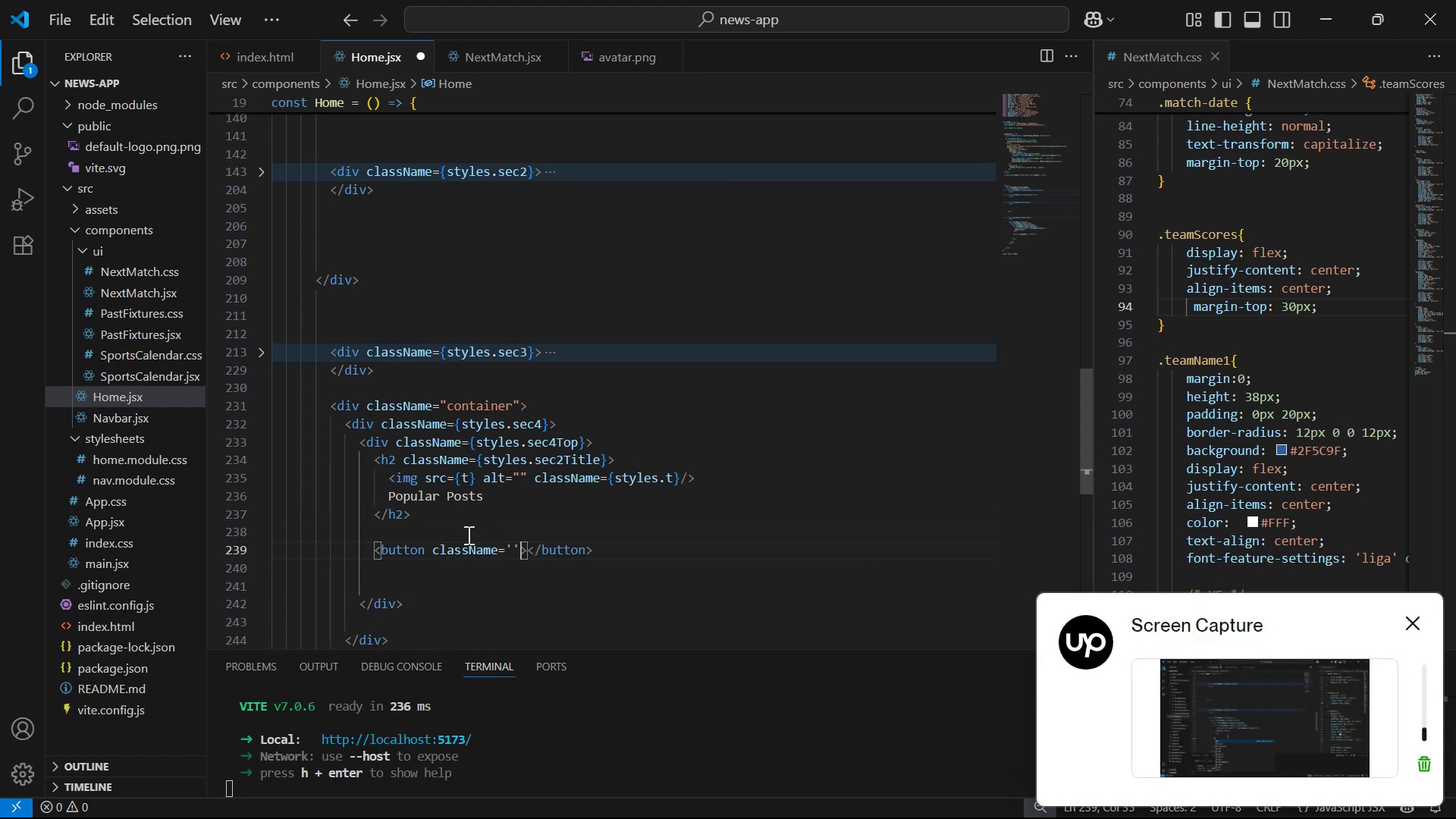 
key(Backspace)
key(Backspace)
type({sty)
 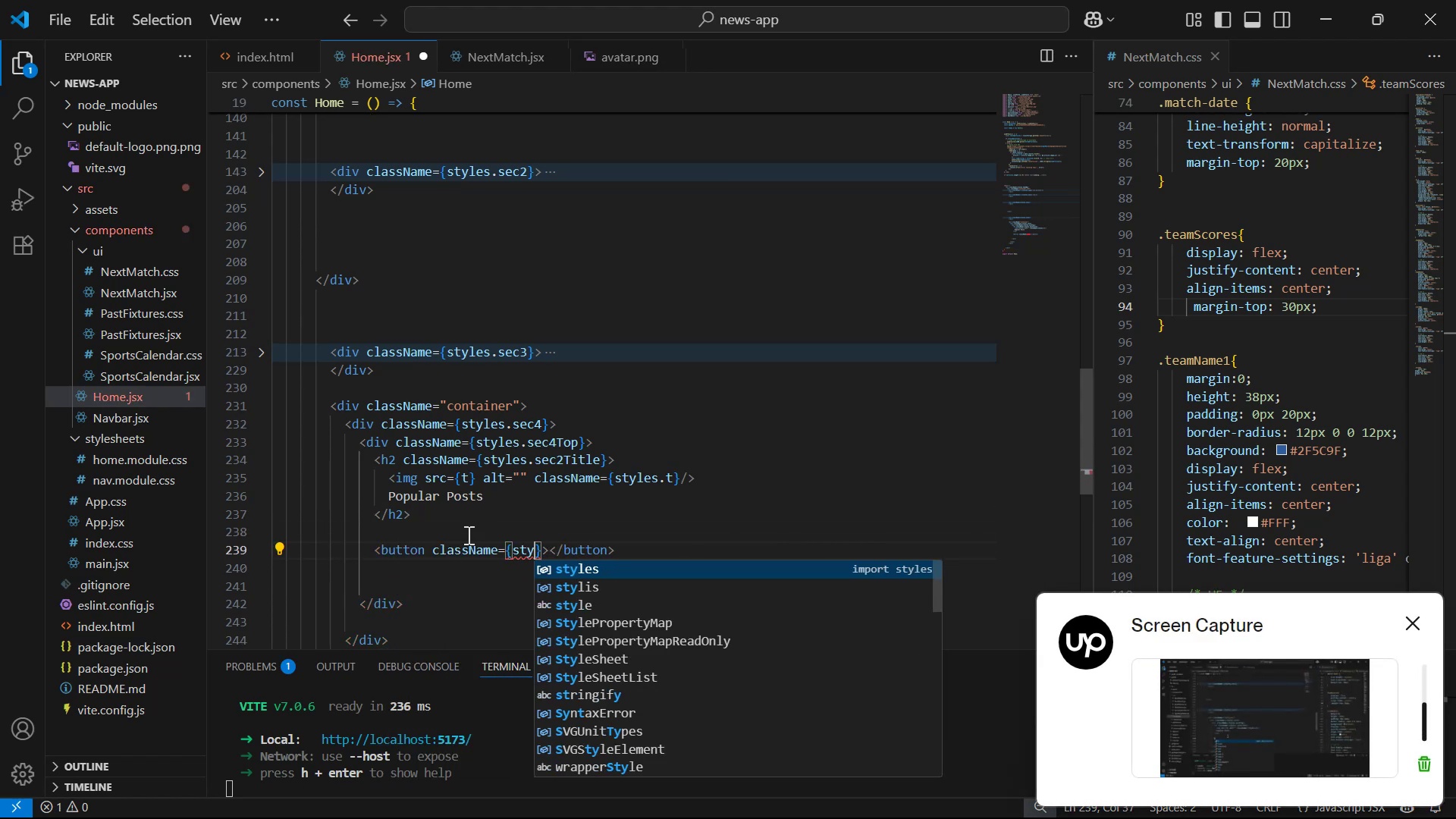 
 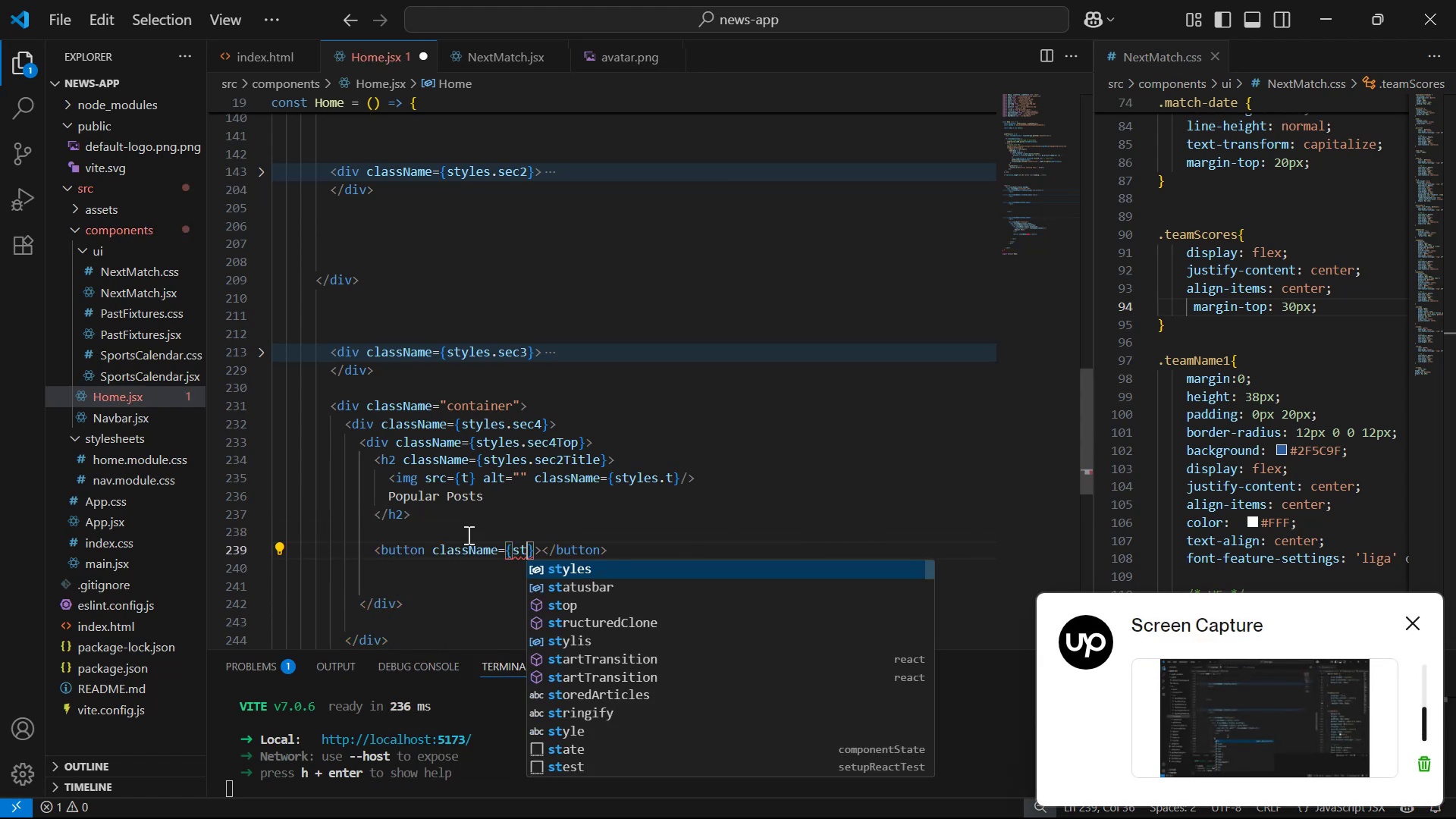 
key(Enter)
 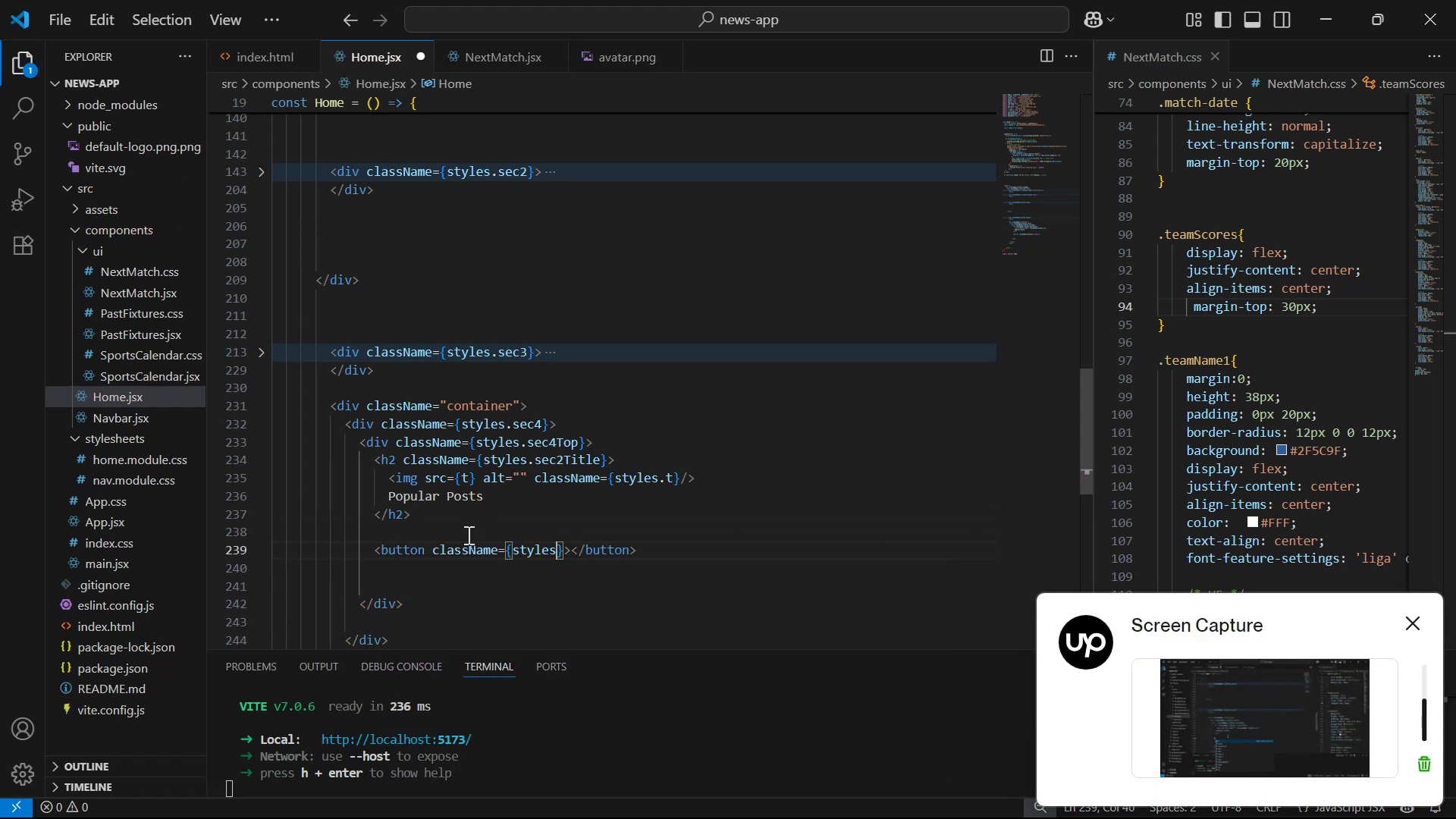 
type(.sec4Bt )
key(Backspace)
type(n )
key(Backspace)
 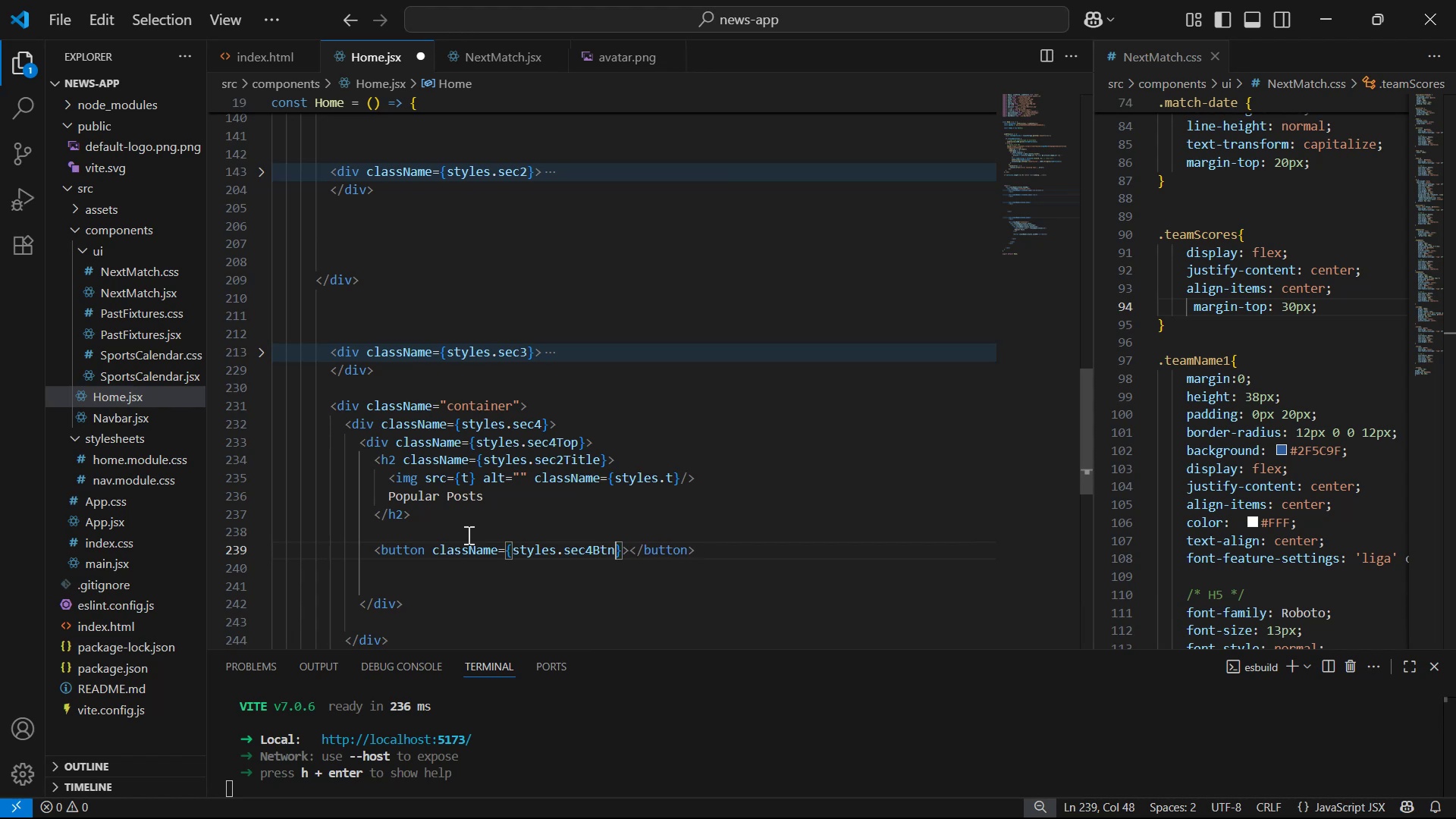 
key(ArrowRight)
 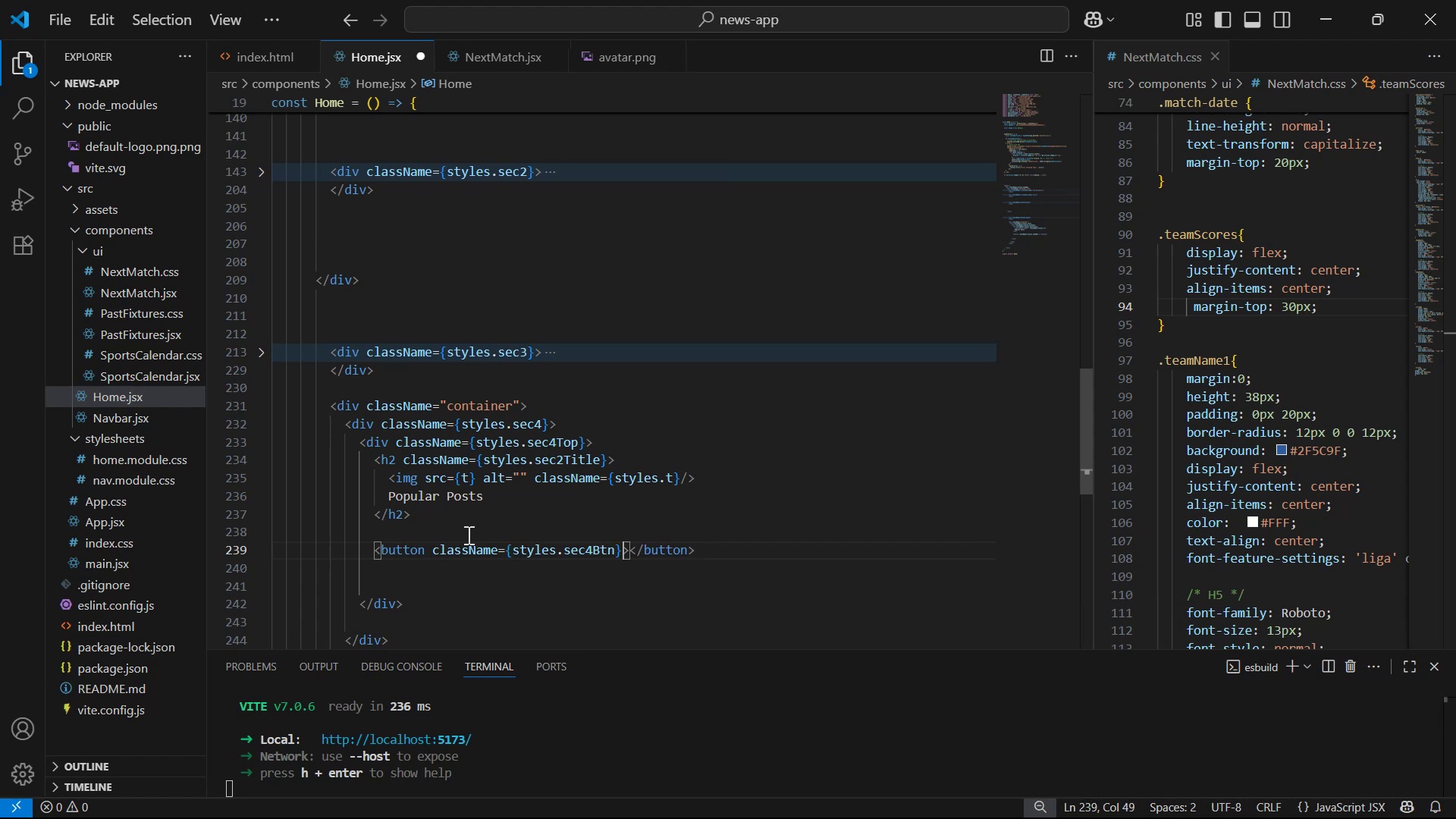 
key(ArrowRight)
 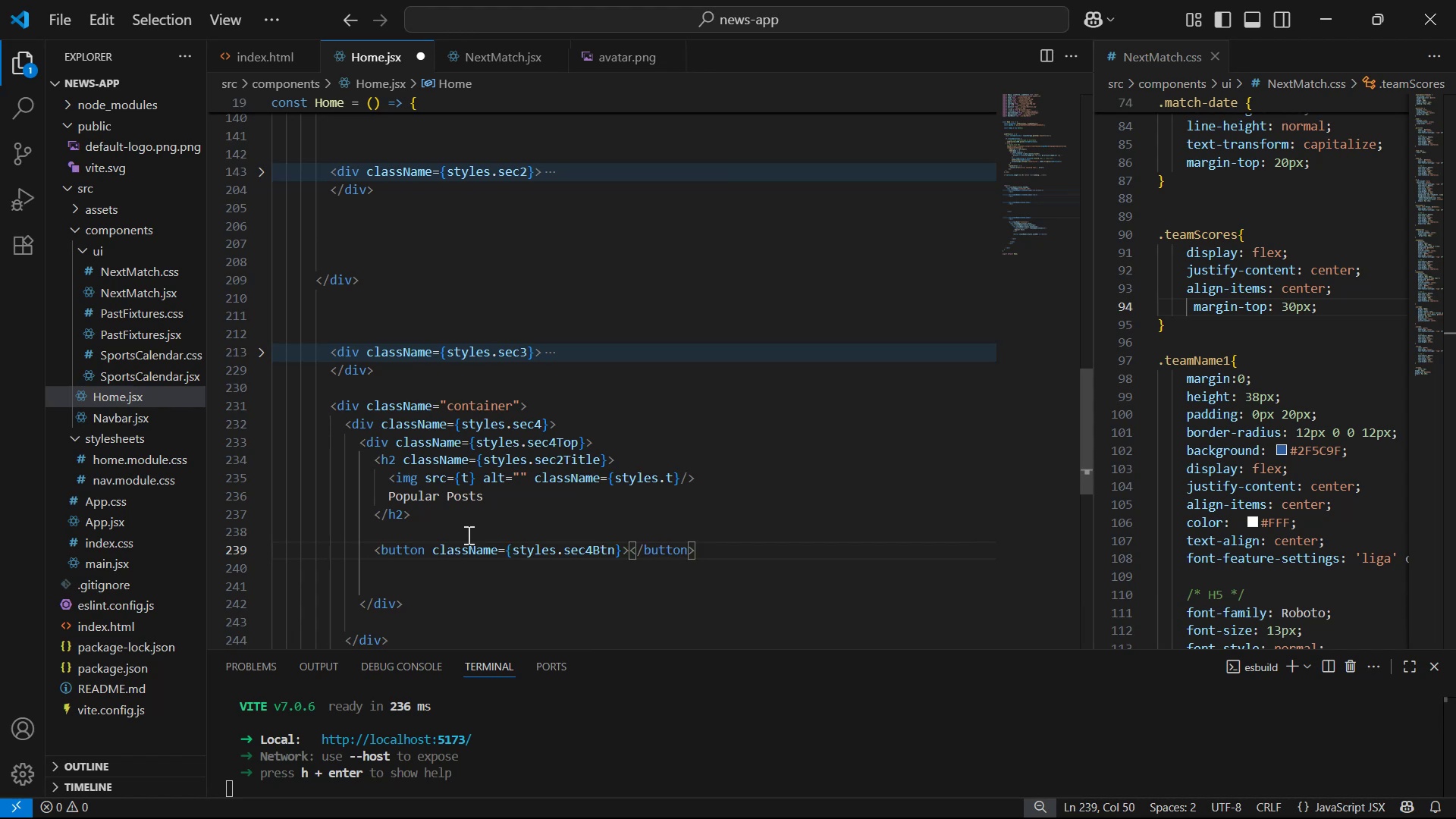 
type(Show All )
key(Backspace)
key(Tab)
 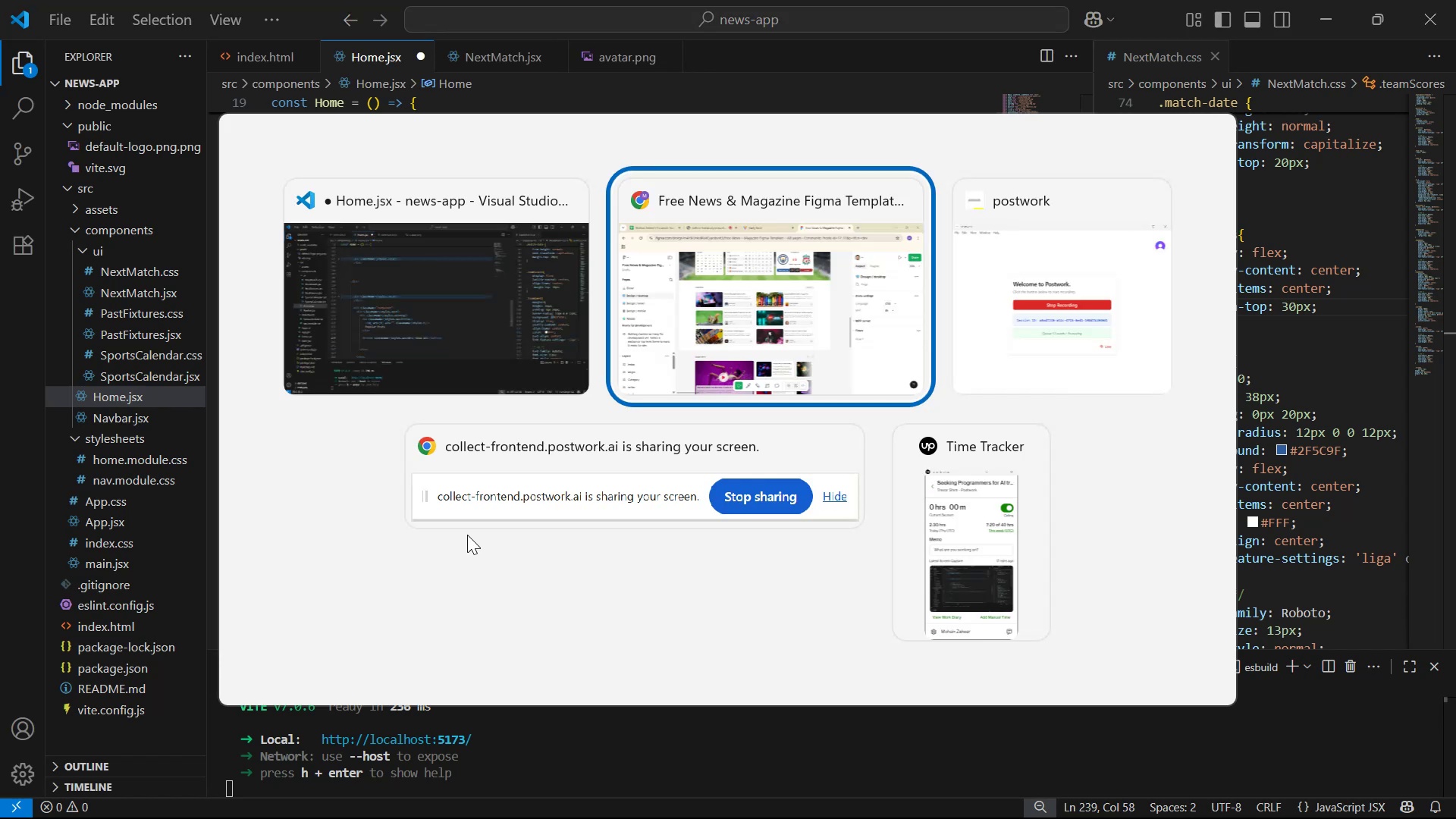 
hold_key(key=AltLeft, duration=0.74)
 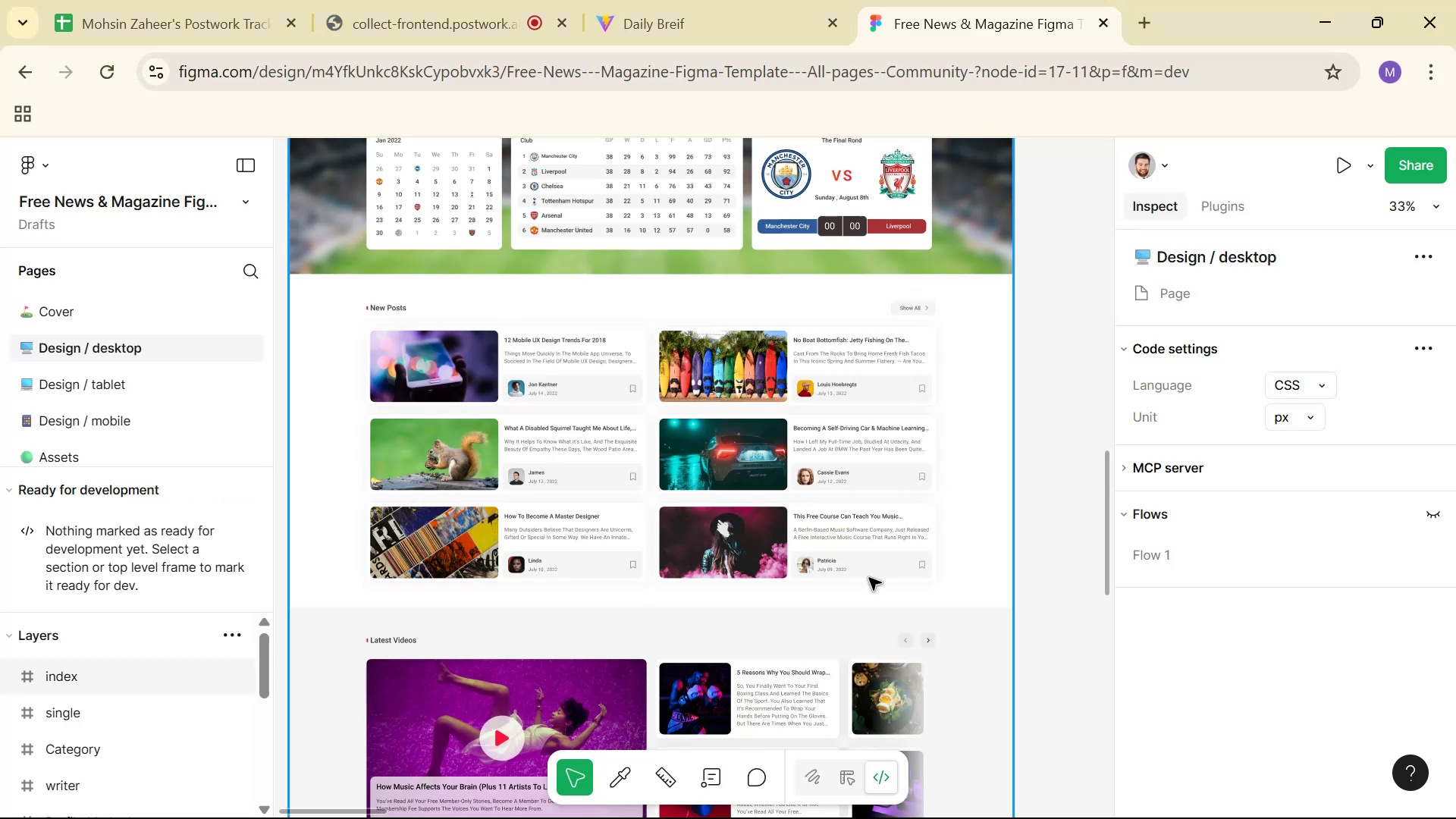 
hold_key(key=ControlLeft, duration=1.52)
scroll: coordinate [910, 272], scroll_direction: up, amount: 8.0
 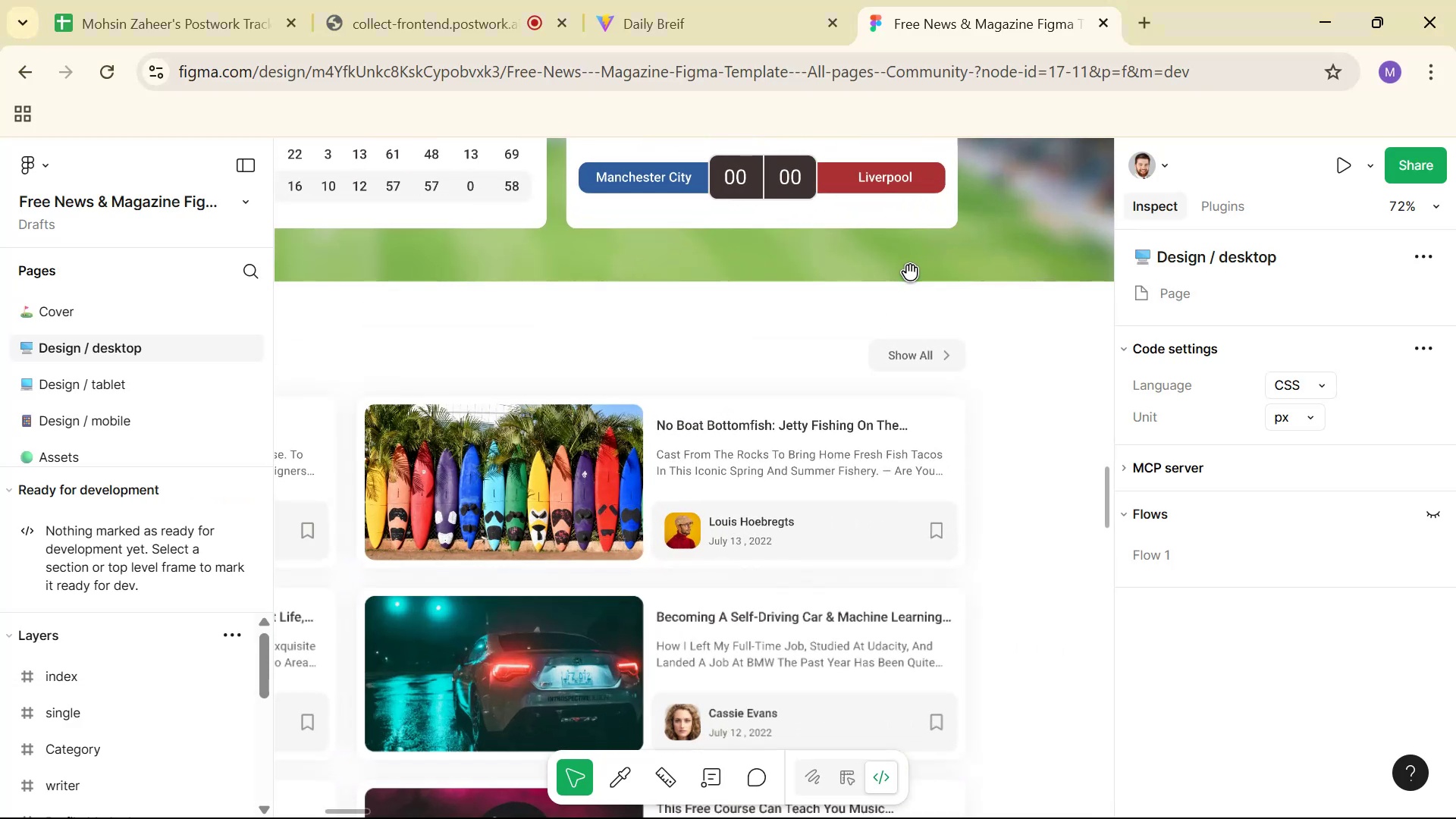 
scroll: coordinate [908, 272], scroll_direction: down, amount: 7.0
 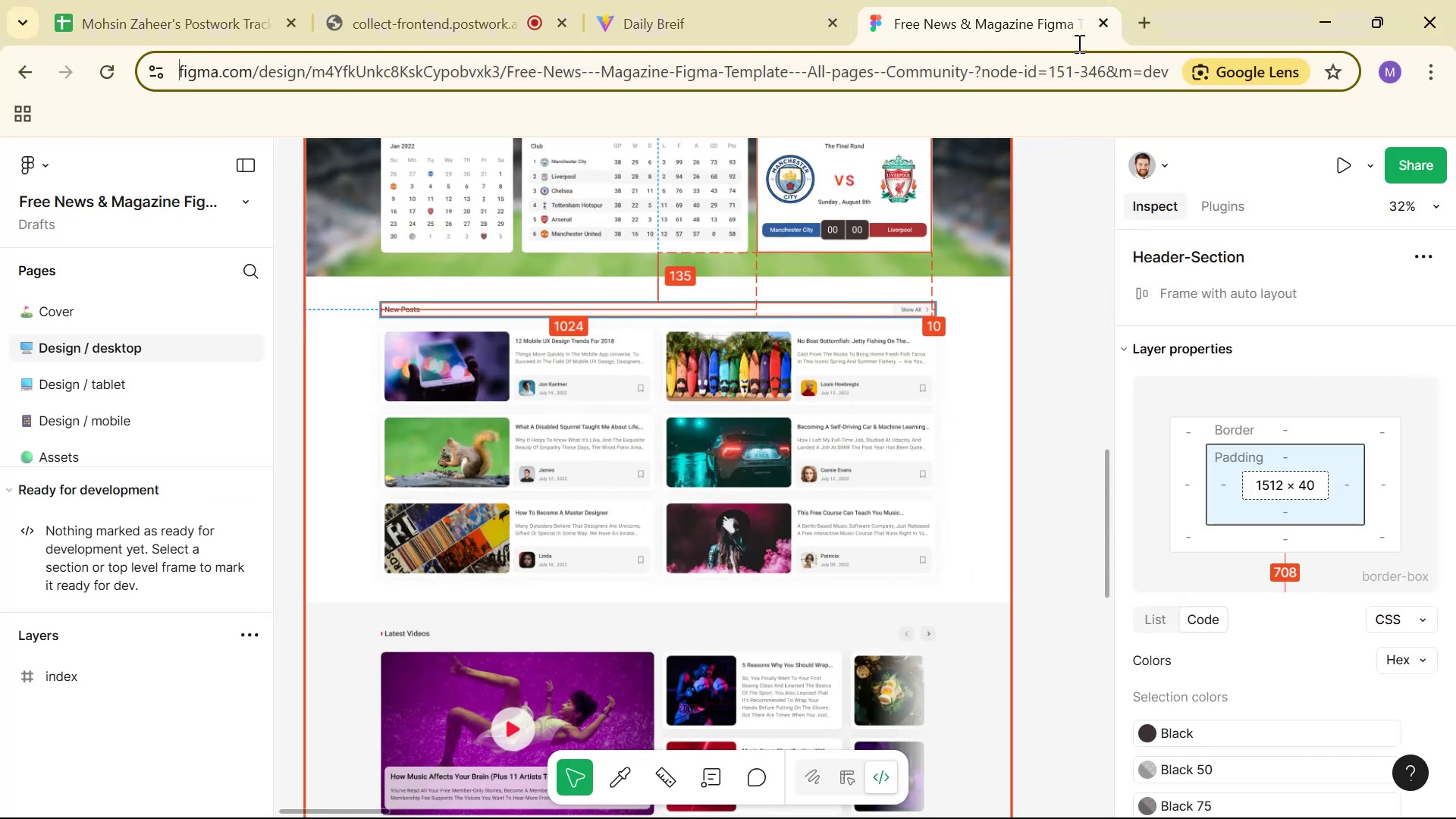 
left_click_drag(start_coordinate=[1012, 20], to_coordinate=[1009, 91])
 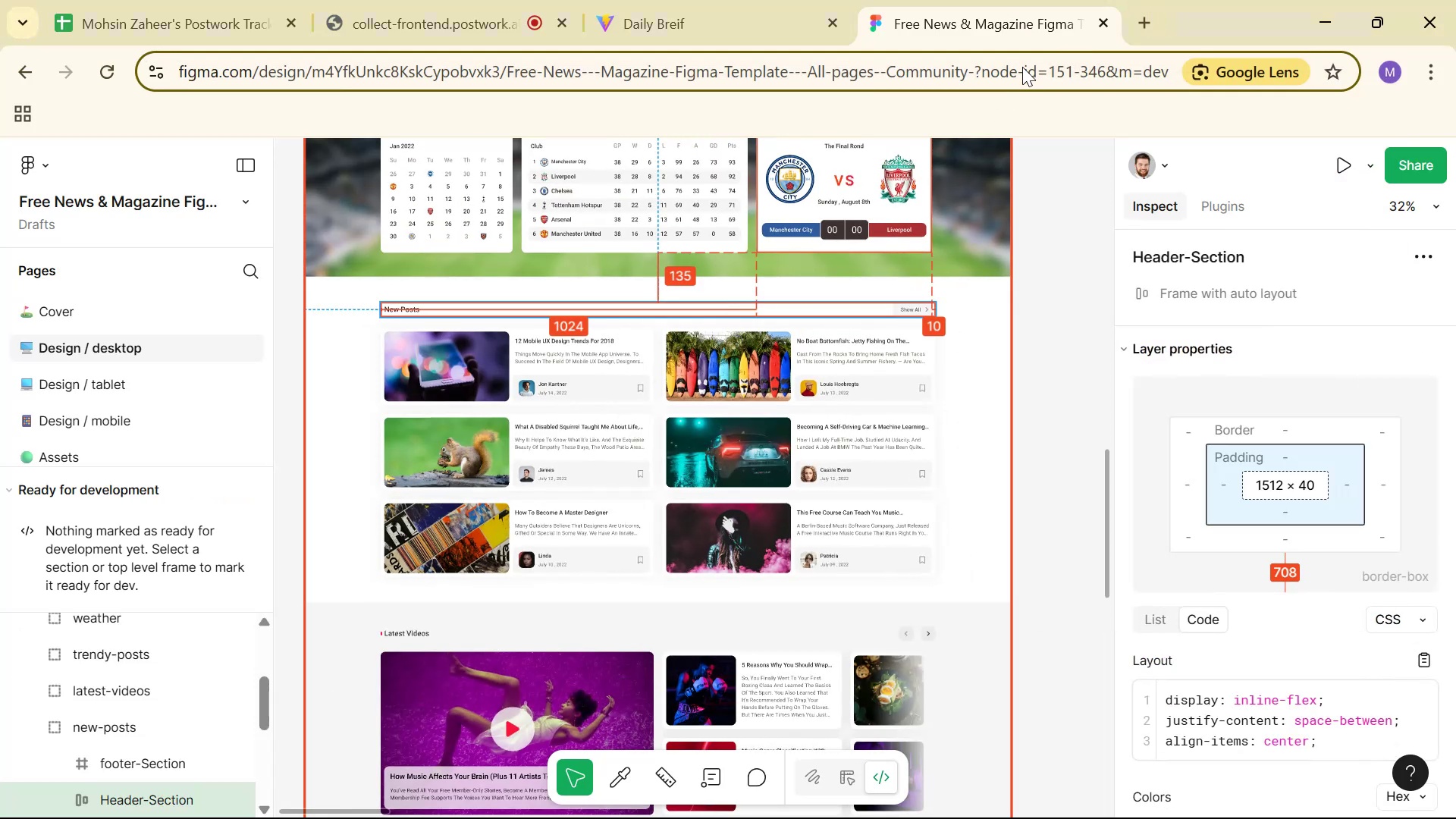 
right_click([1015, 35])
 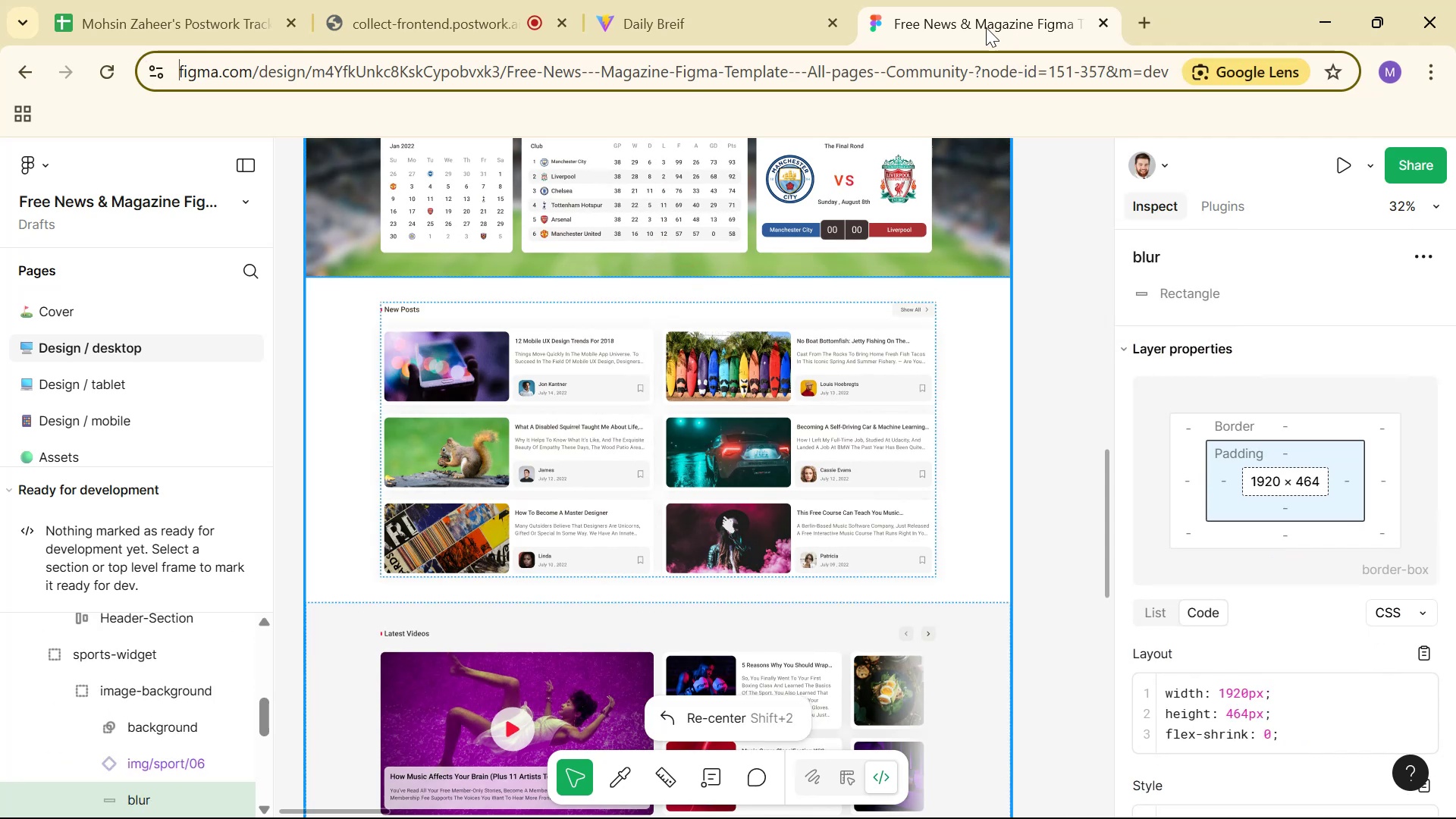 
left_click_drag(start_coordinate=[1015, 35], to_coordinate=[987, 162])
 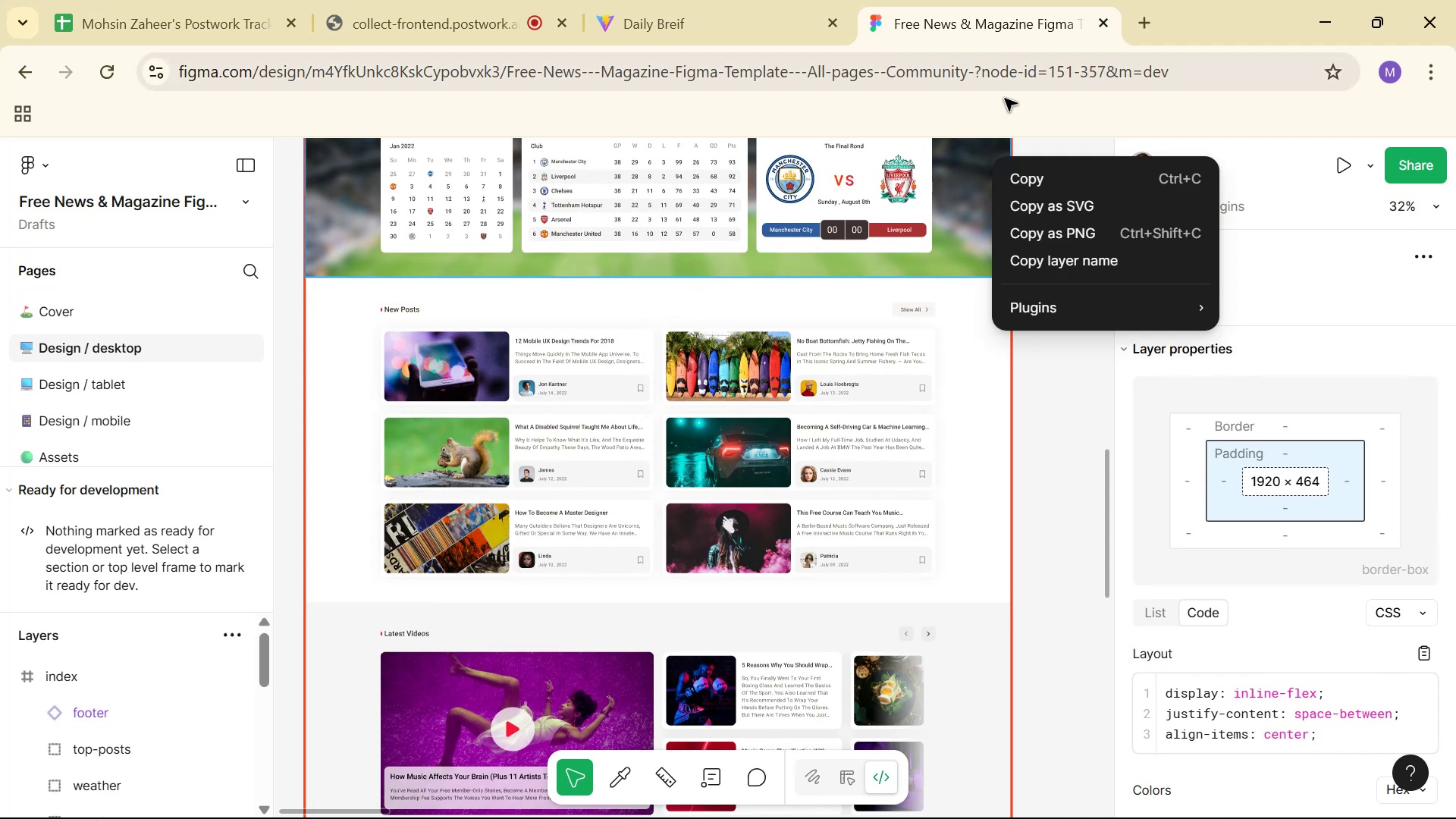 
left_click_drag(start_coordinate=[981, 34], to_coordinate=[936, 262])
 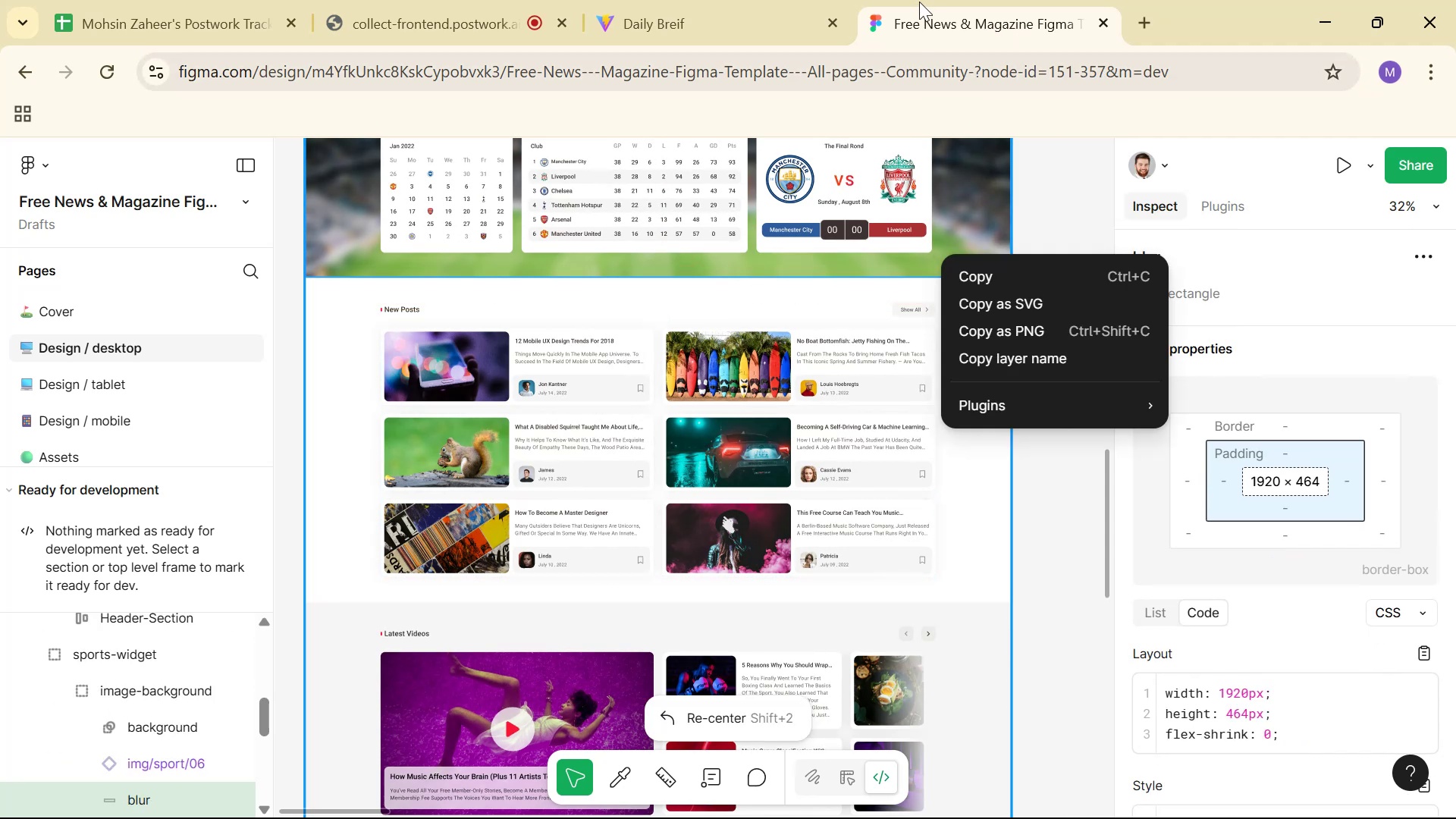 
right_click([981, 34])
 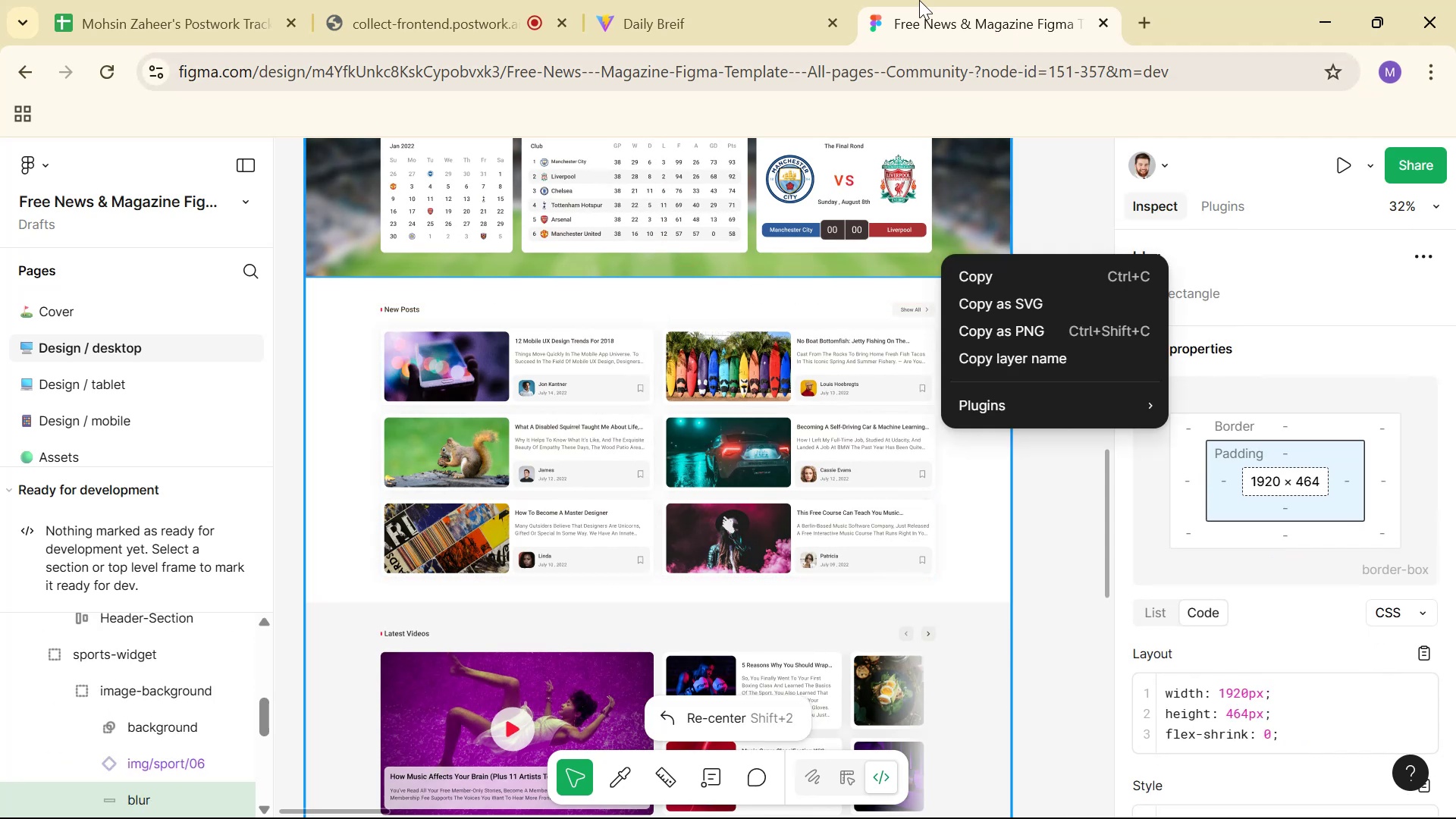 
left_click([940, 30])
 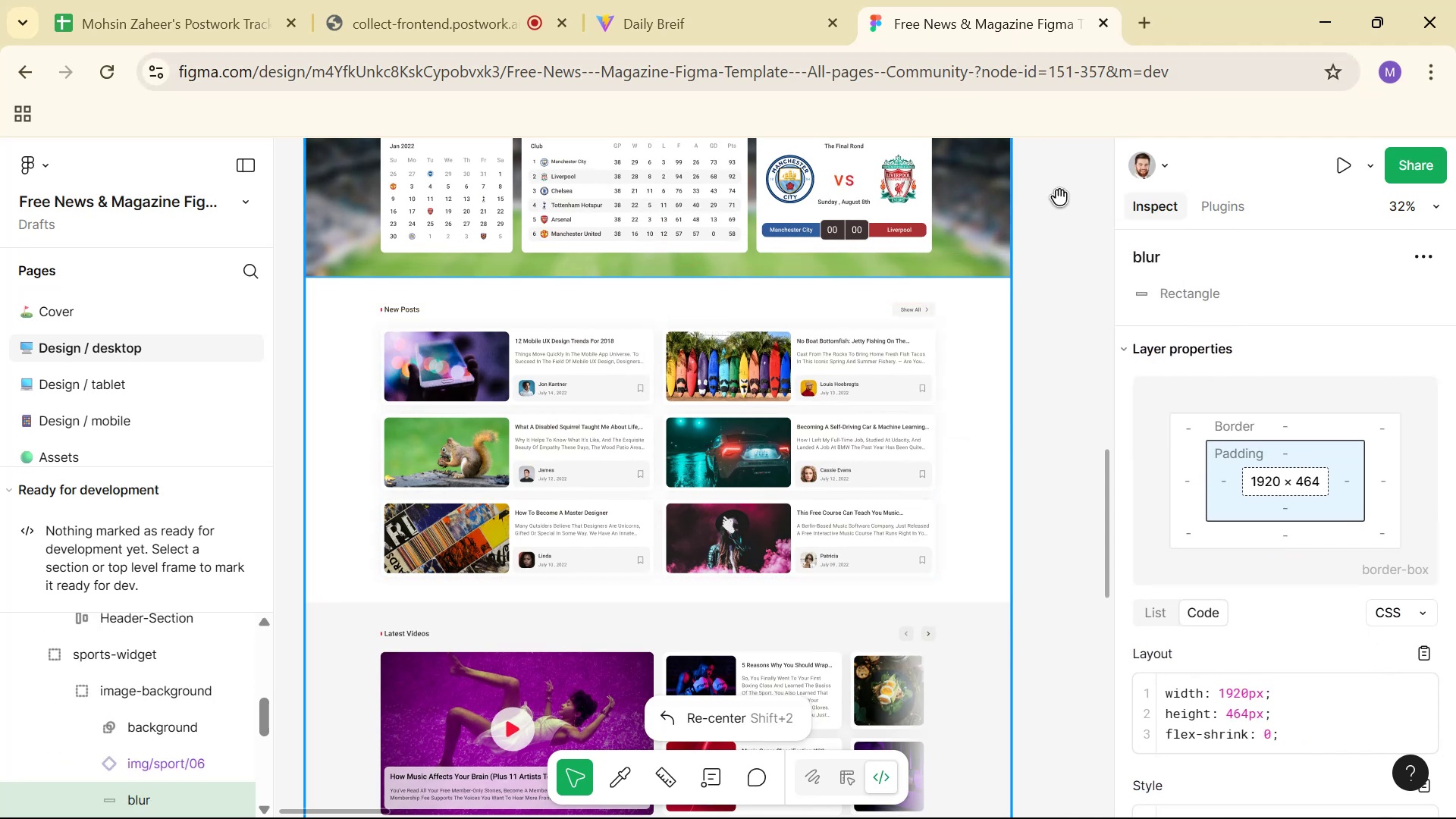 
left_click_drag(start_coordinate=[991, 24], to_coordinate=[915, 89])
 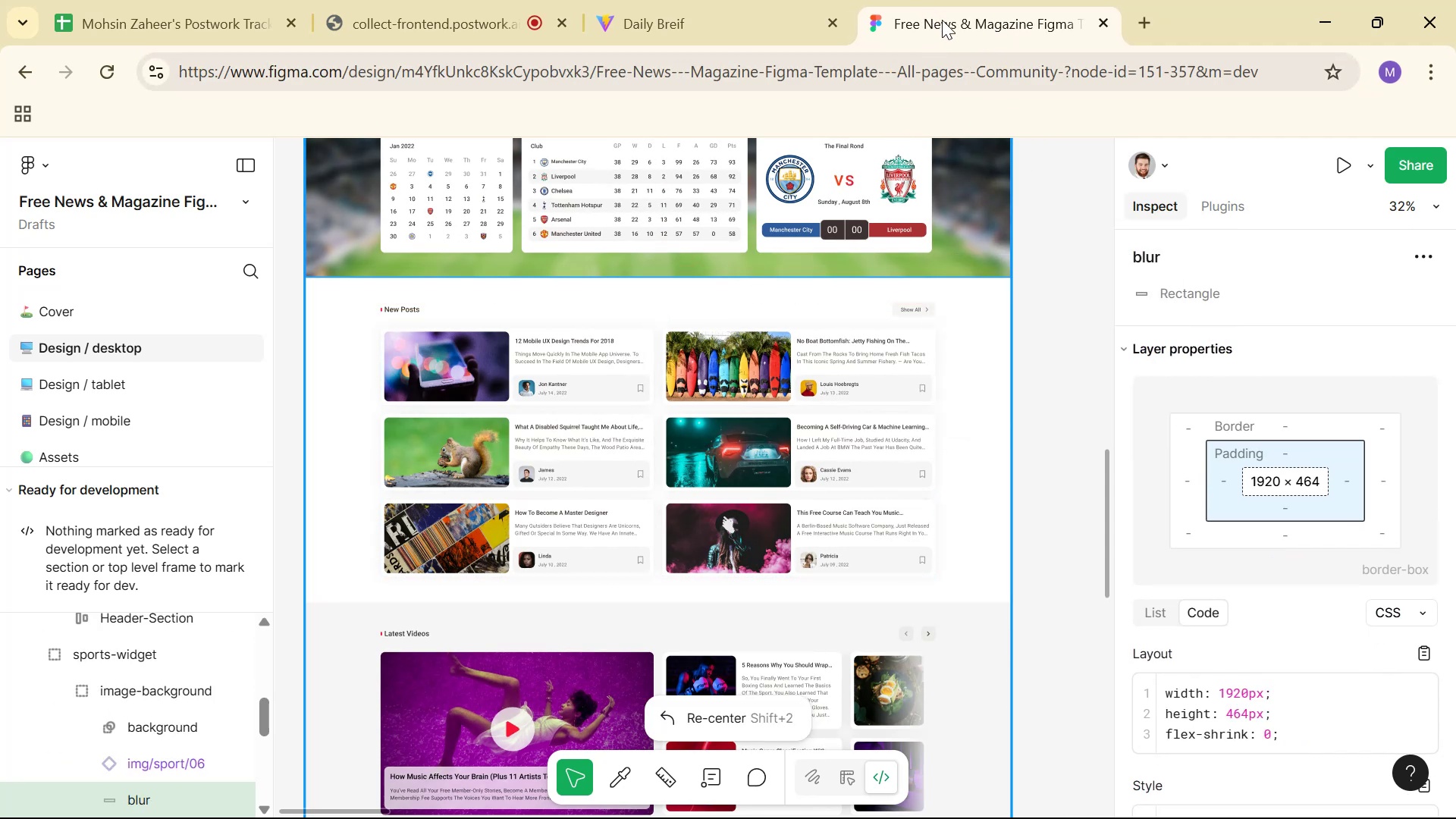 
middle_click([918, 91])
 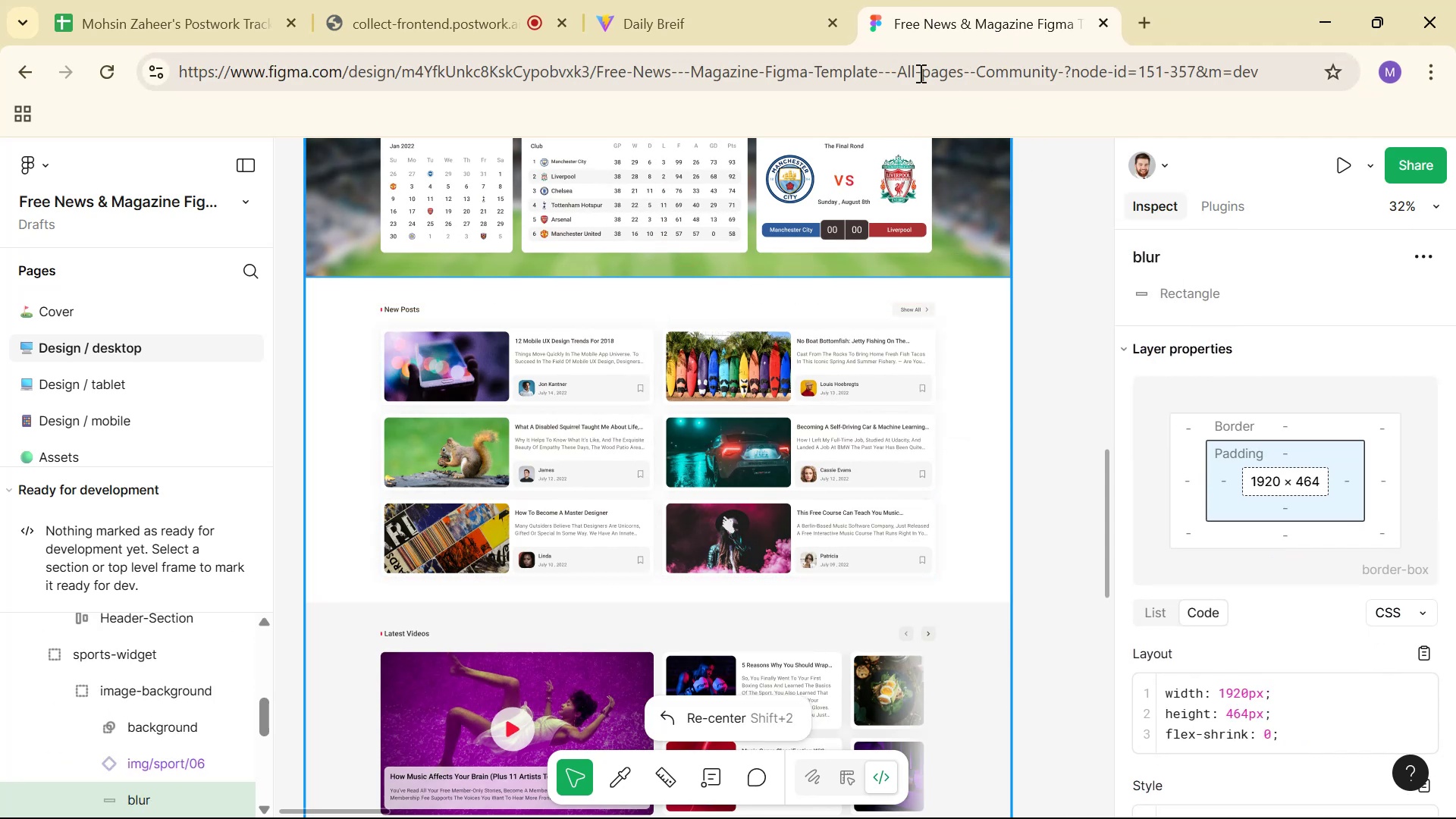 
left_click_drag(start_coordinate=[934, 11], to_coordinate=[926, 425])
 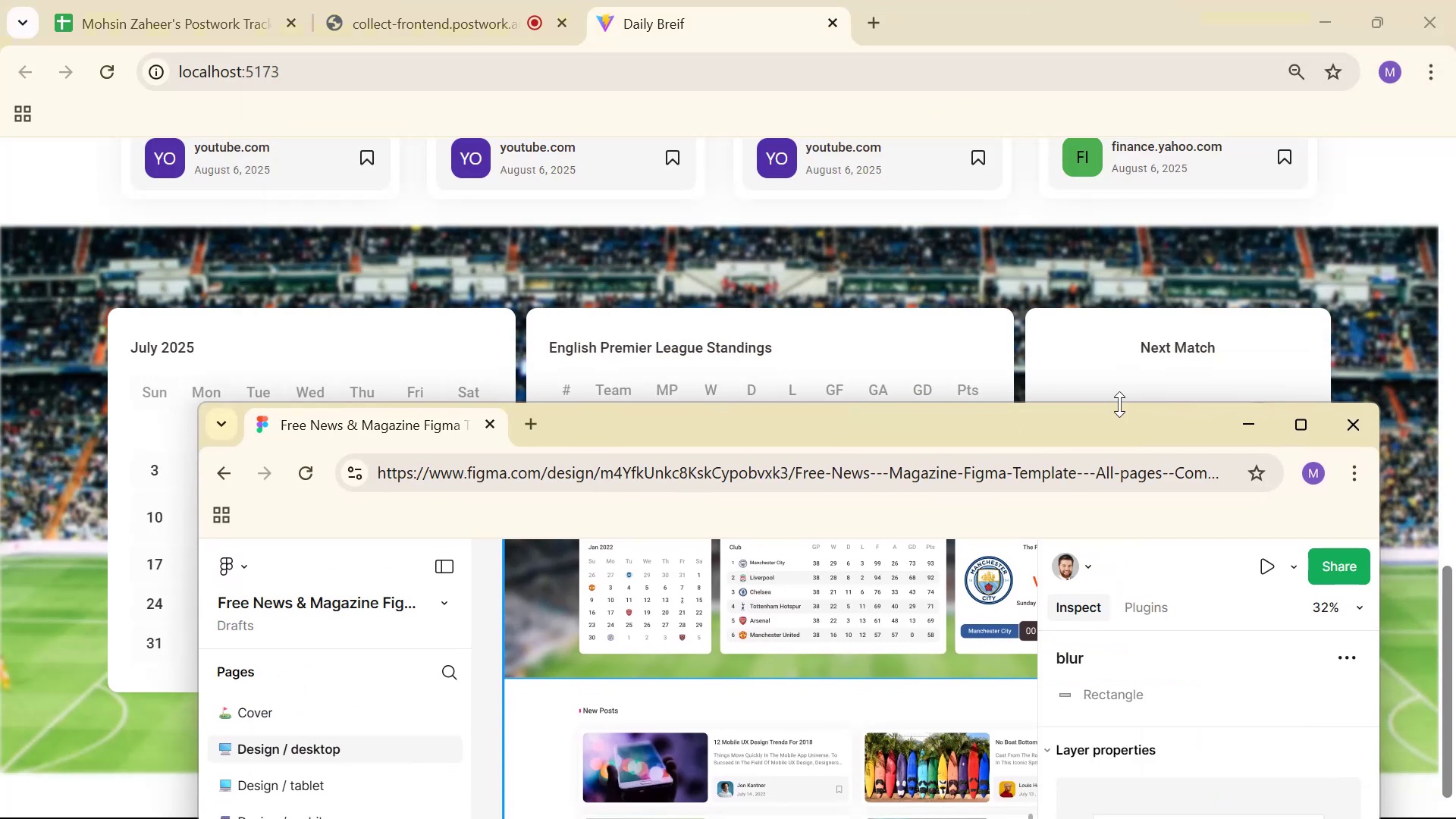 
right_click([998, 78])
 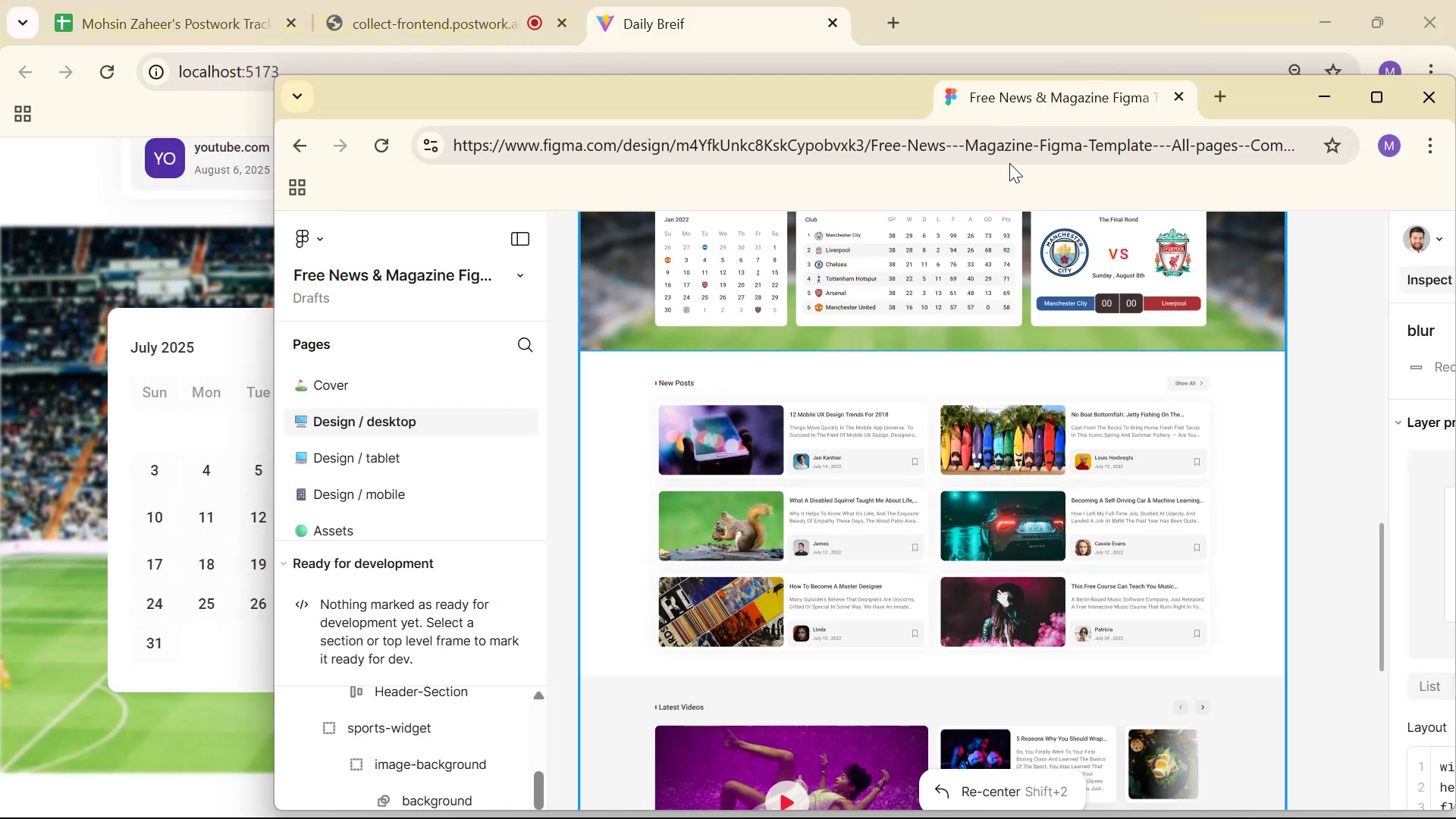 
triple_click([930, 439])
 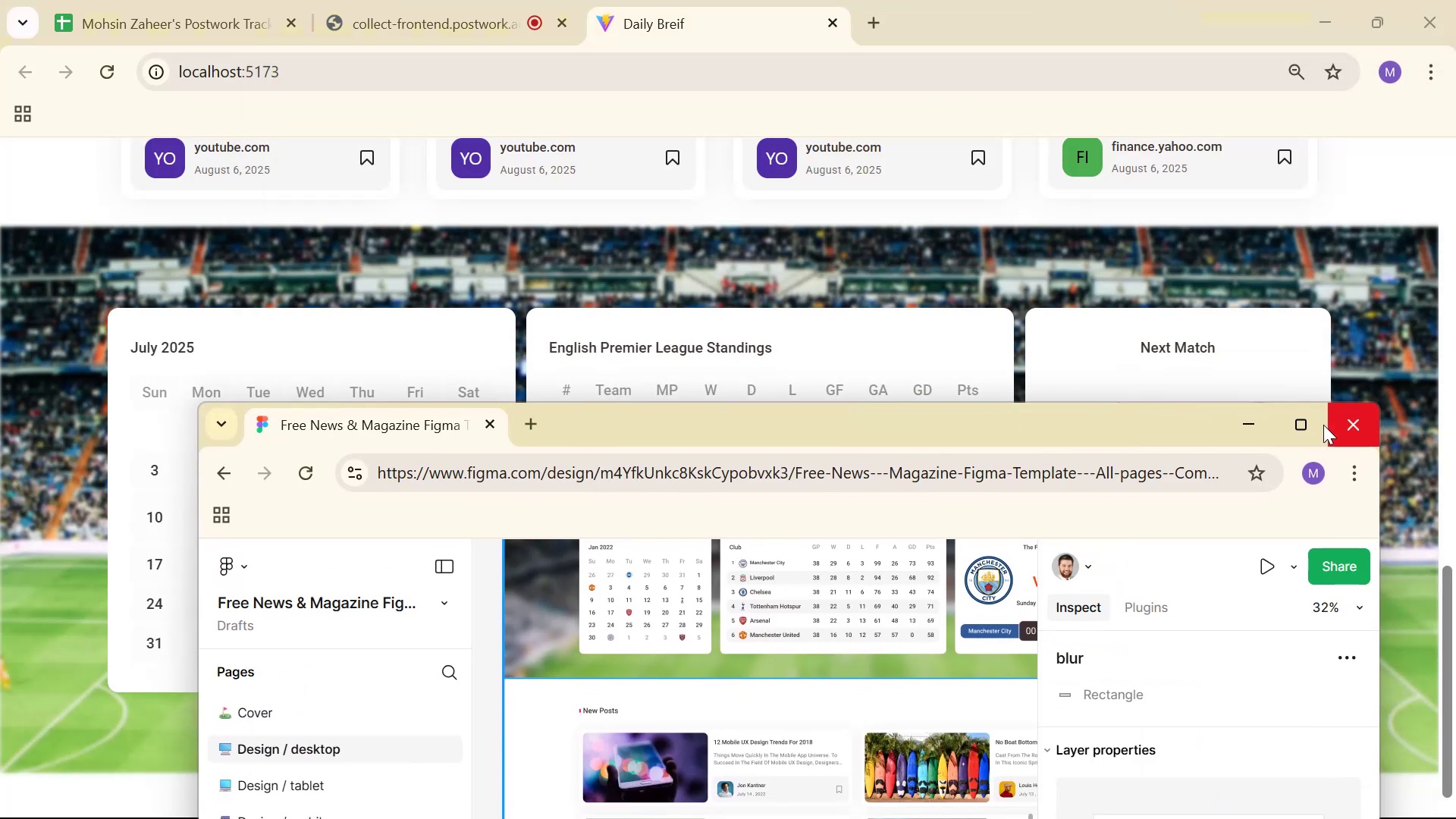 
double_click([1301, 421])
 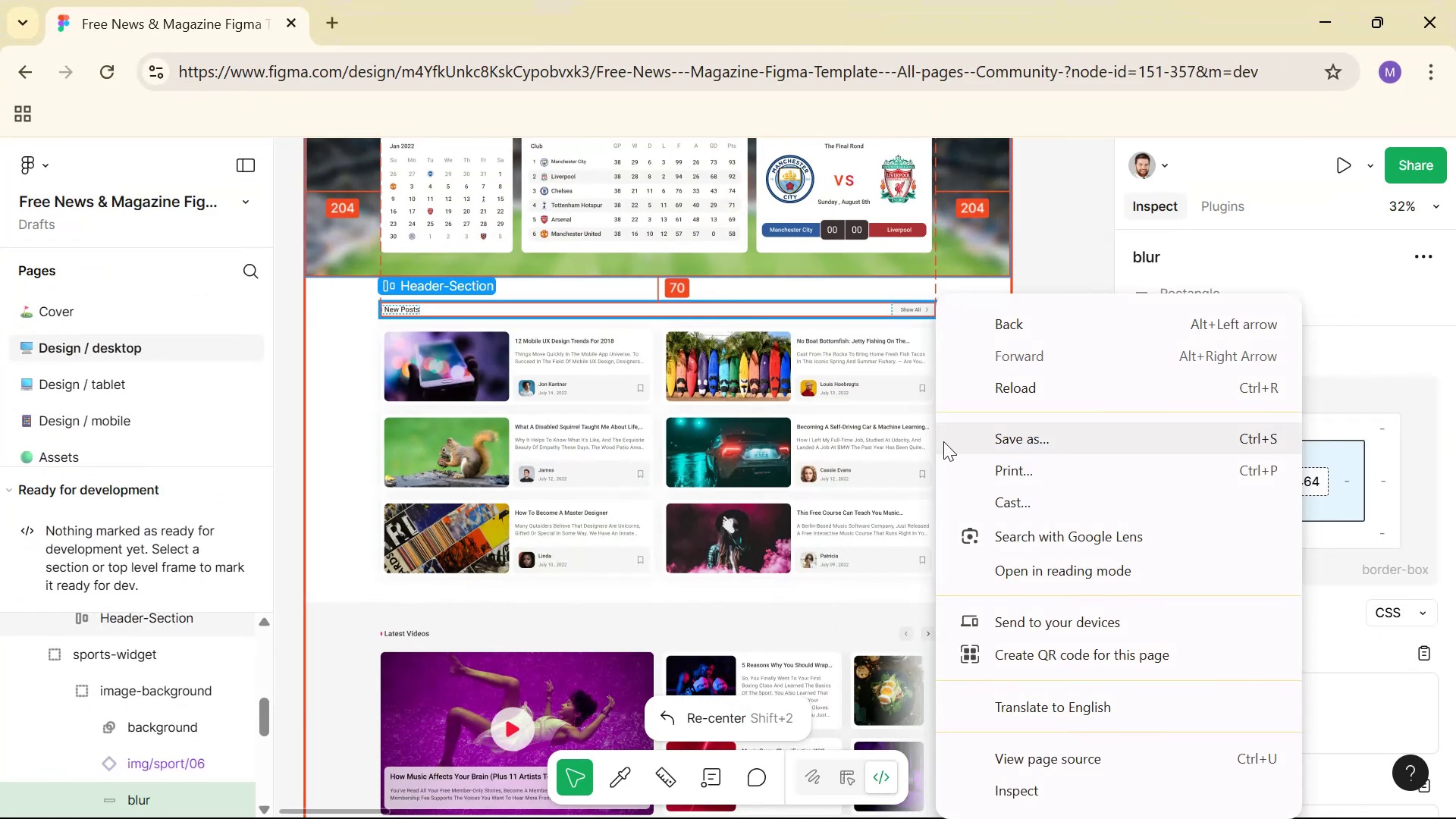 
left_click([1094, 246])
 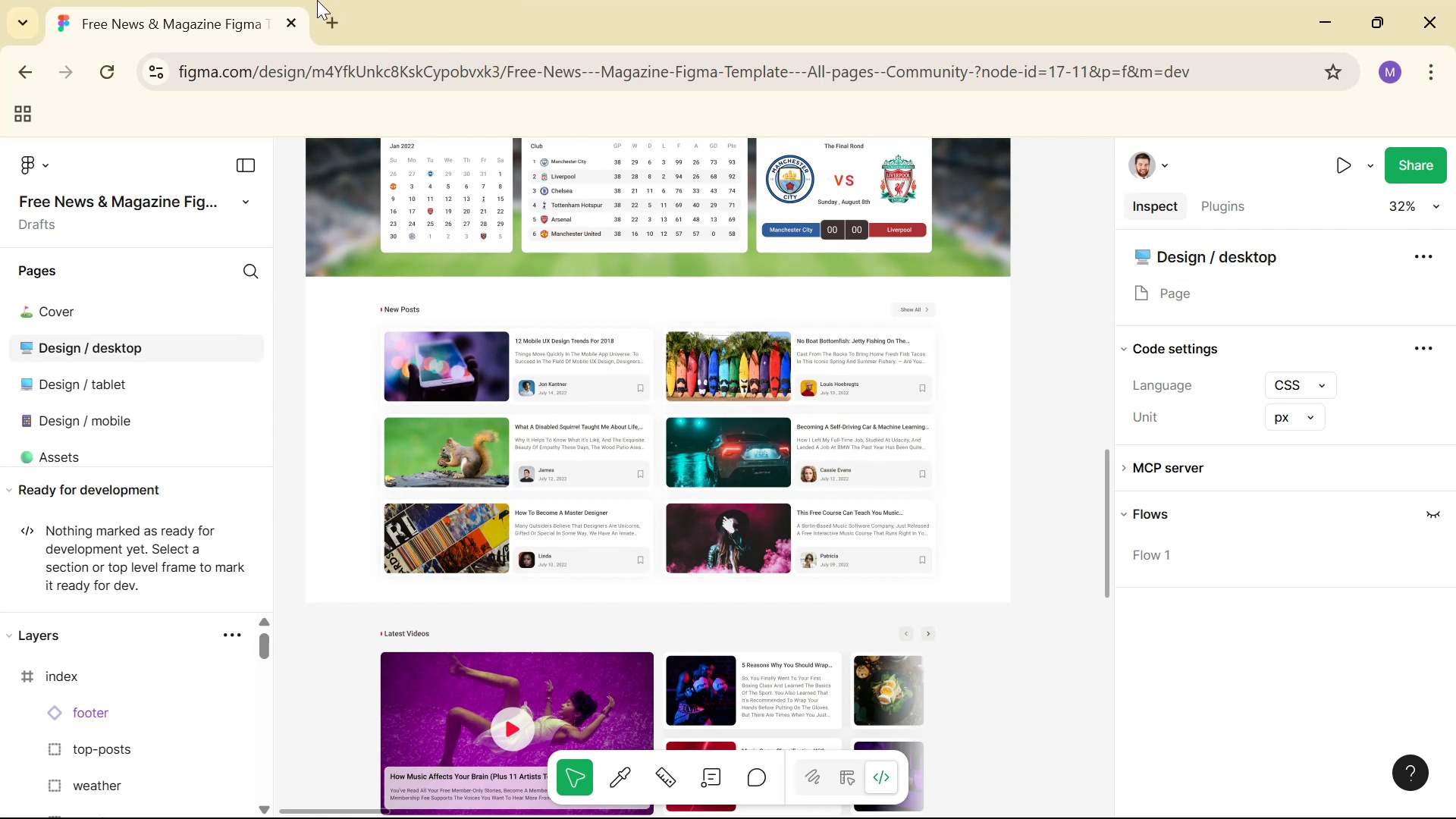 
left_click([336, 24])
 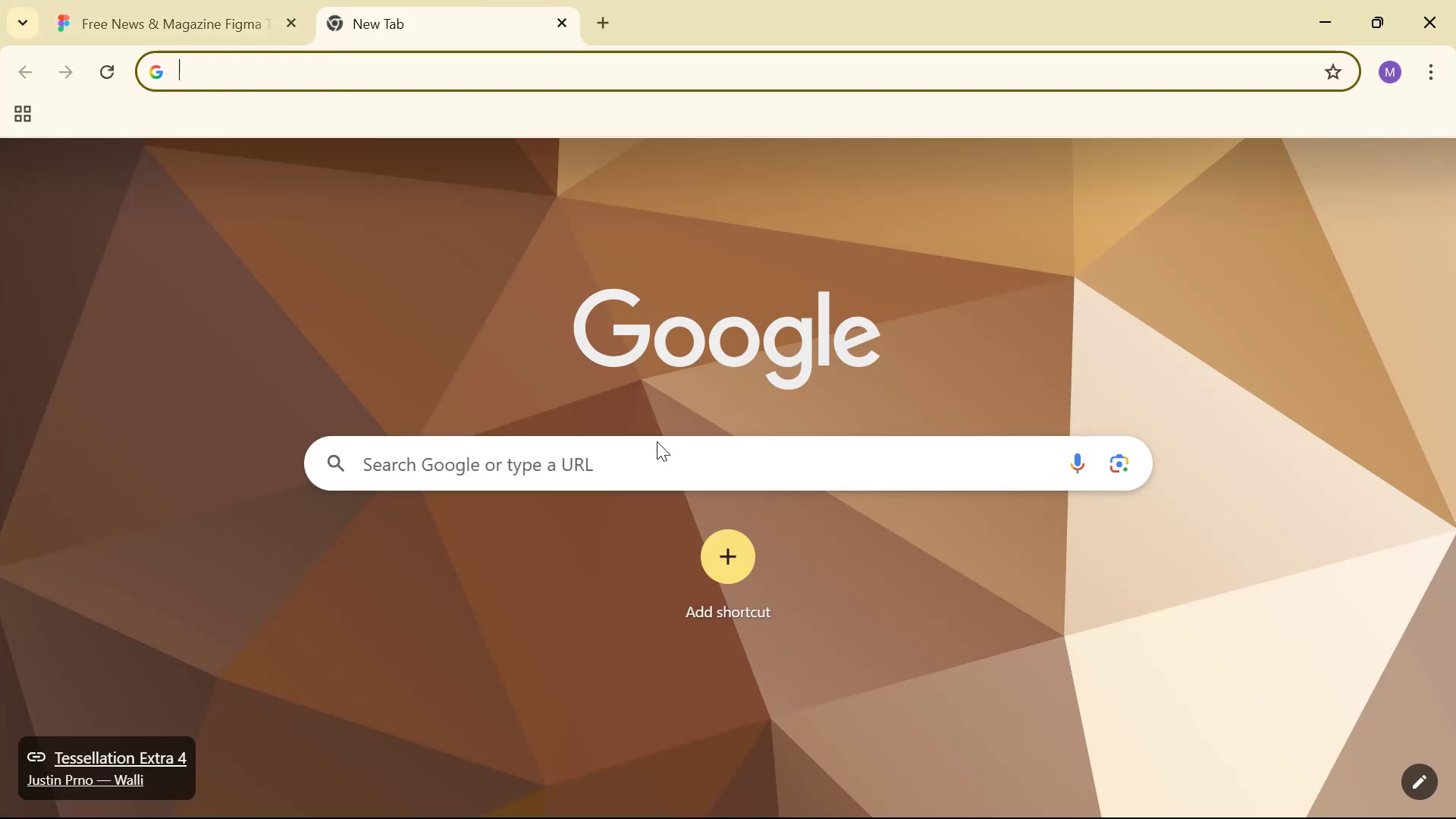 
type(icon)
 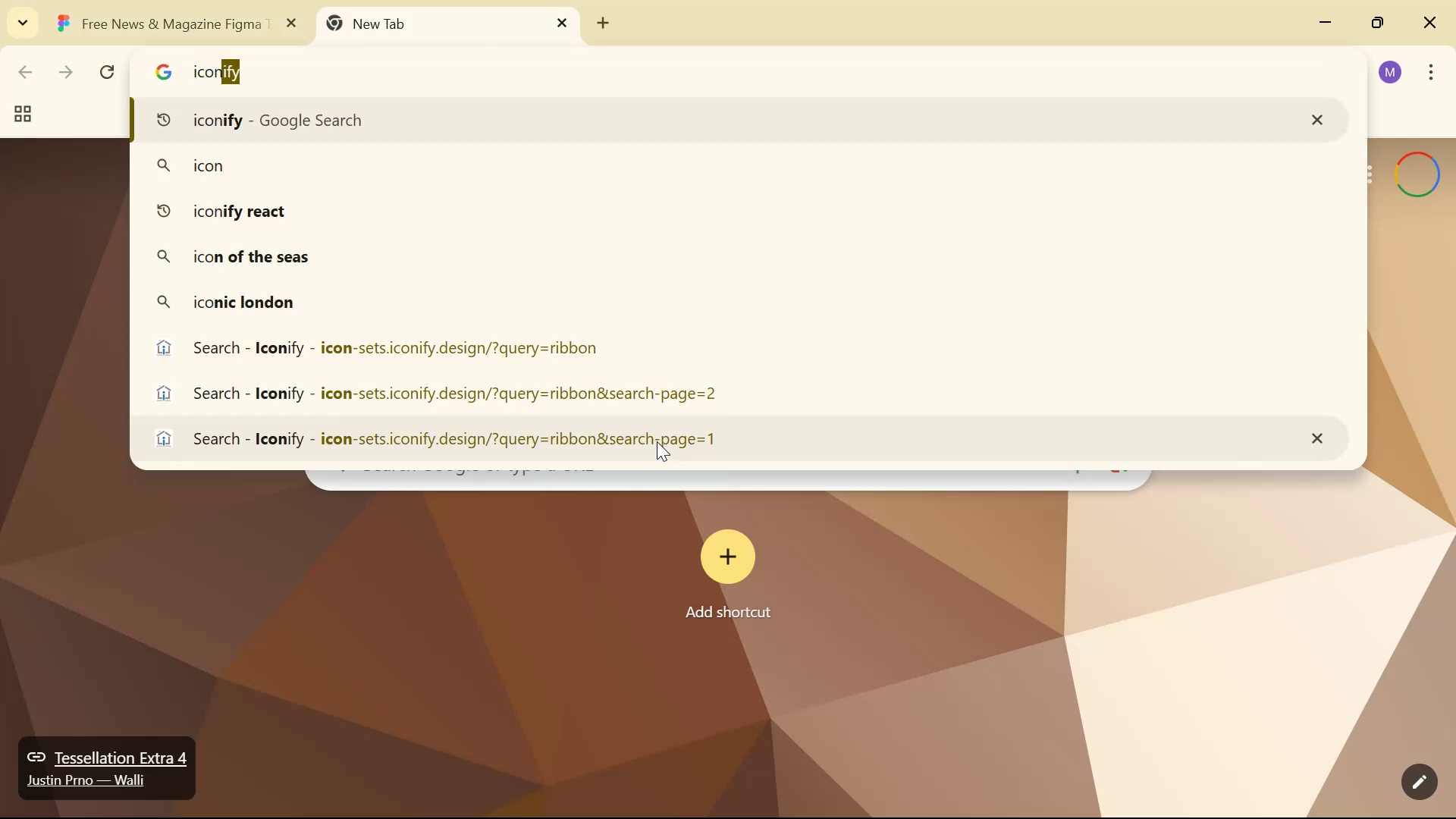 
key(Enter)
 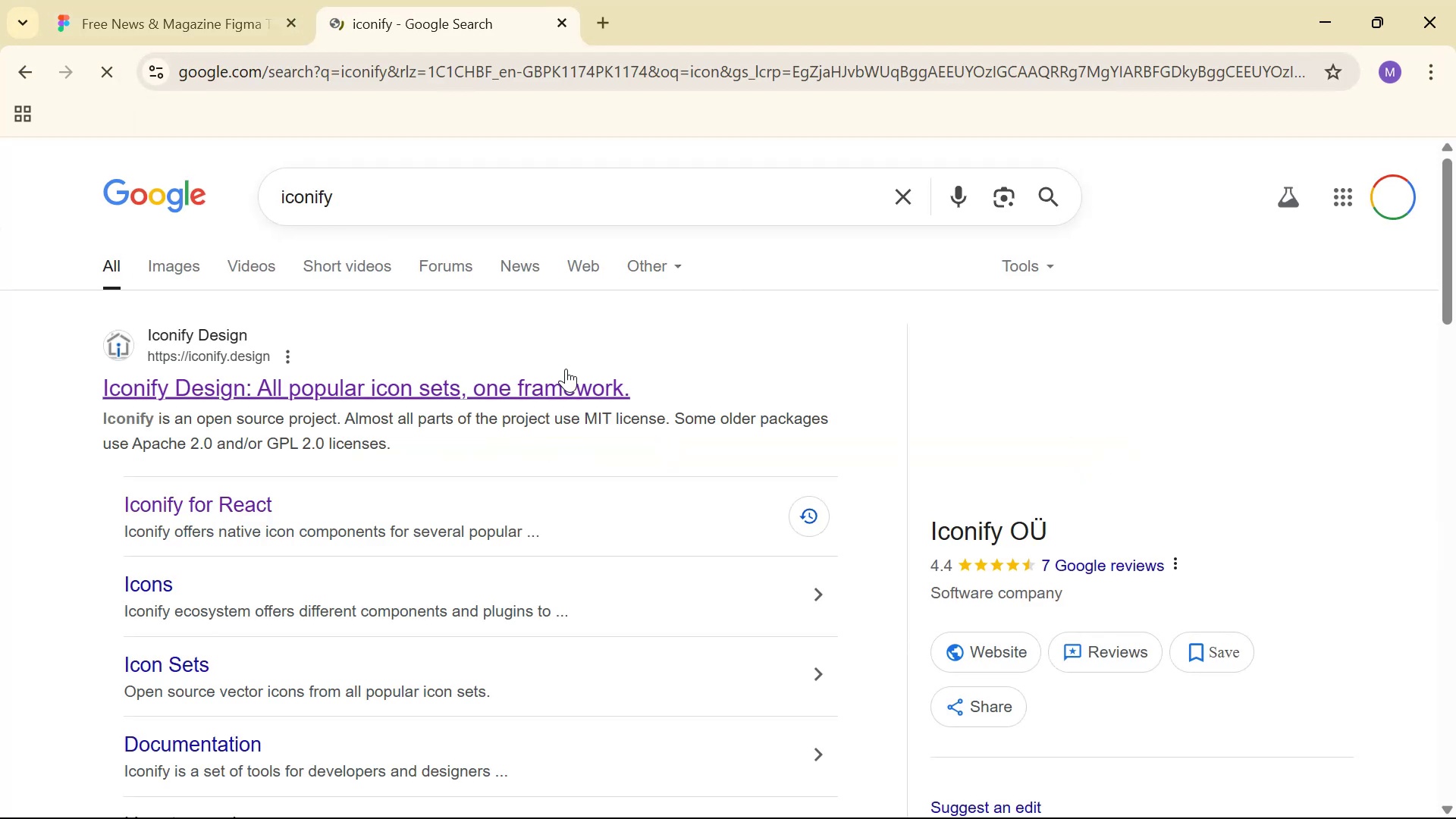 
left_click([551, 378])
 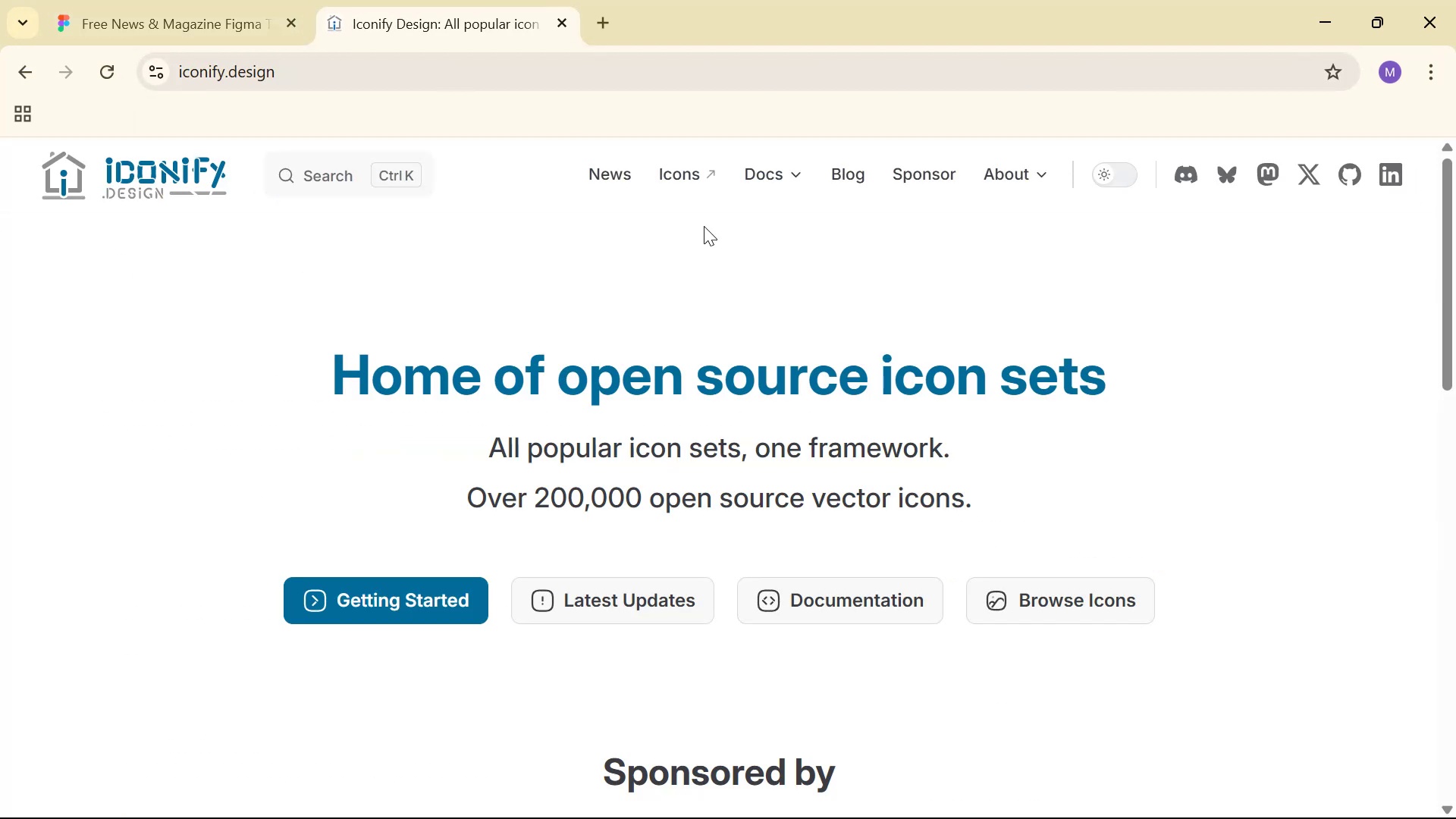 
left_click([699, 174])
 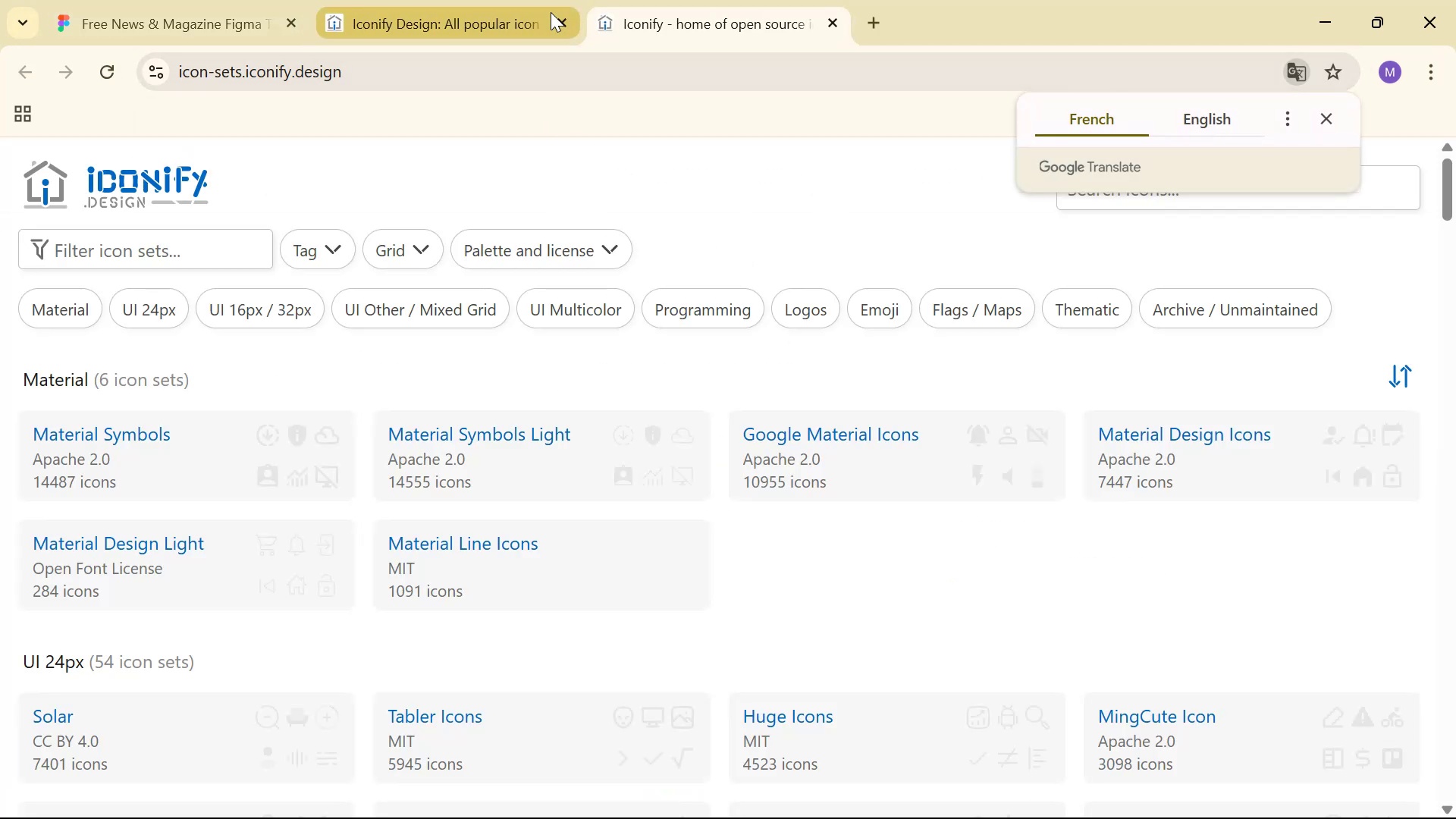 
double_click([558, 23])
 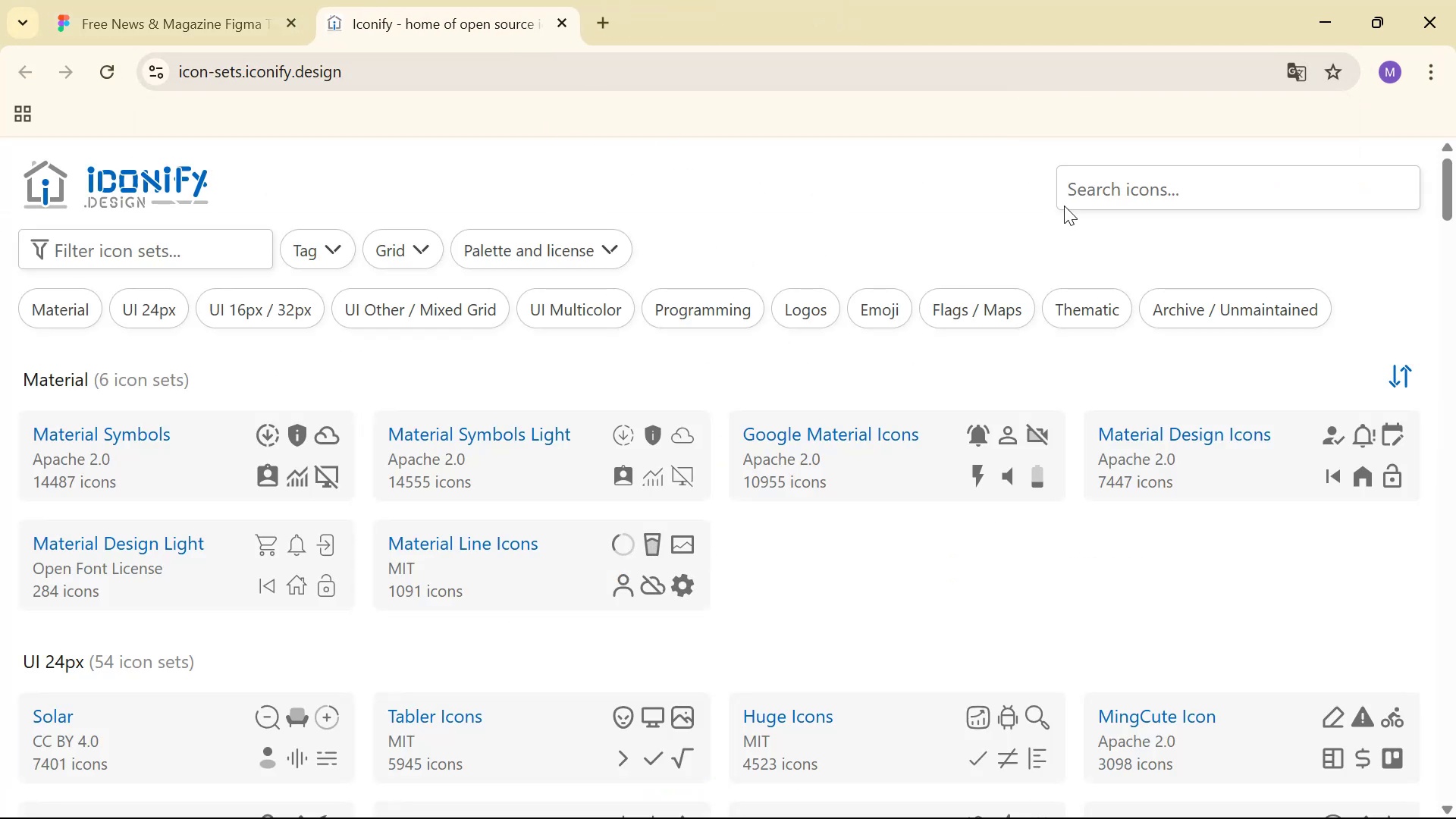 
left_click([1100, 199])
 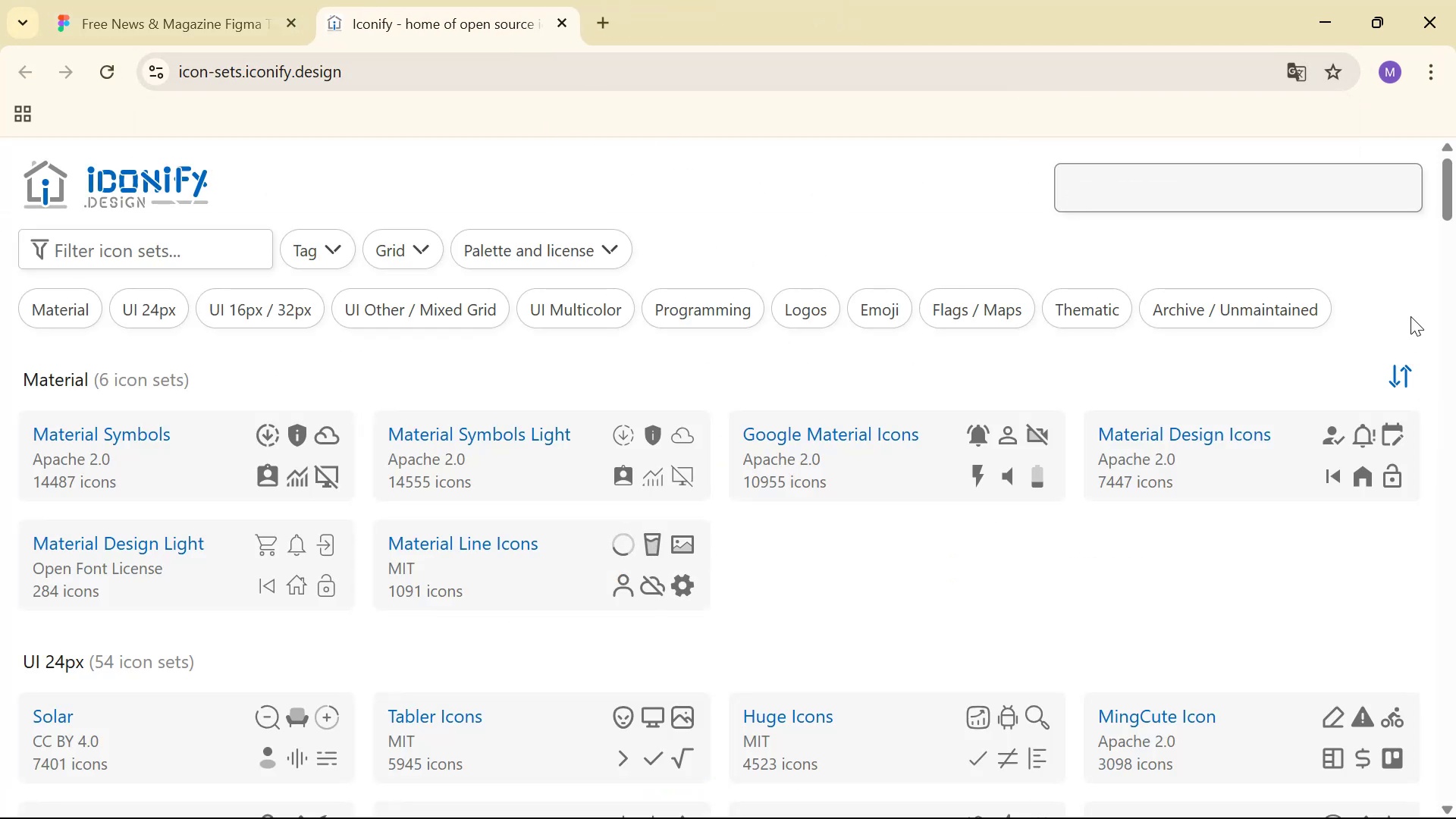 
type(right arrow)
 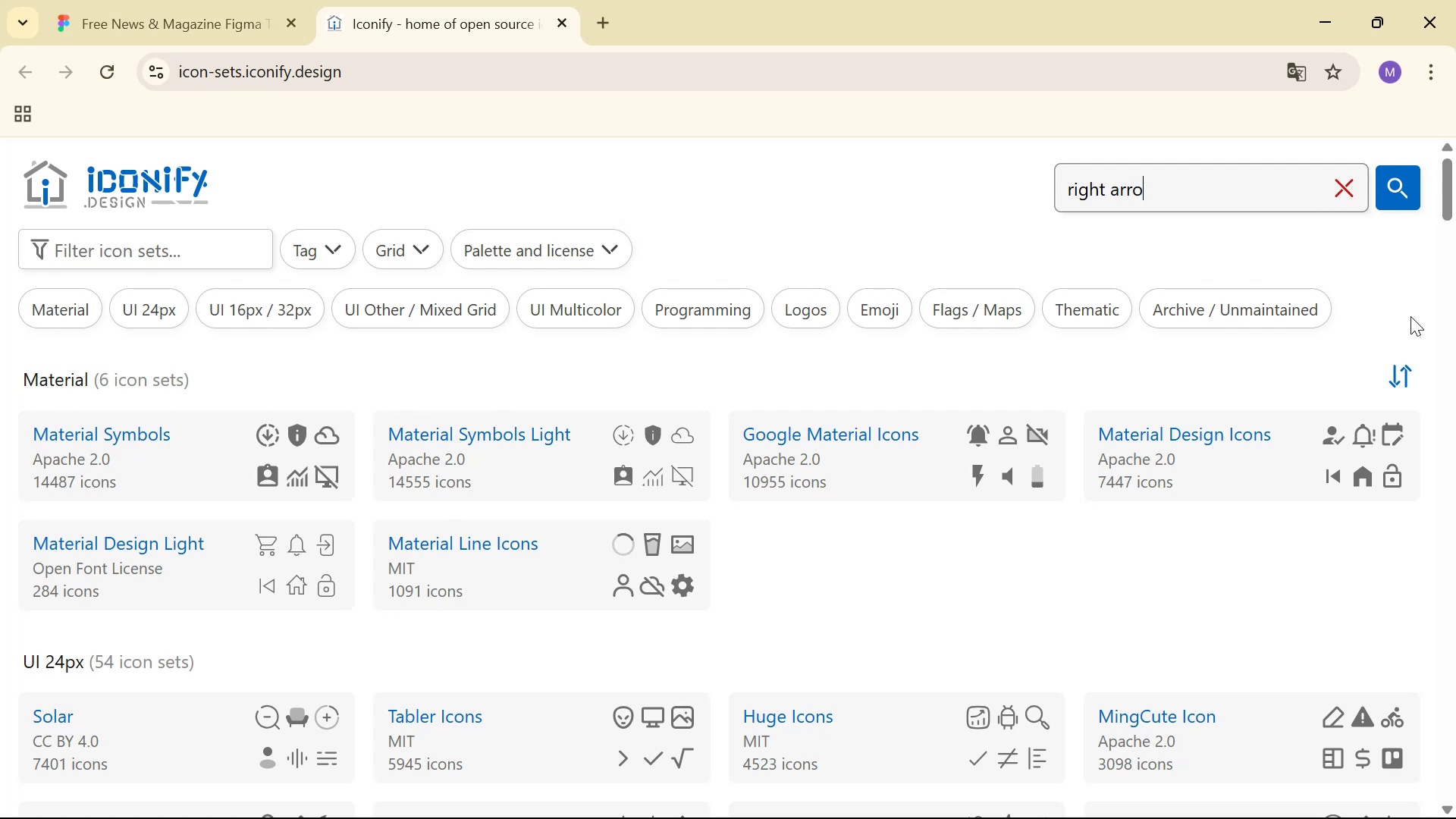 
key(Enter)
 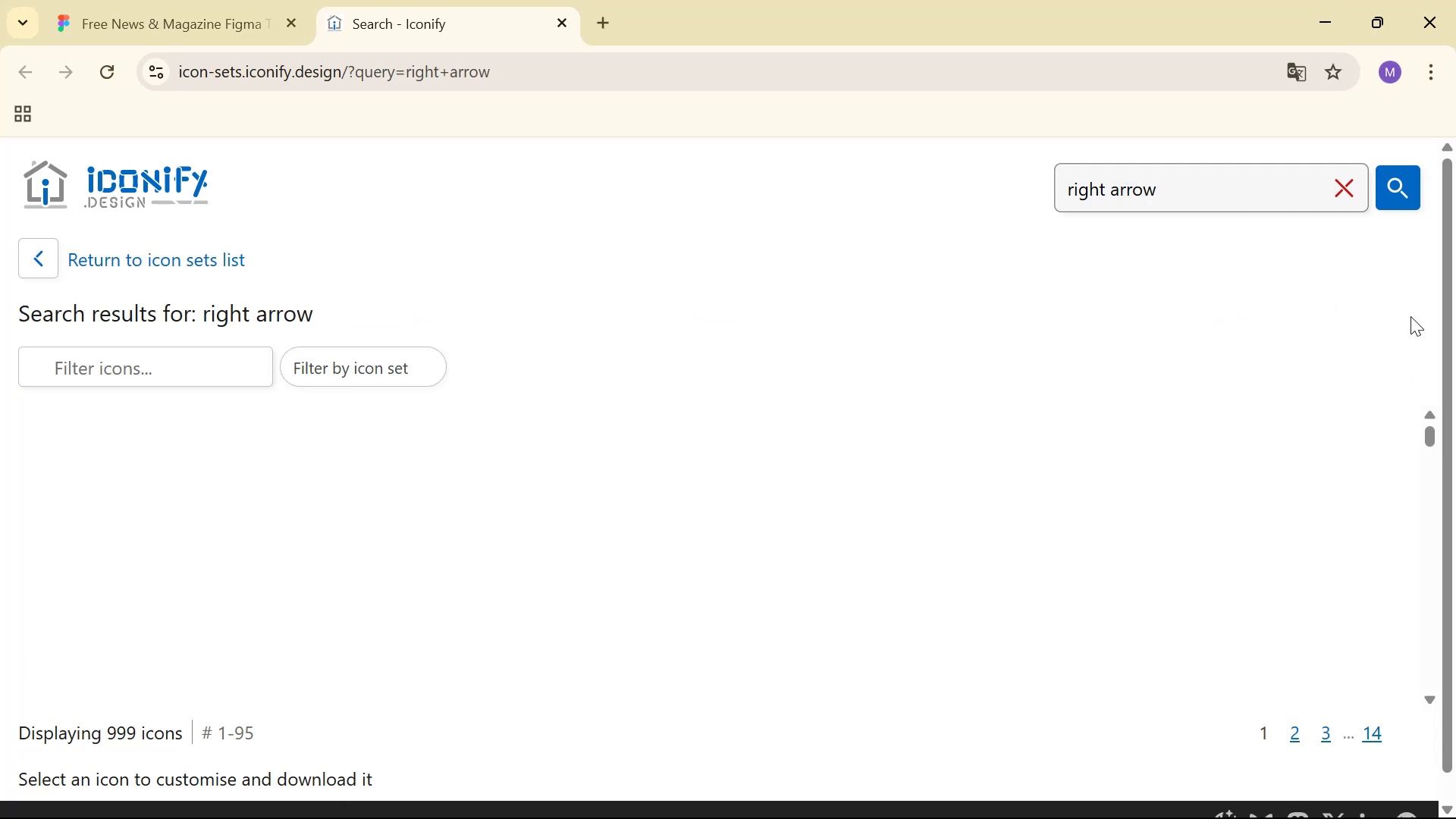 
scroll: coordinate [622, 557], scroll_direction: down, amount: 7.0
 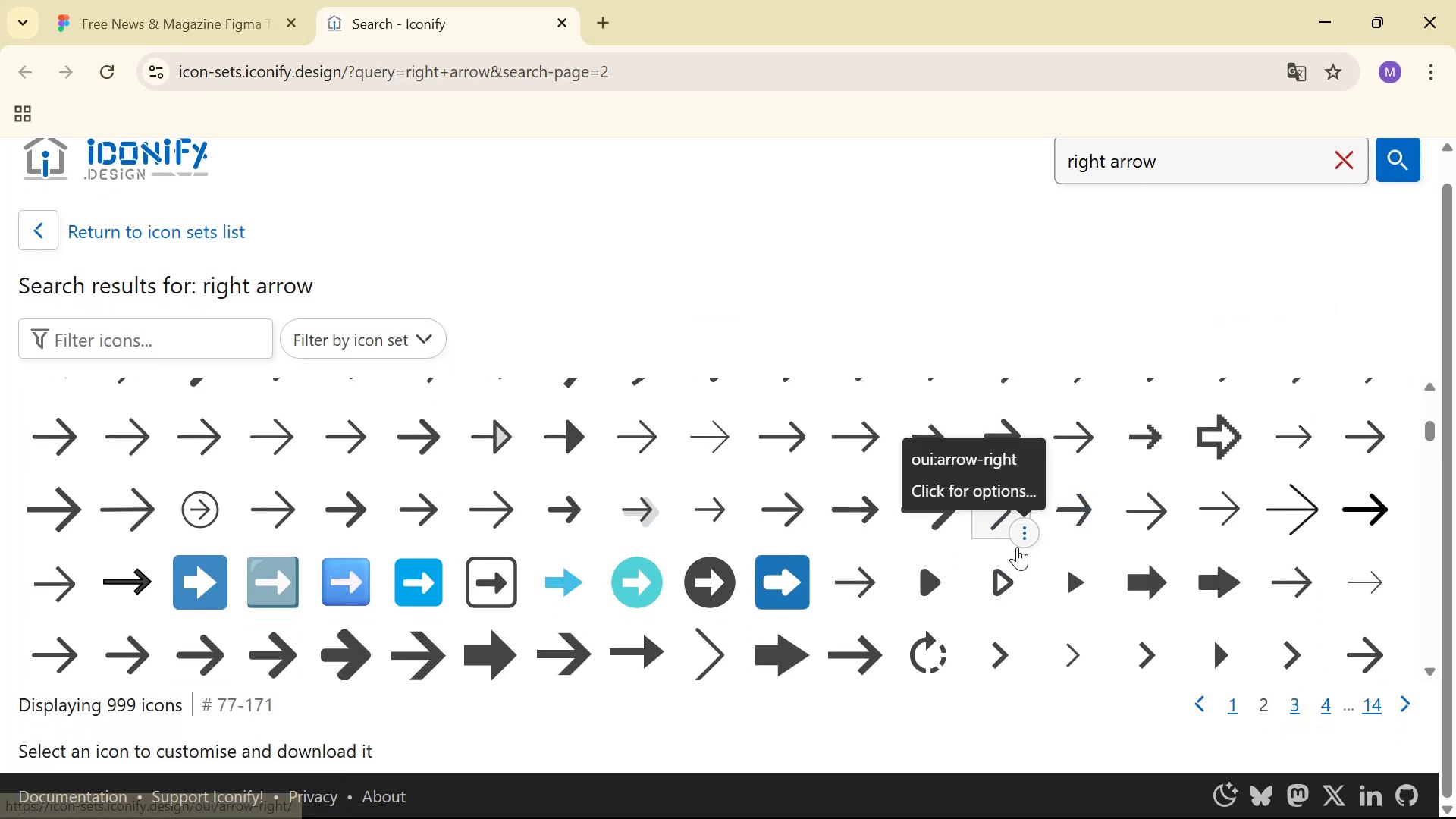 
scroll: coordinate [1078, 589], scroll_direction: up, amount: 4.0
 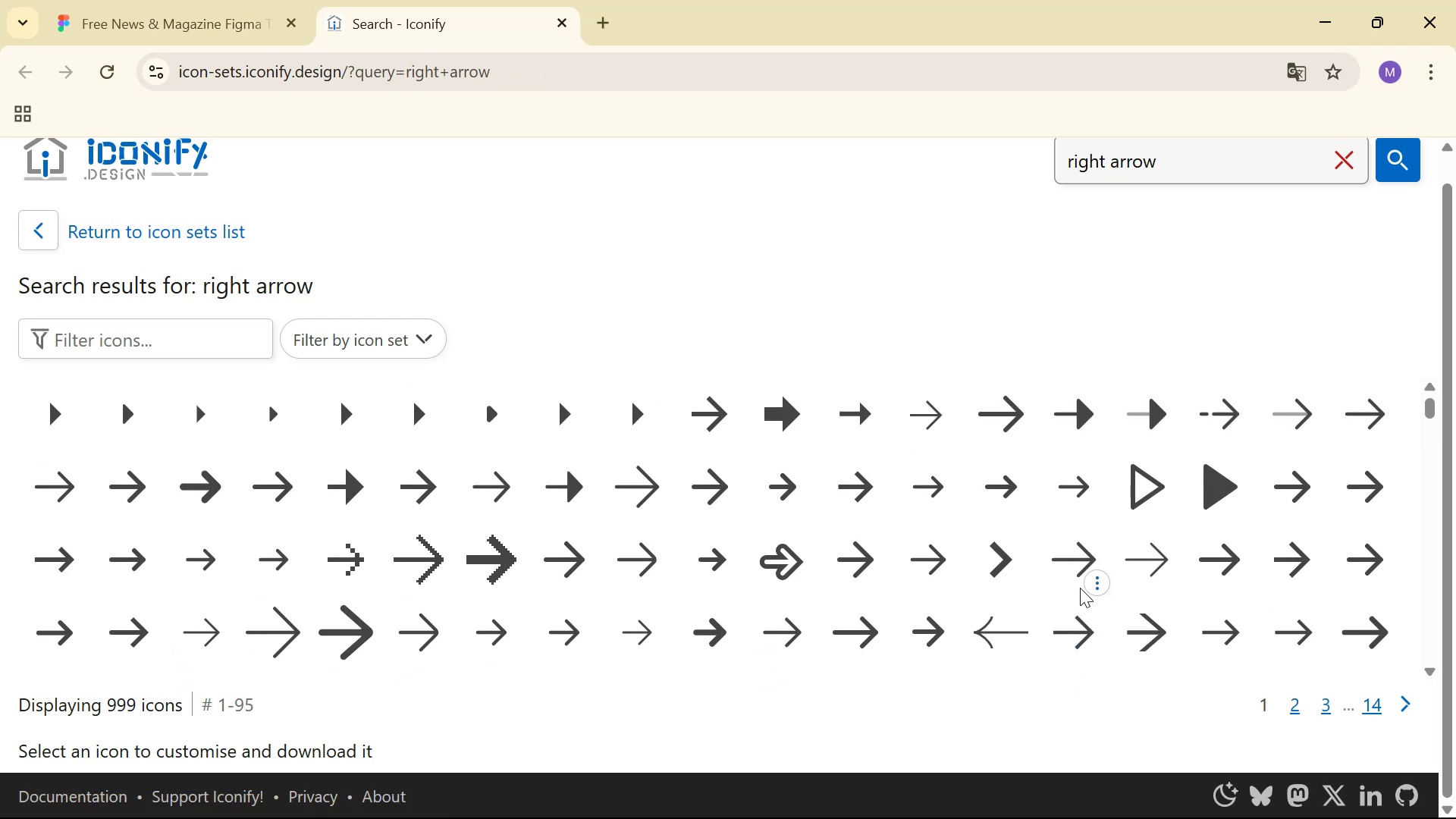 
scroll: coordinate [1089, 546], scroll_direction: down, amount: 6.0
 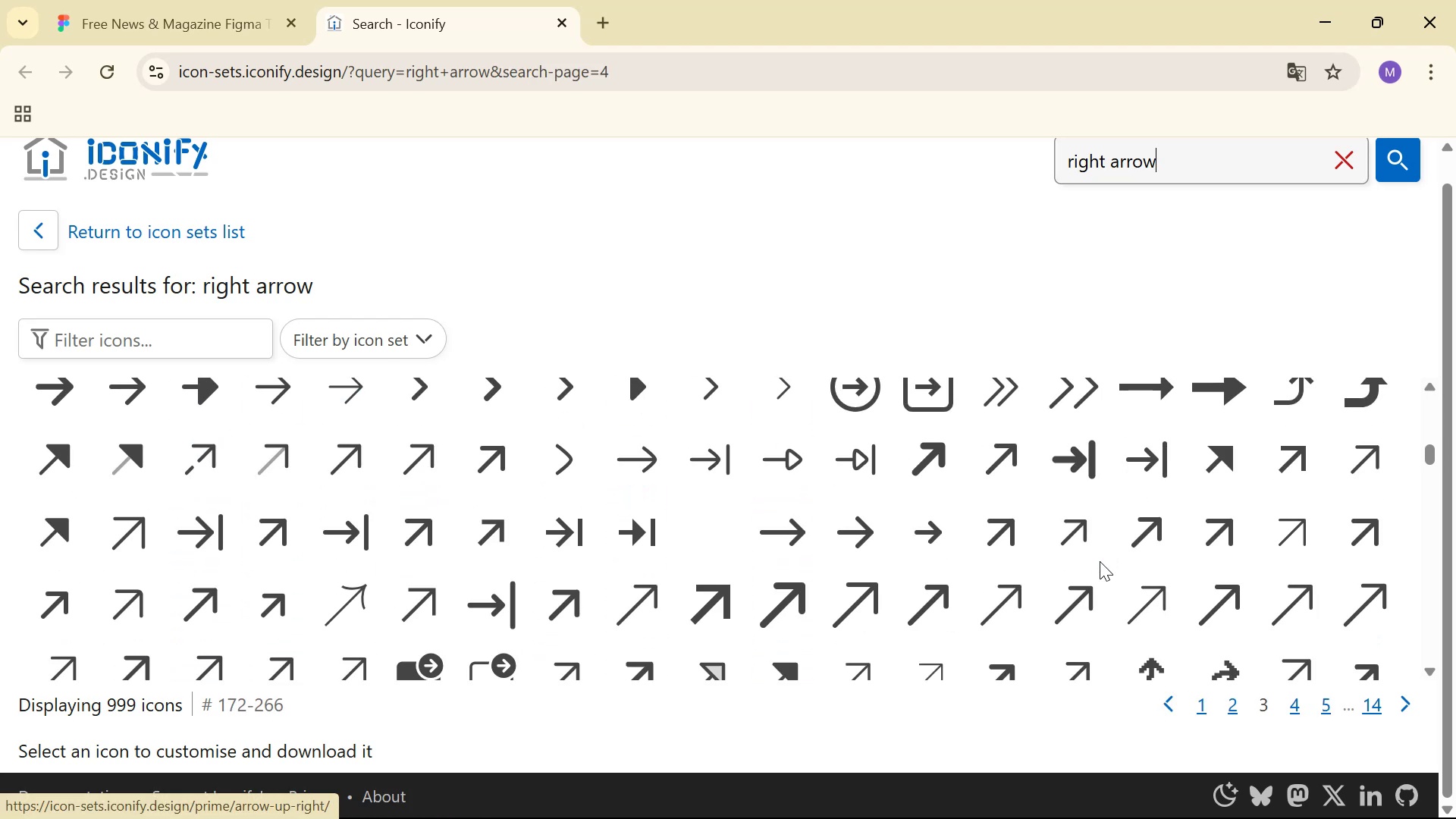 
scroll: coordinate [1100, 562], scroll_direction: up, amount: 1.0
 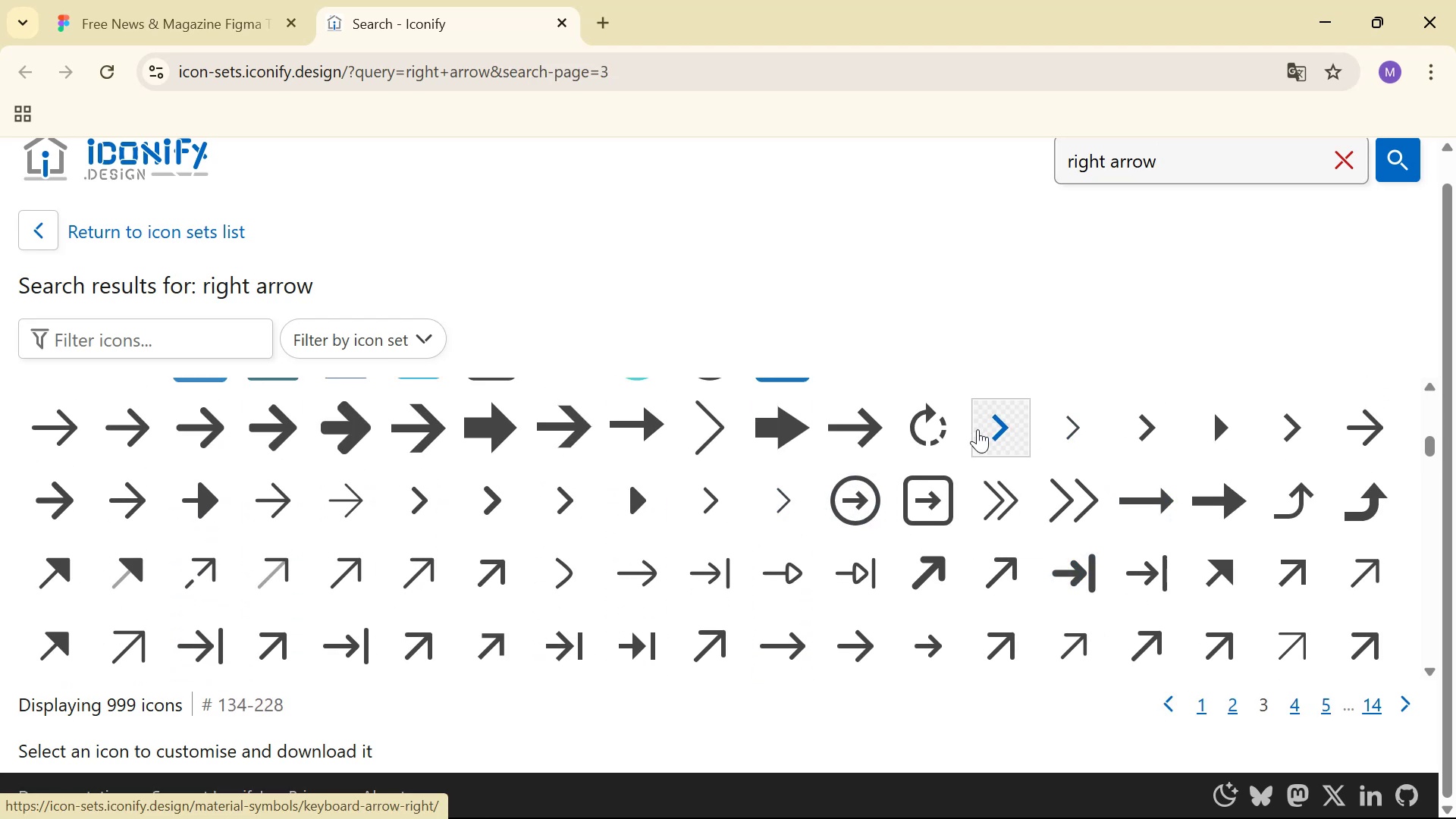 
left_click([1053, 415])
 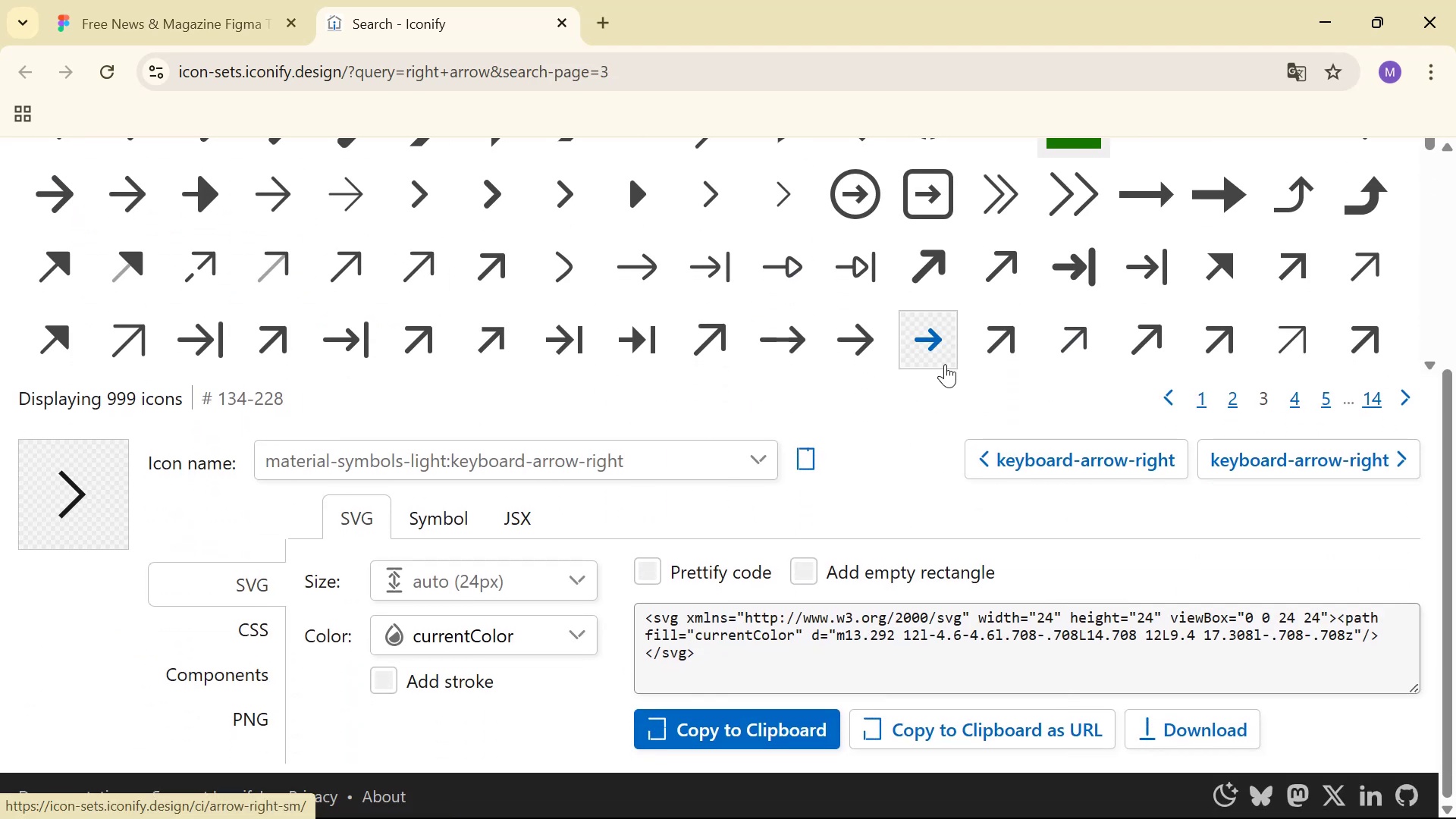 
scroll: coordinate [970, 249], scroll_direction: down, amount: 4.0
 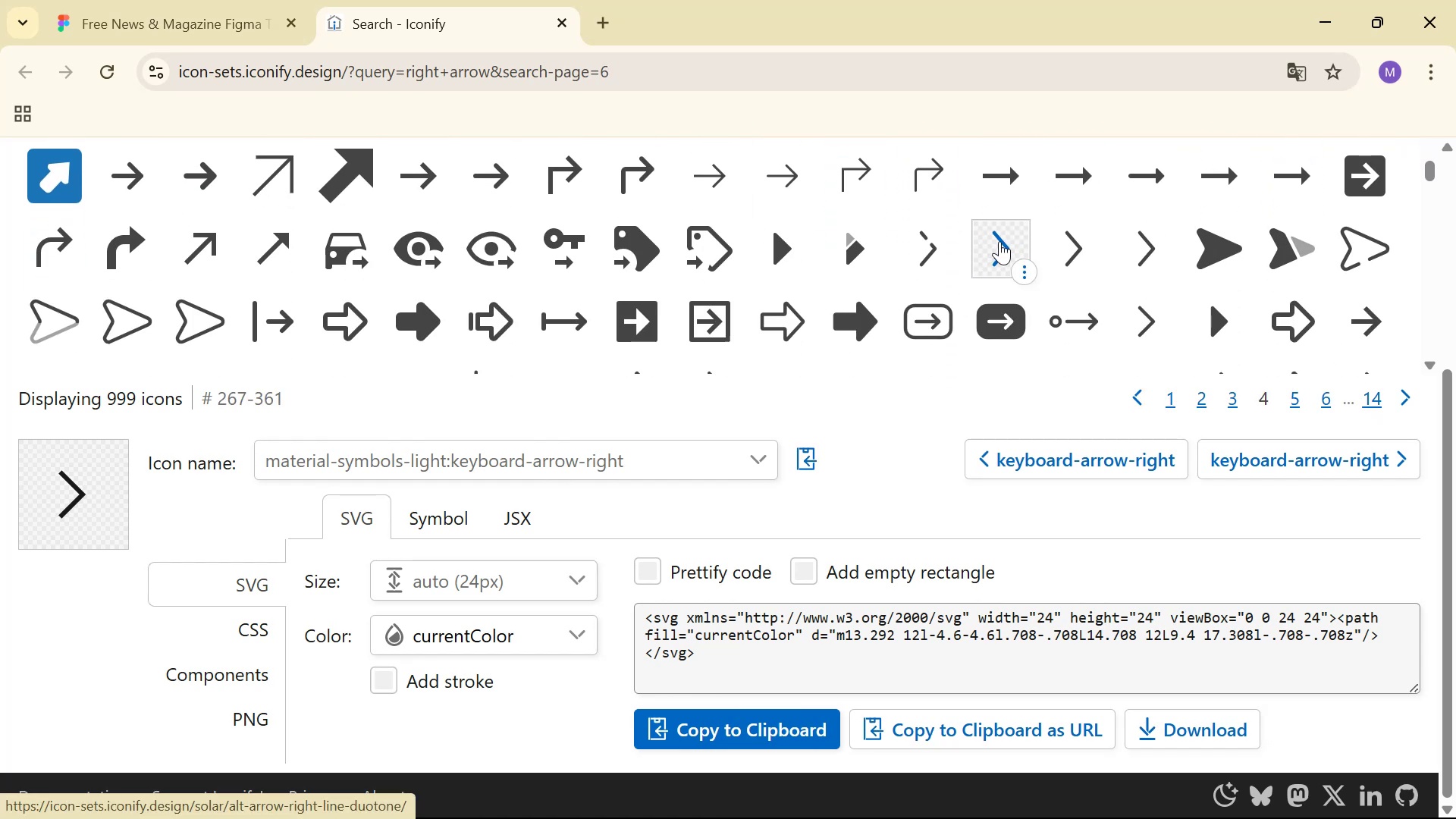 
left_click([1138, 318])
 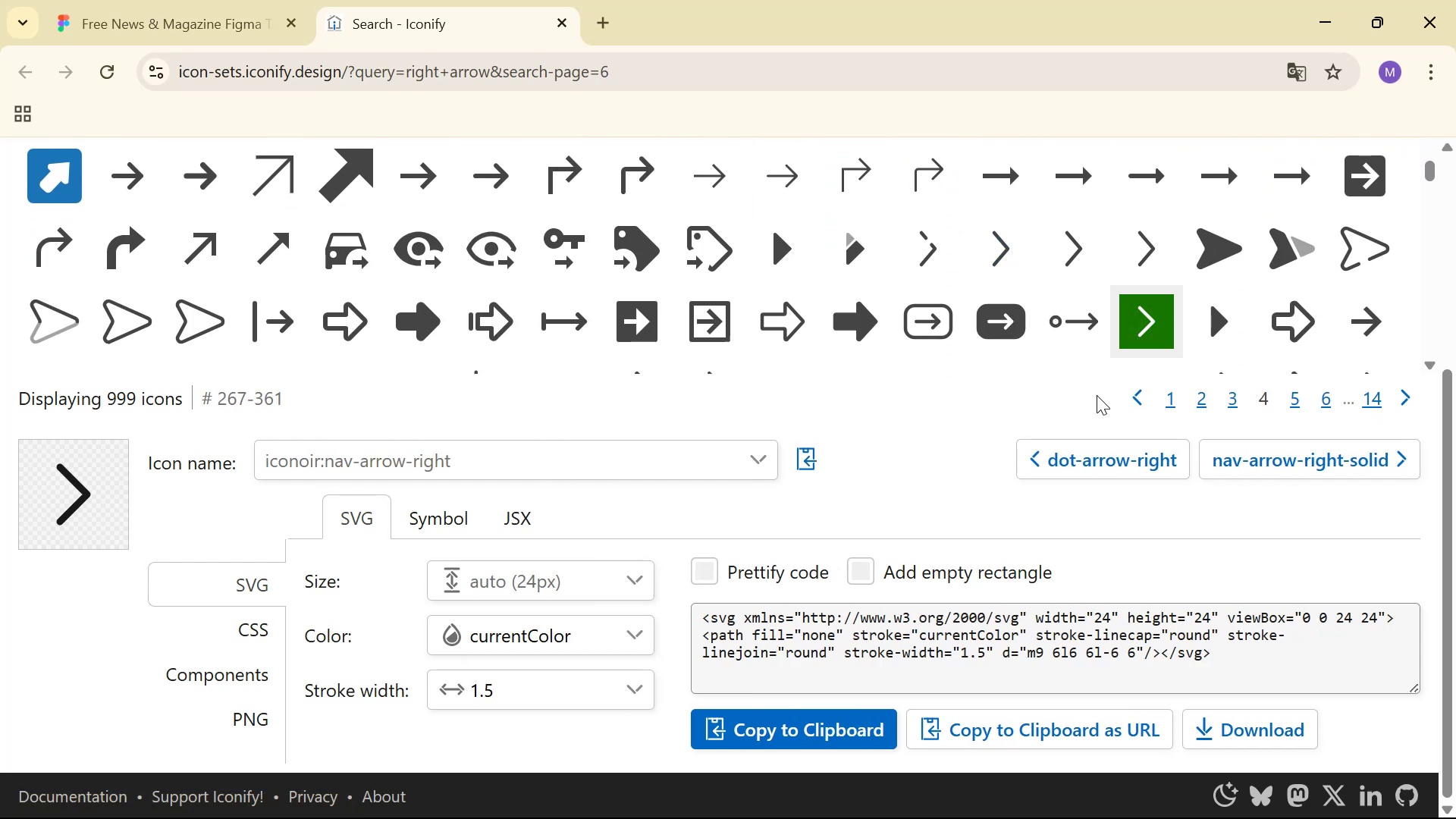 
left_click([808, 466])
 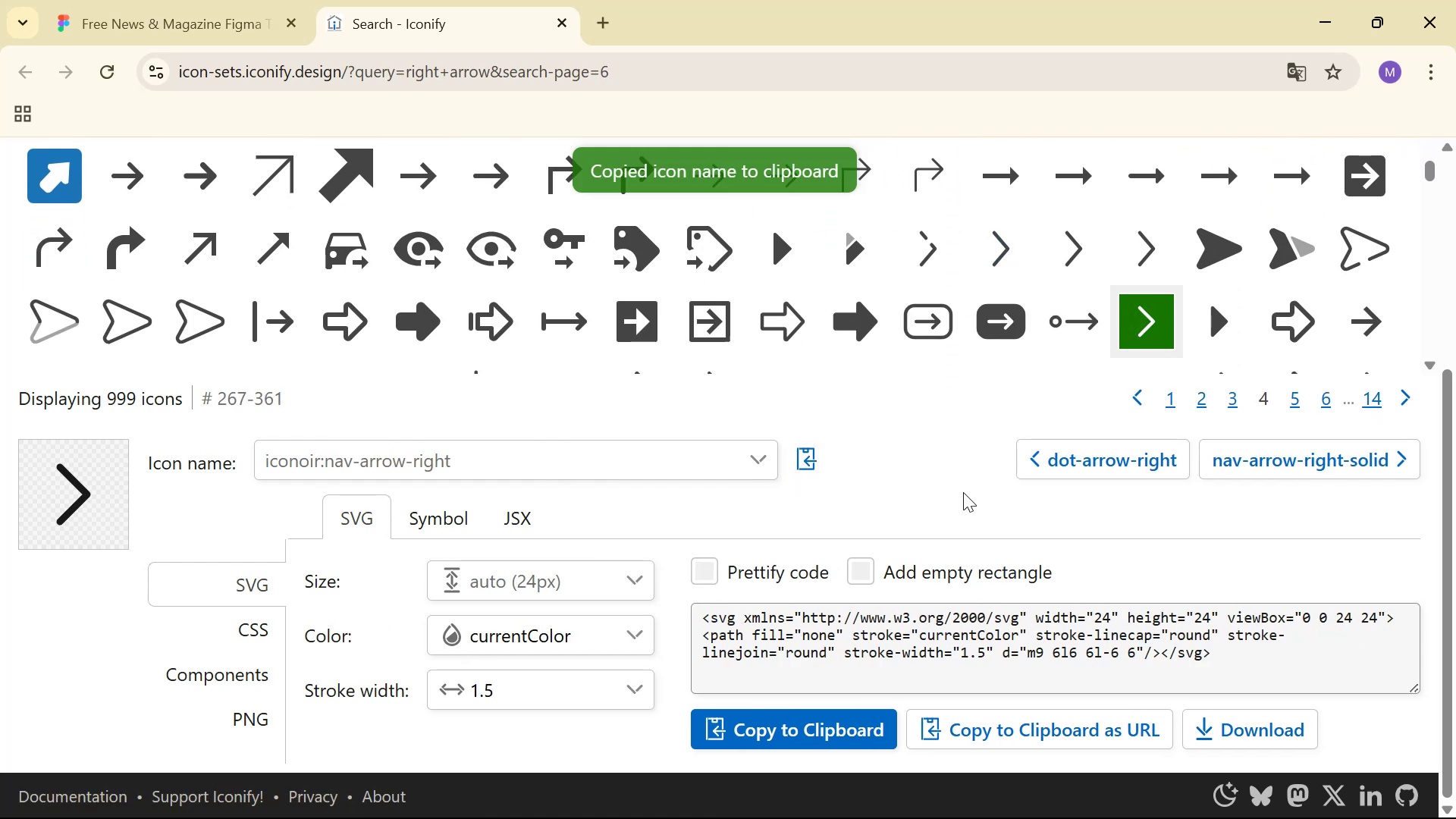 
key(Alt+Tab)
 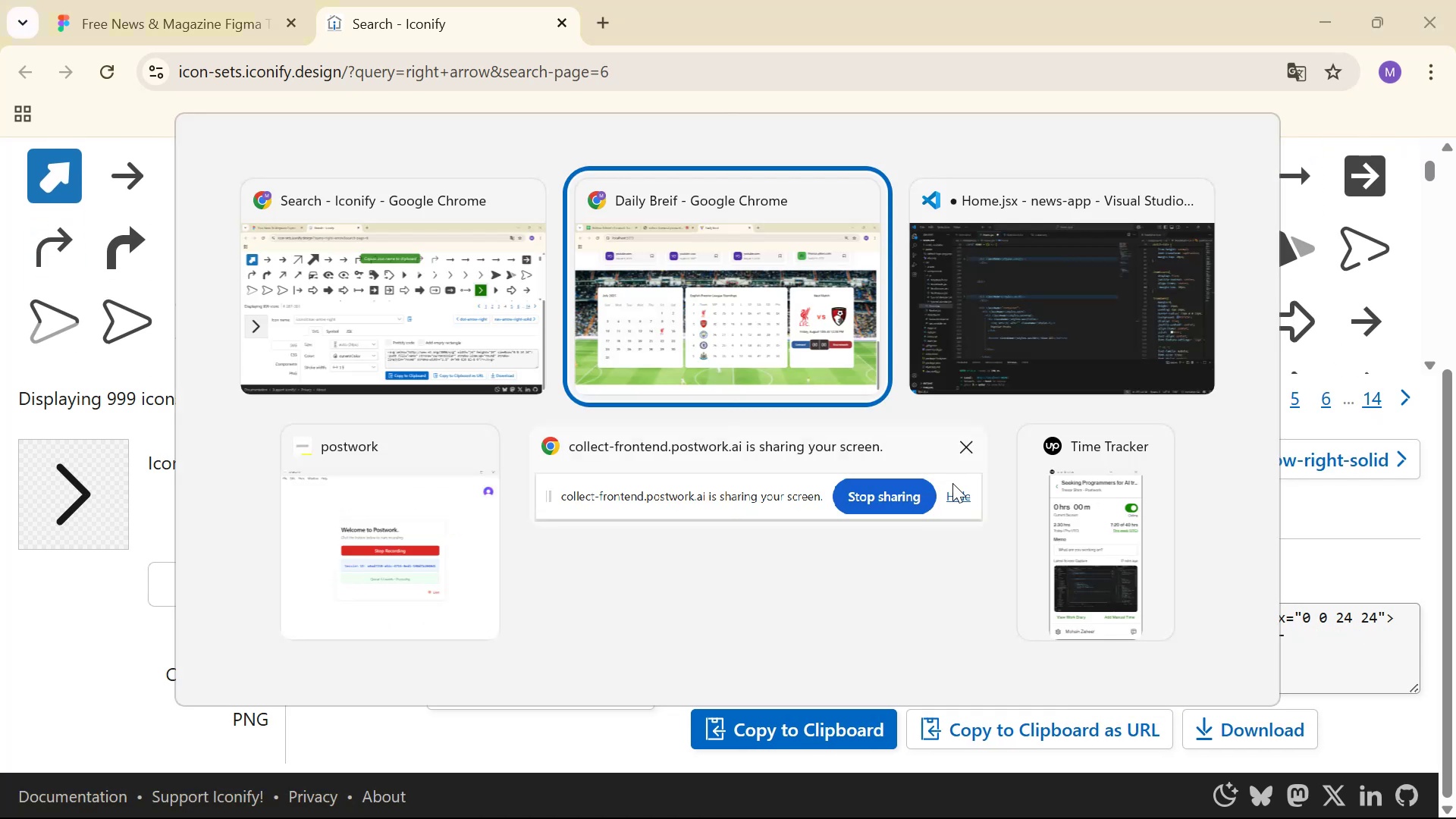 
key(Alt+Tab)
 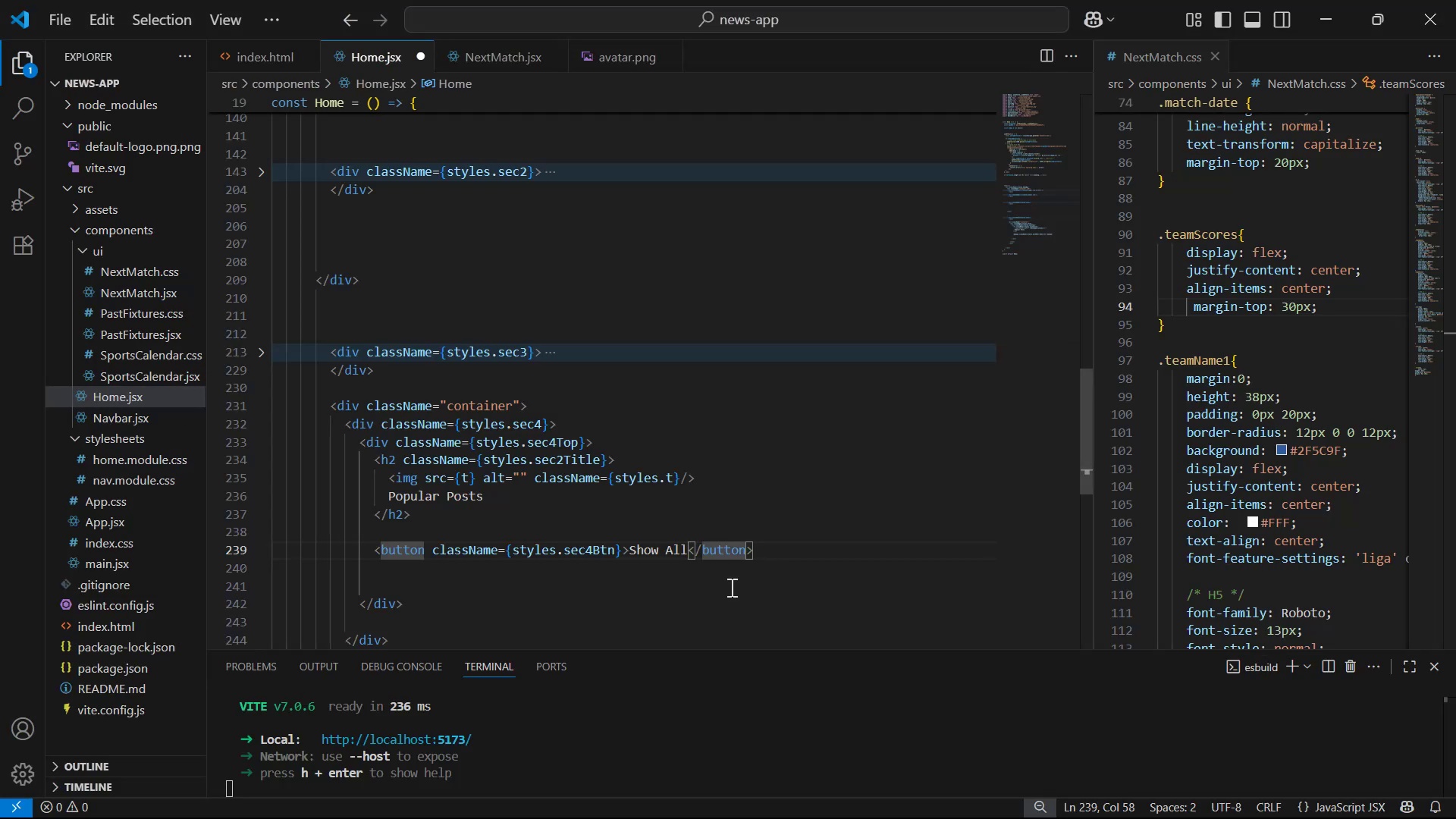 
key(Space)
 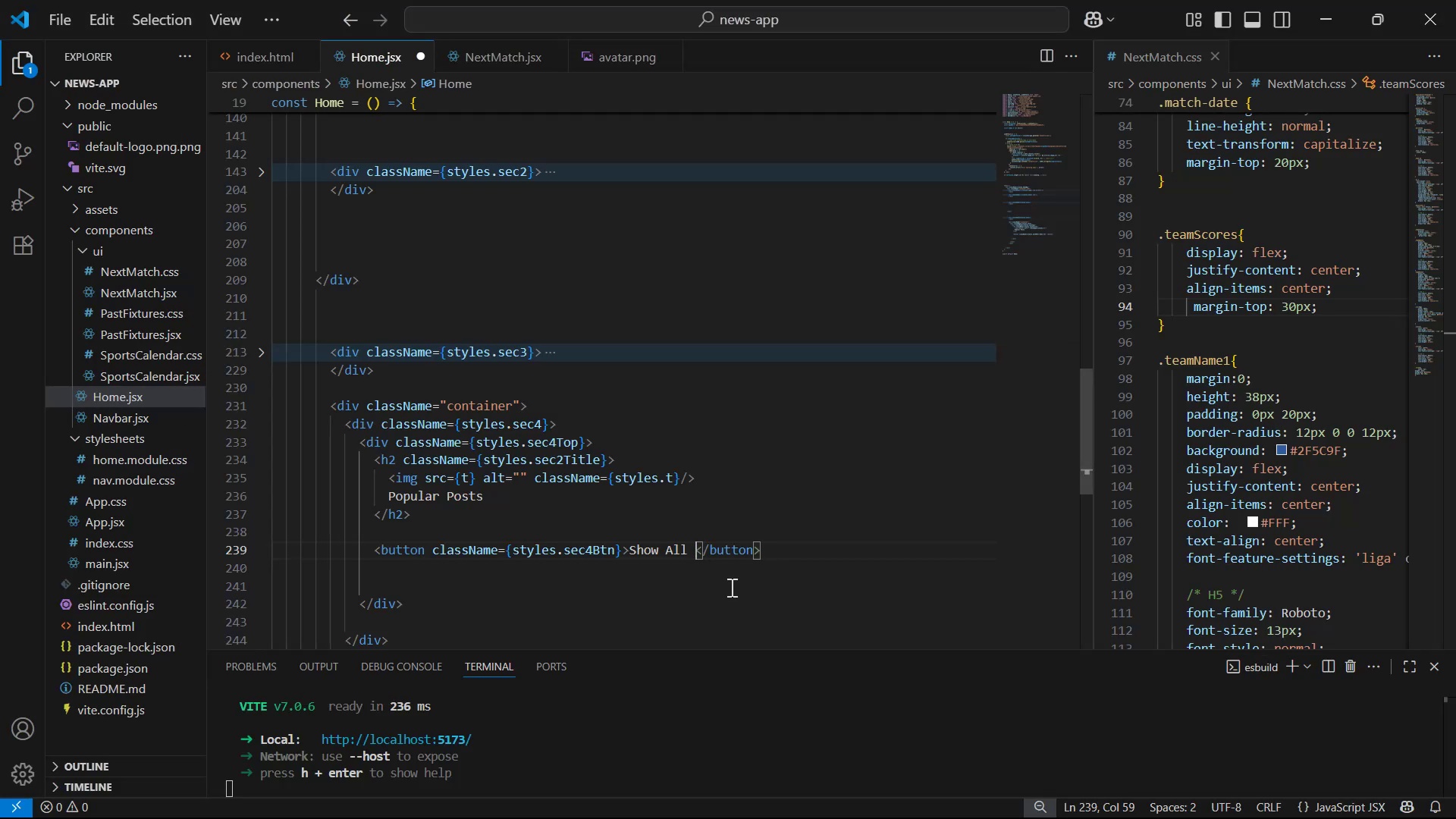 
key(Control+ControlLeft)
 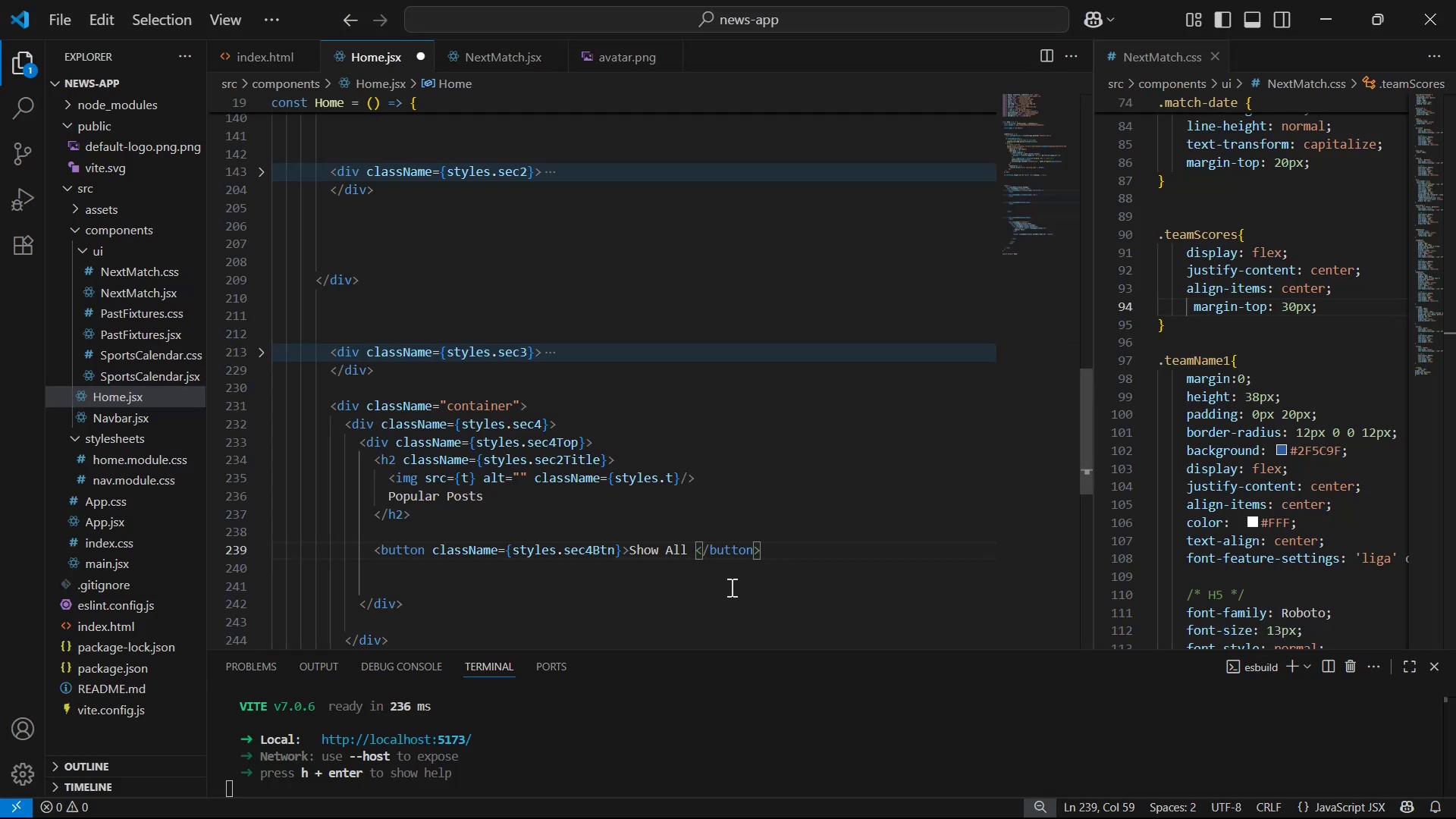 
type(Icon)
key(Backspace)
key(Backspace)
key(Backspace)
key(Backspace)
key(Backspace)
type( <Icon/>)
 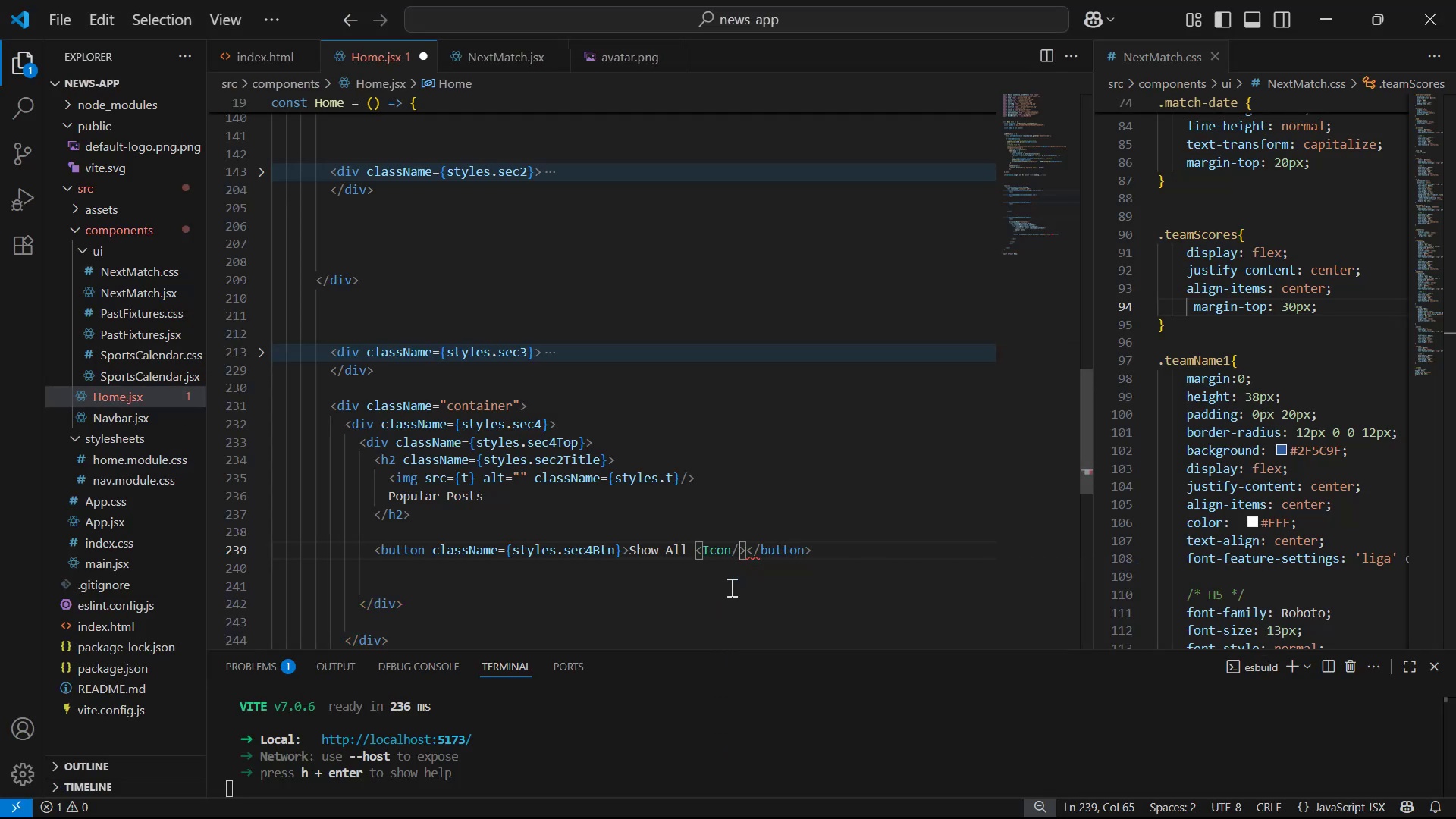 
 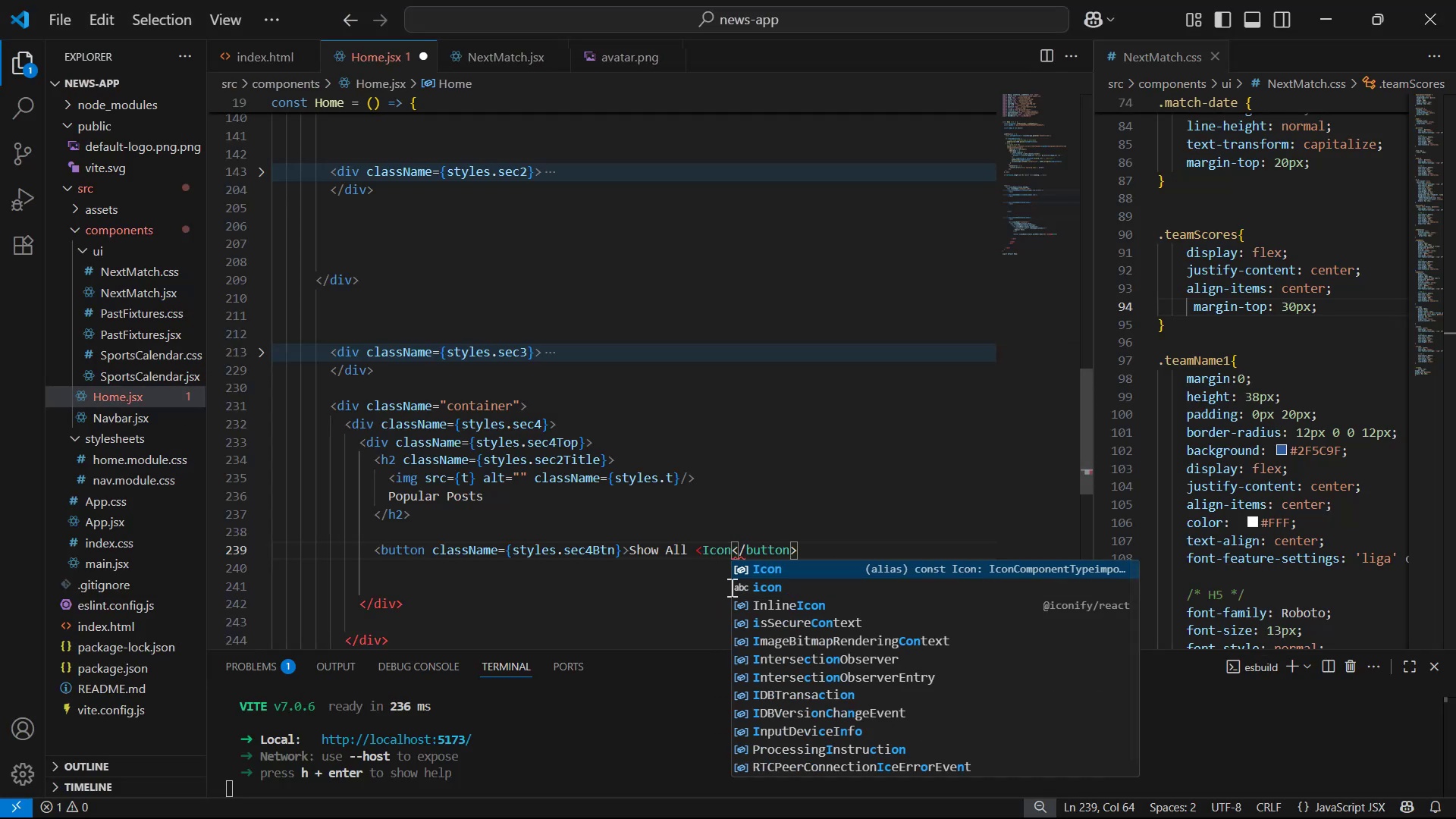 
key(ArrowLeft)
 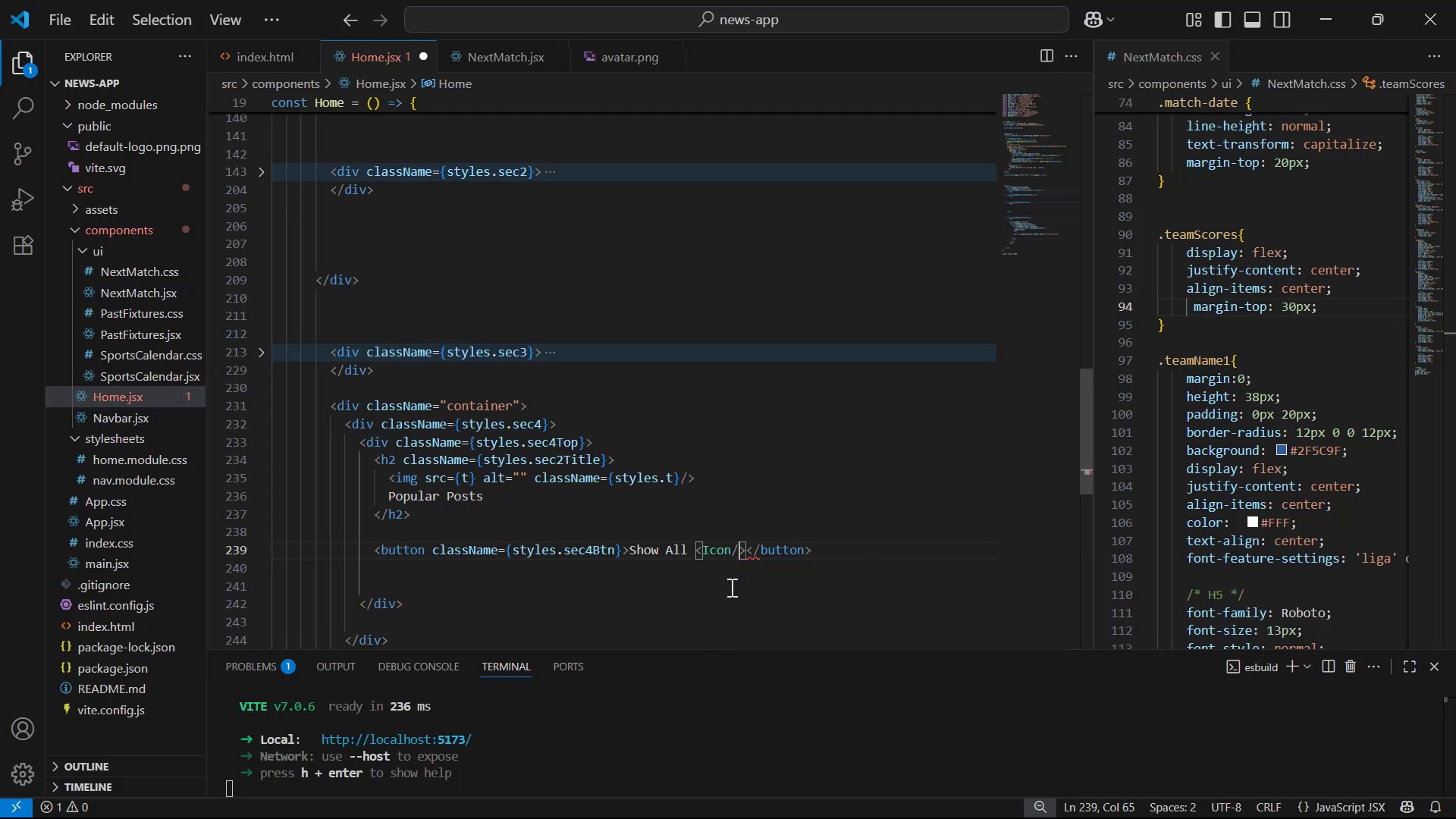 
key(ArrowLeft)
 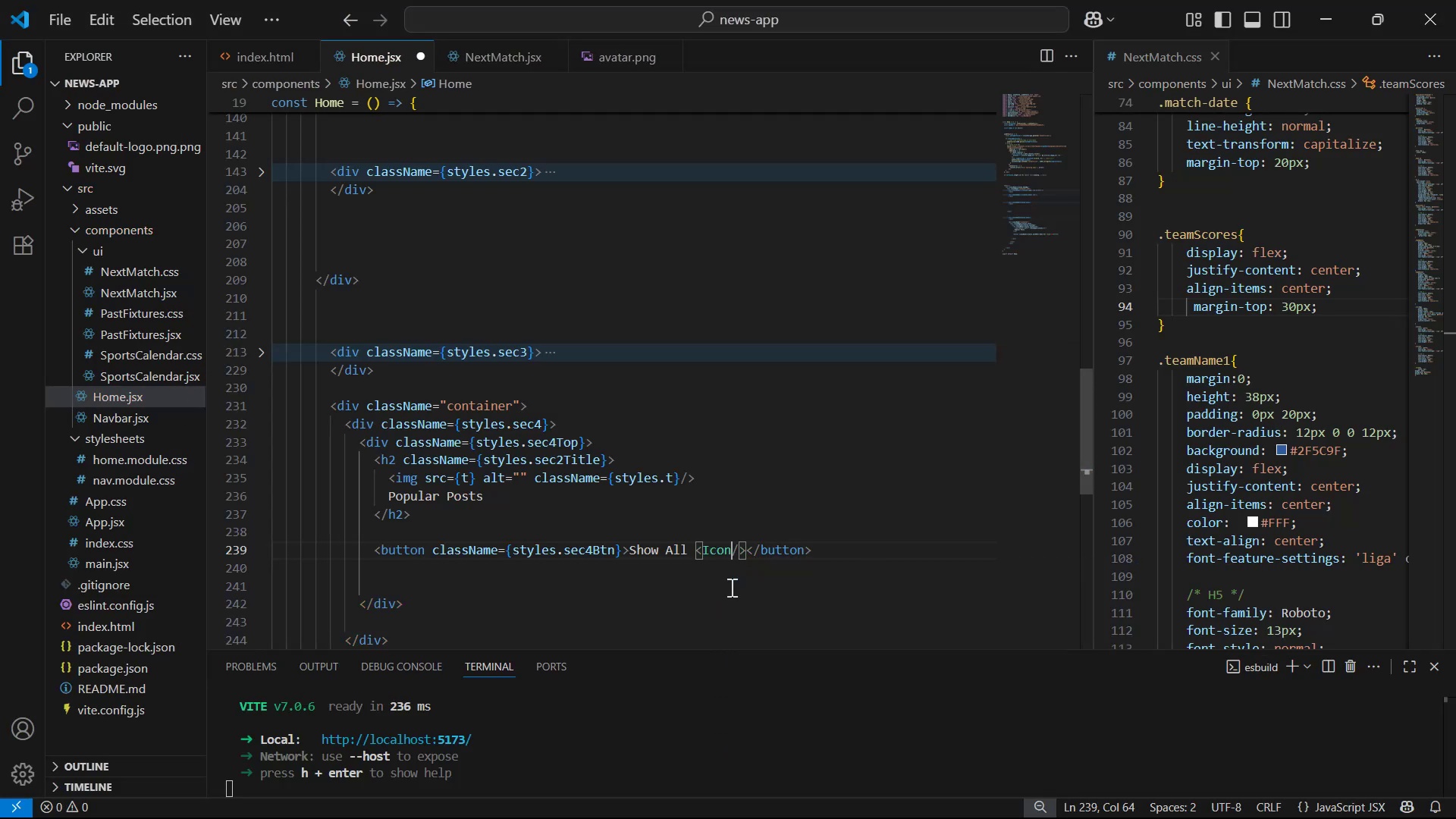 
key(Space)
 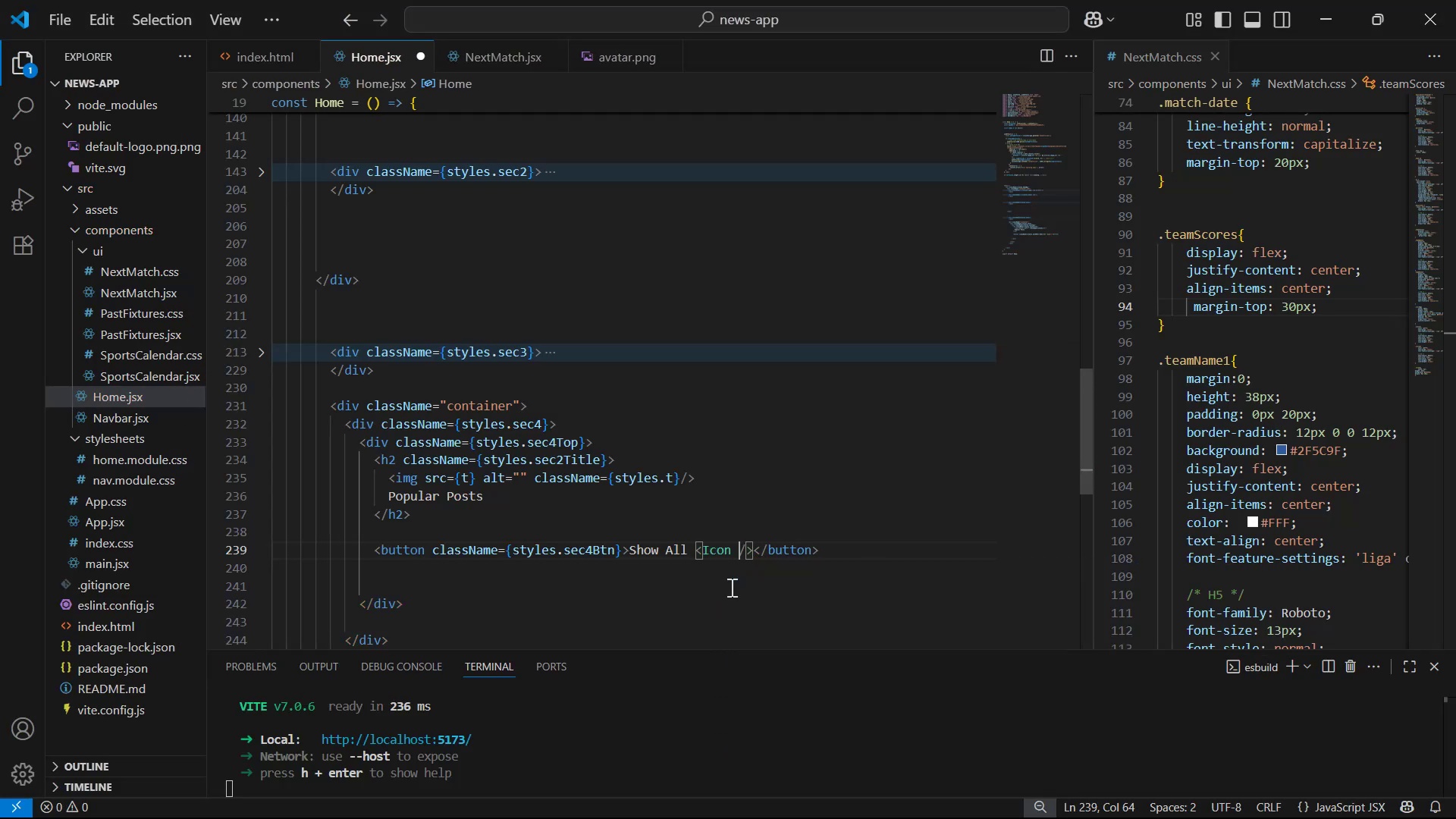 
key(ArrowLeft)
 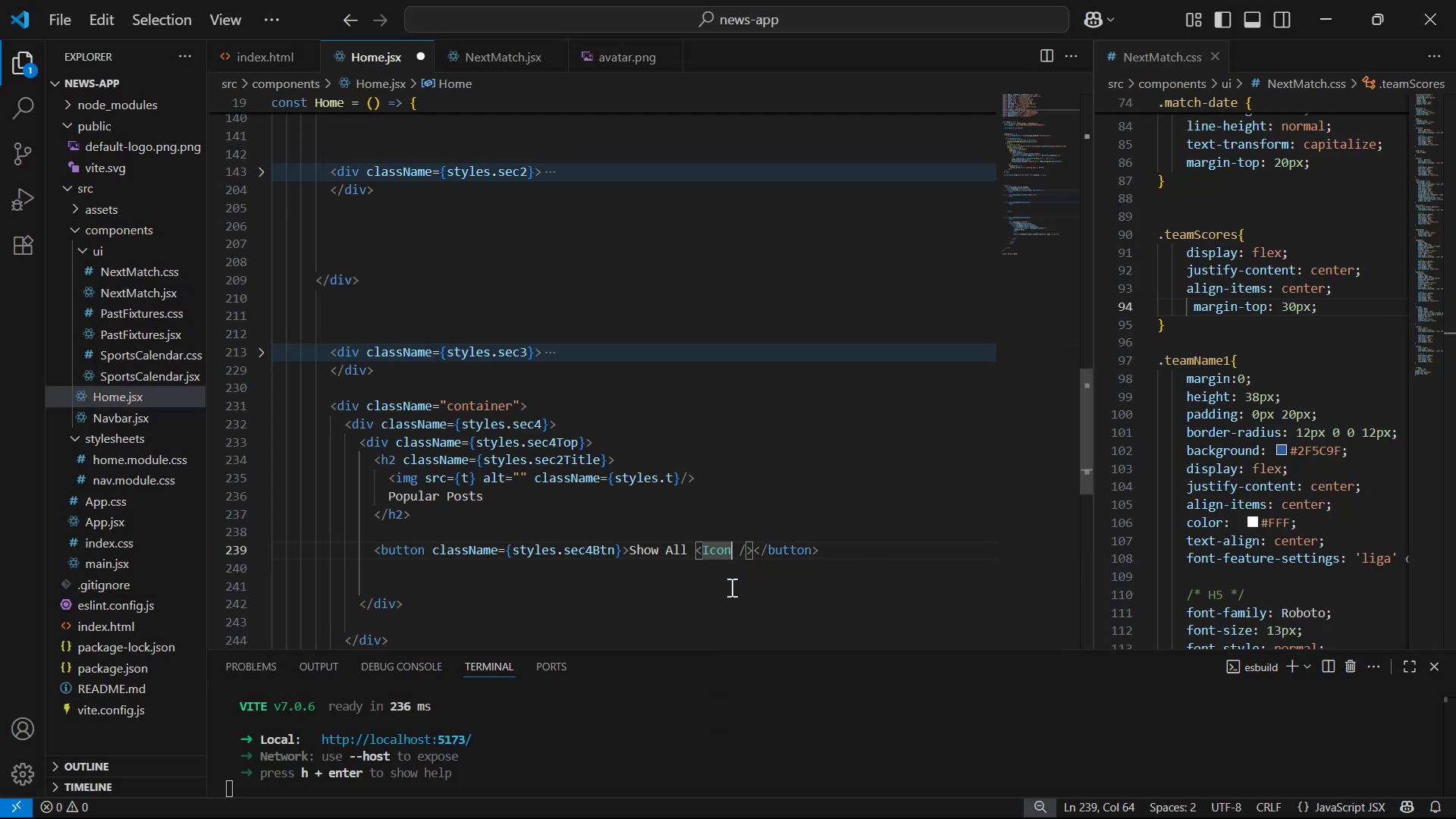 
type( ico)
 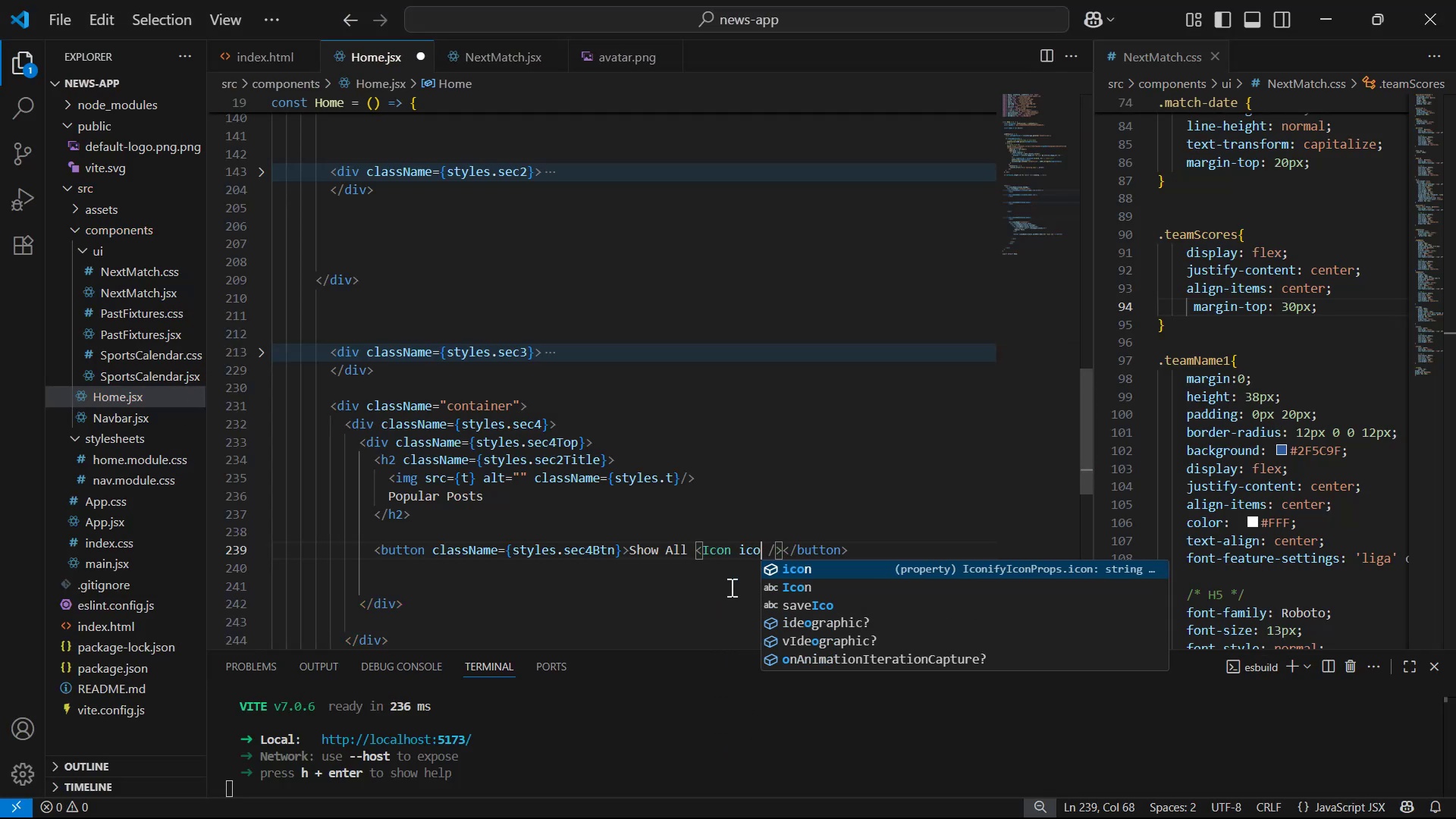 
key(Enter)
 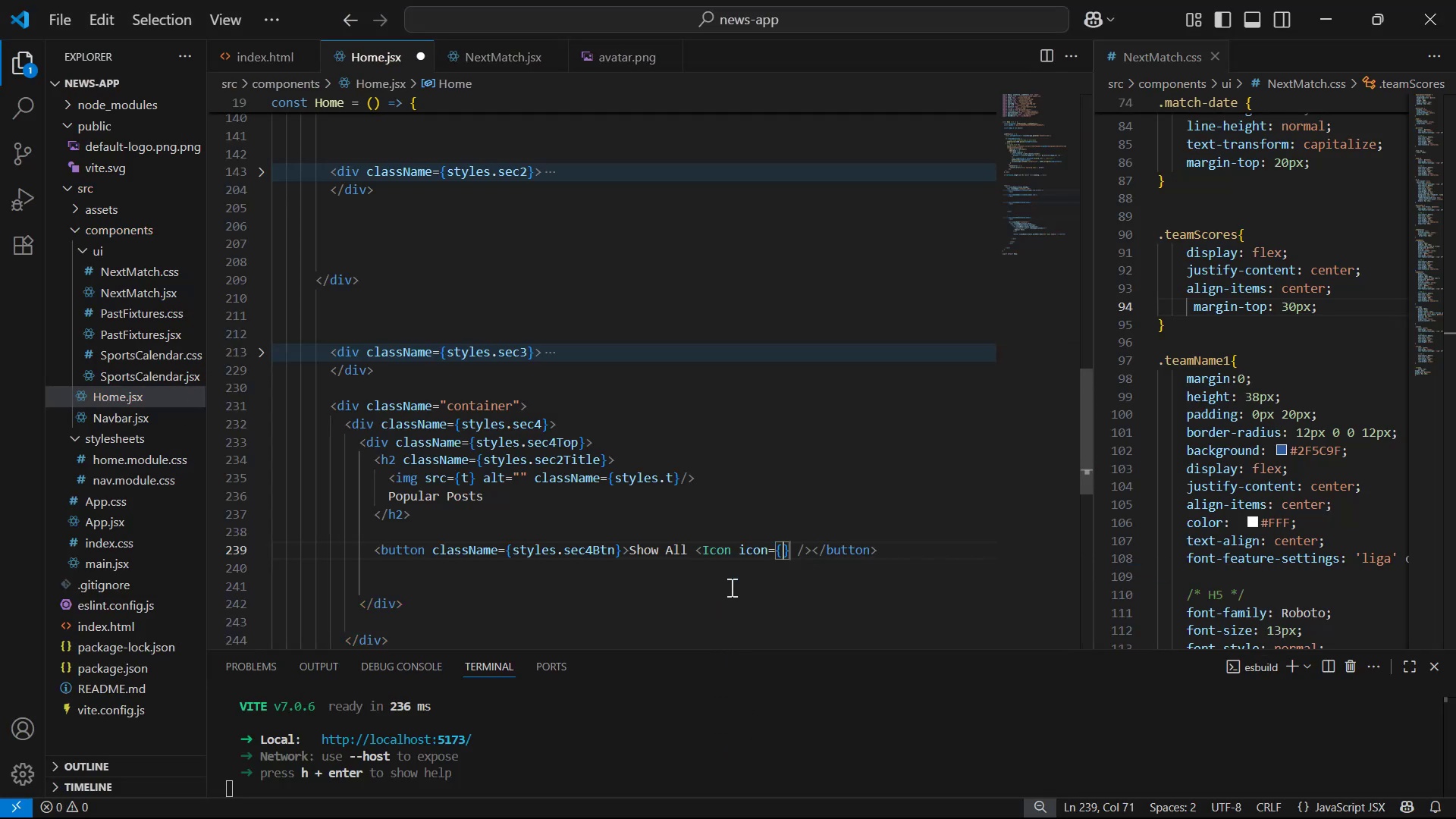 
key(ArrowRight)
 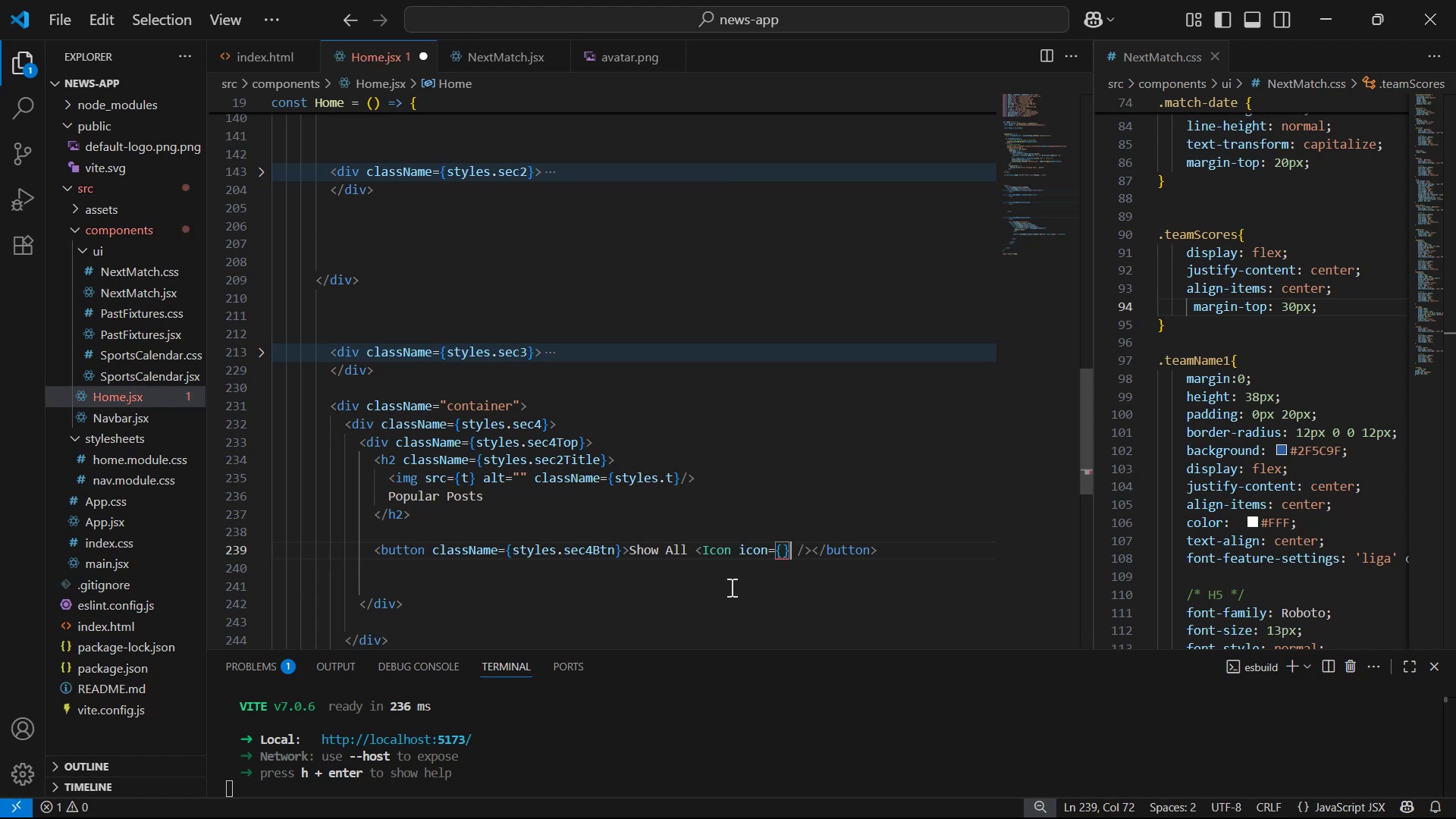 
key(Backspace)
 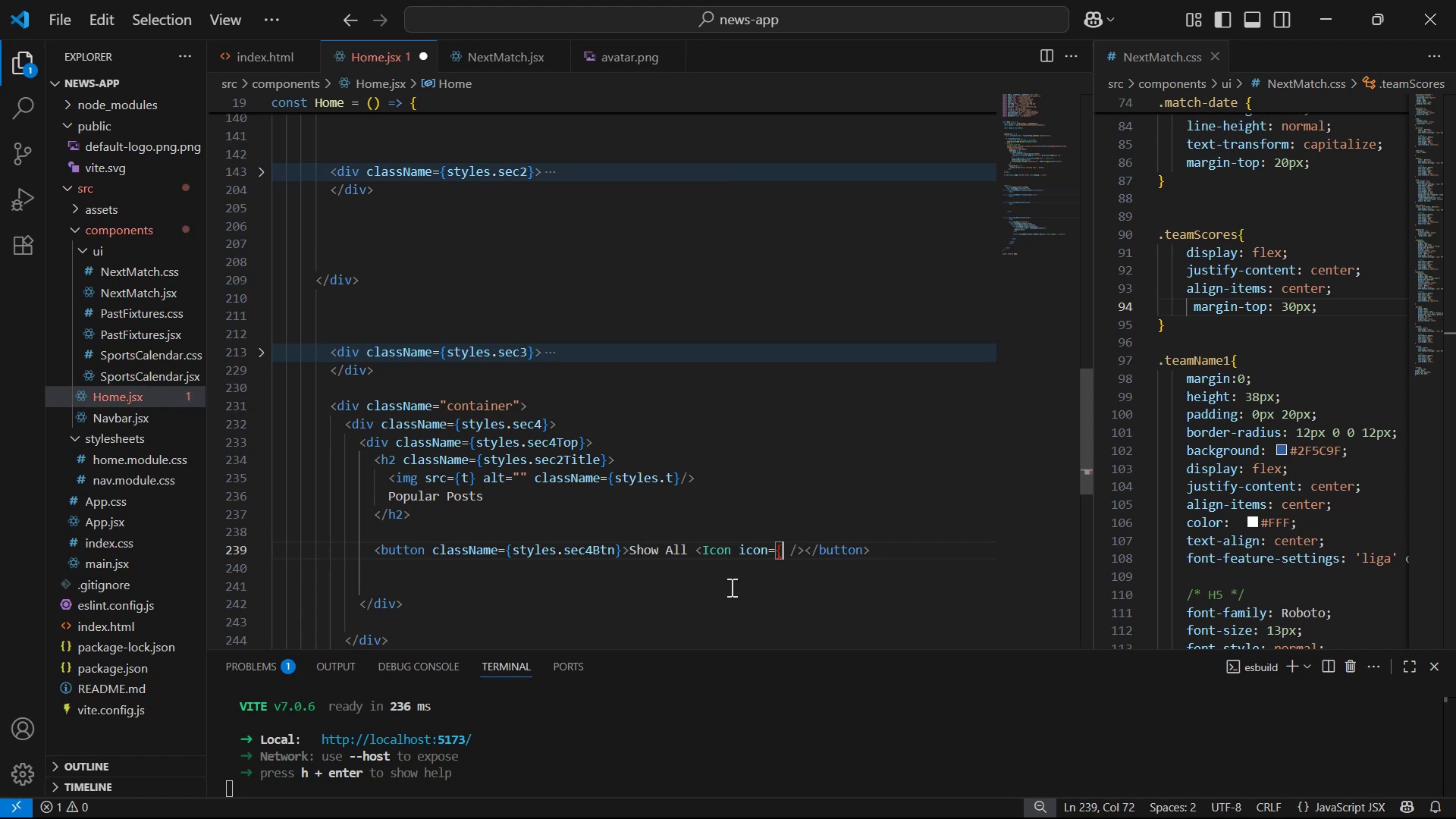 
key(Backspace)
 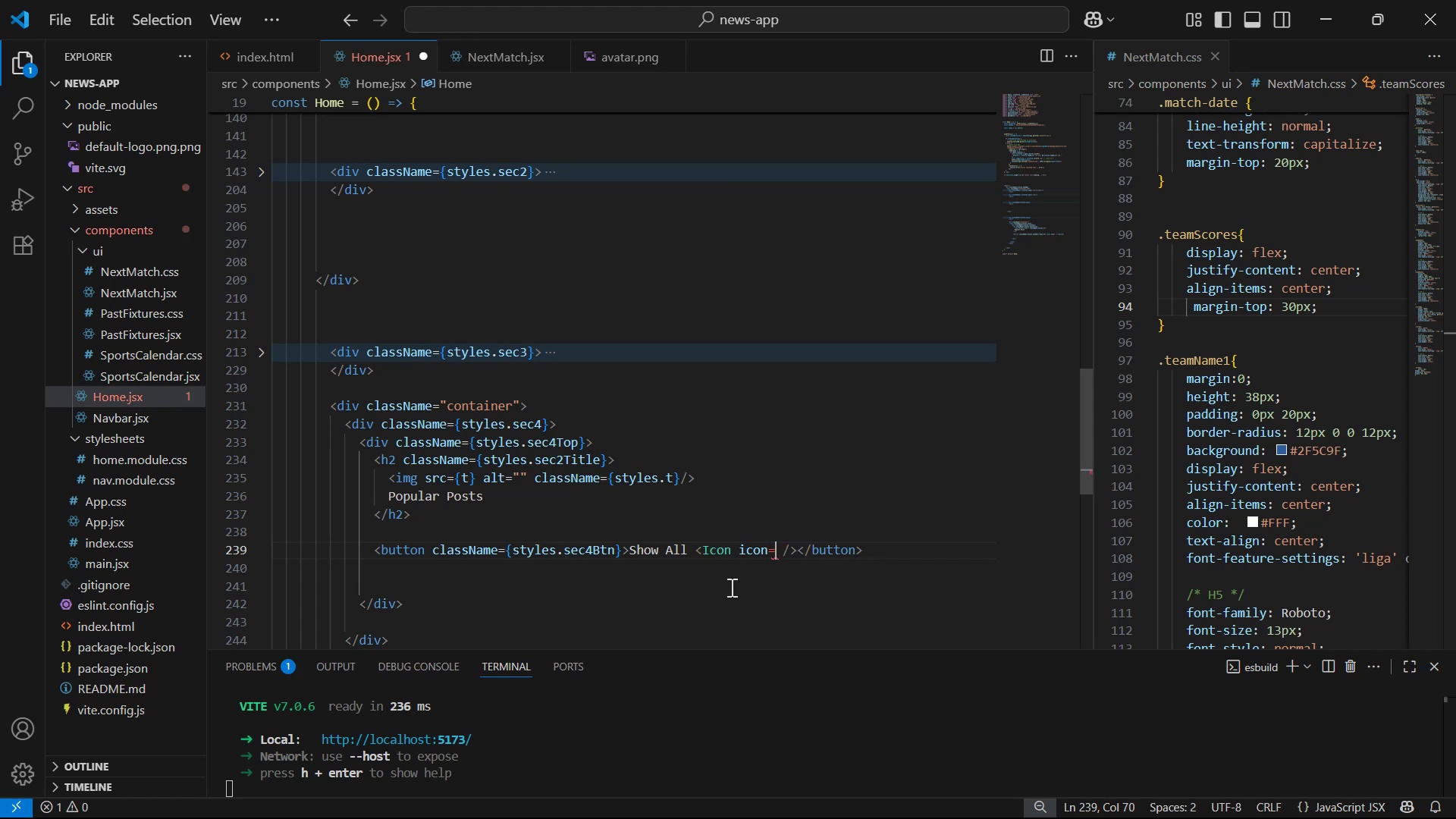 
key(Shift+ShiftLeft)
 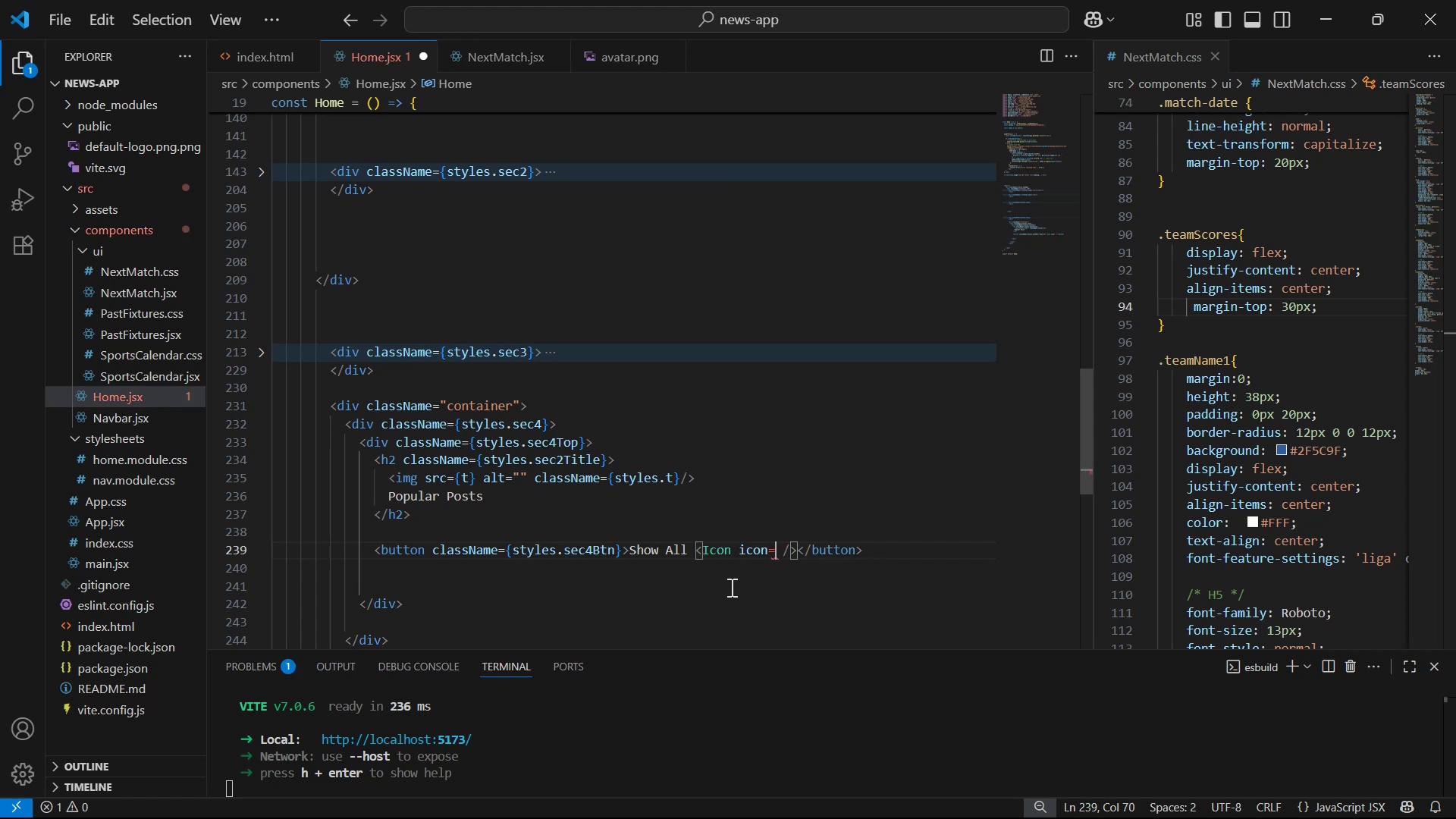 
key(Shift+Quote)
 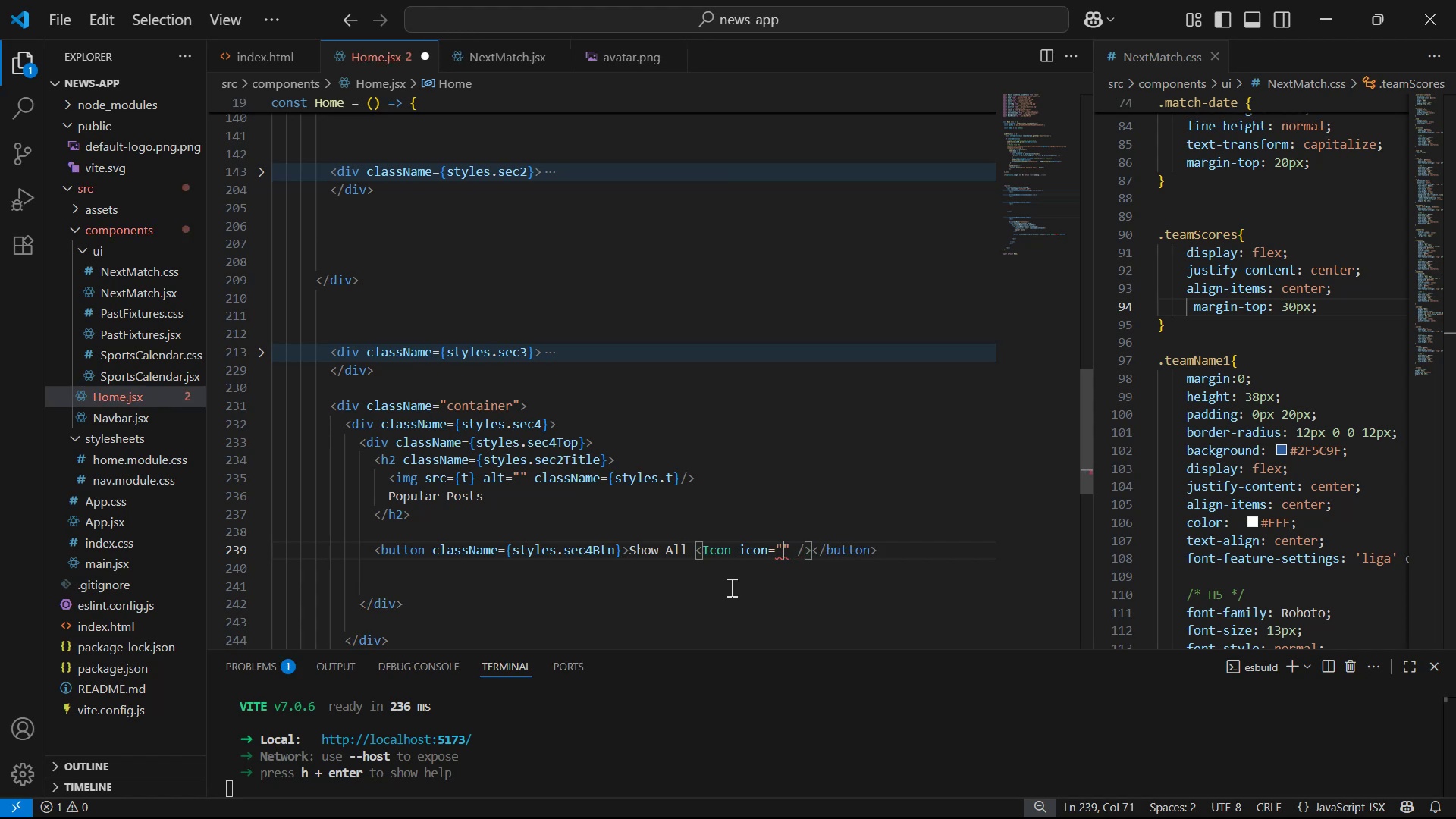 
key(Control+V)
 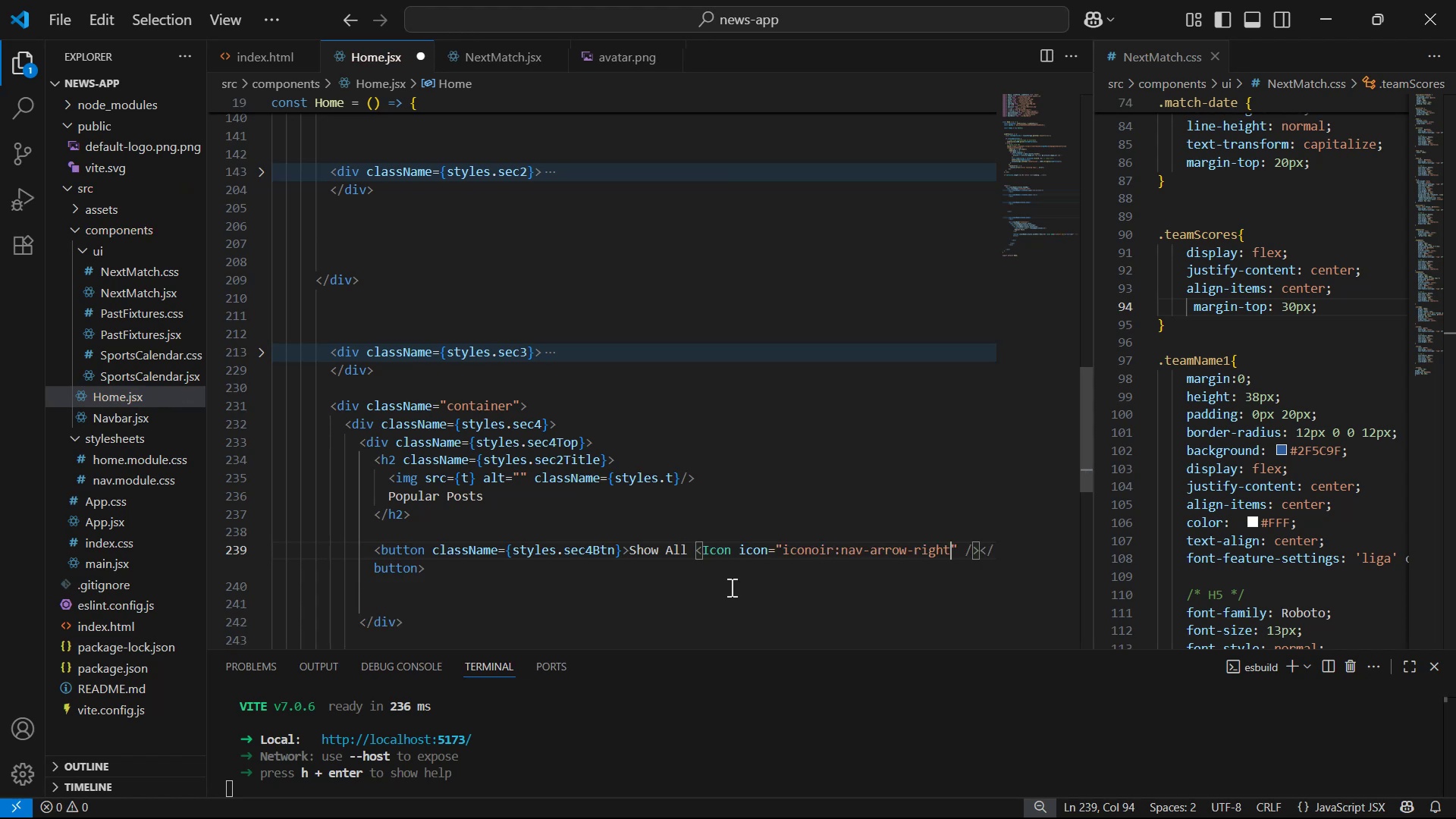 
key(ArrowRight)
 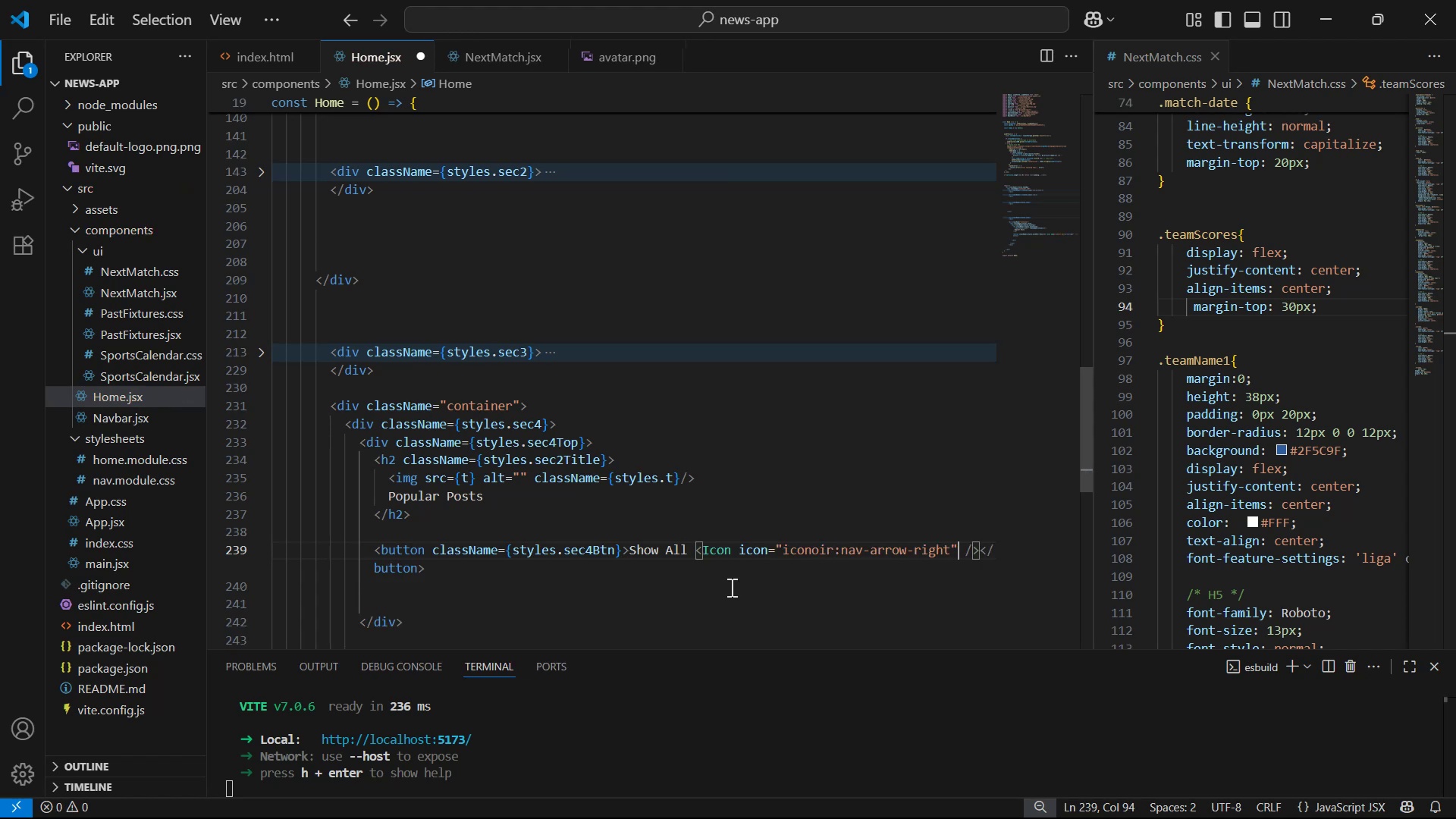 
key(Space)
 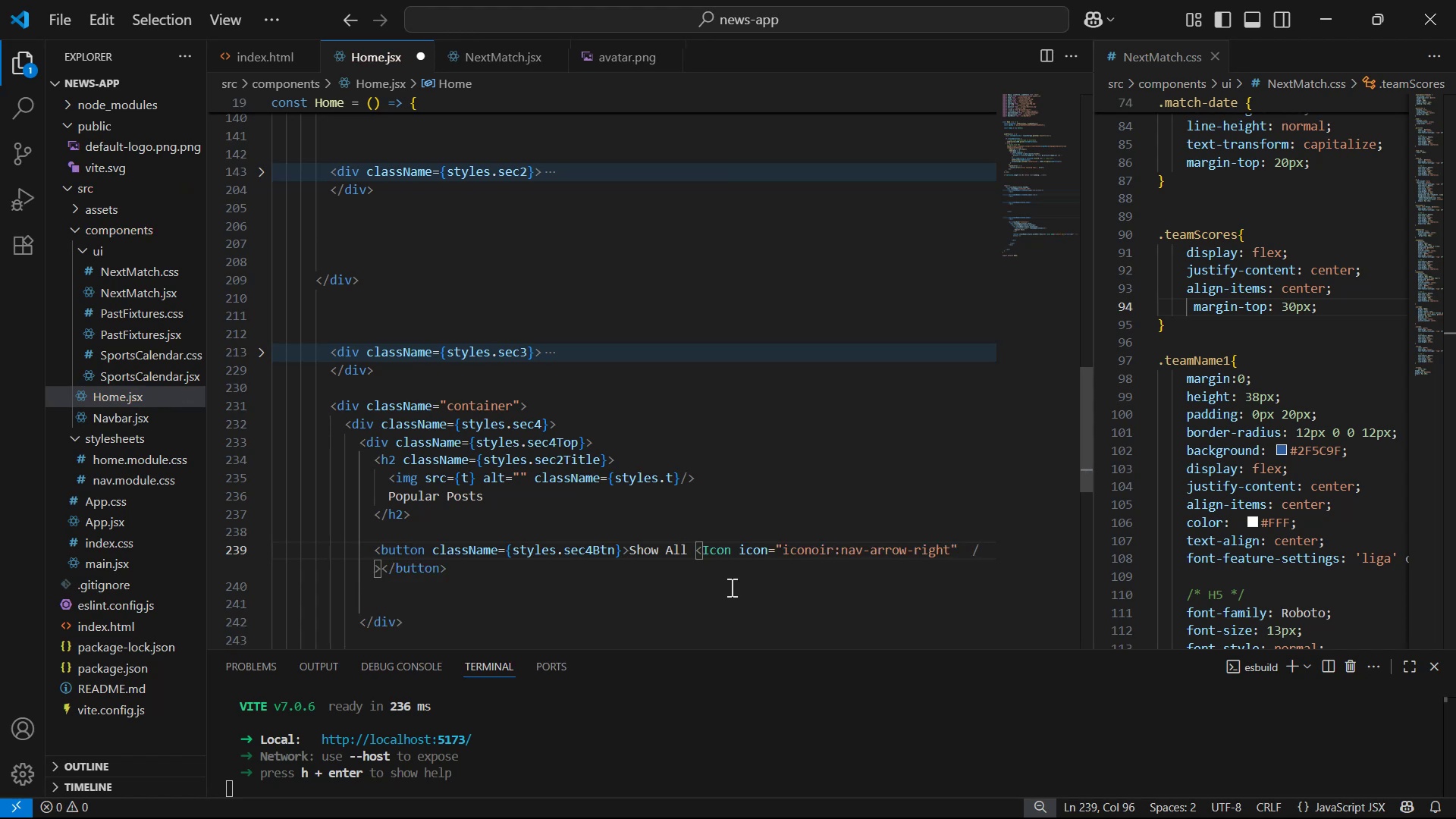 
type(cla)
 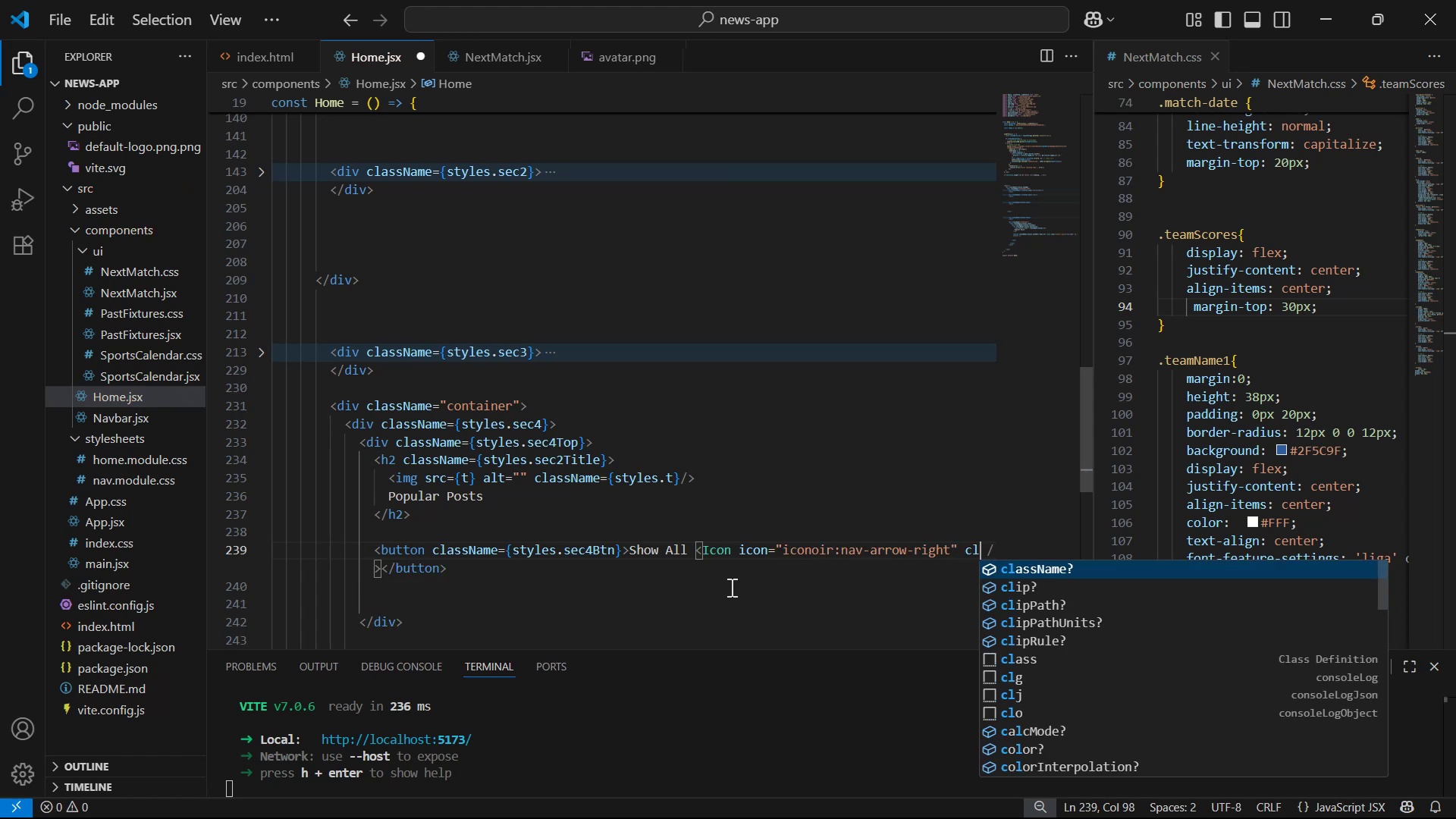 
key(Enter)
 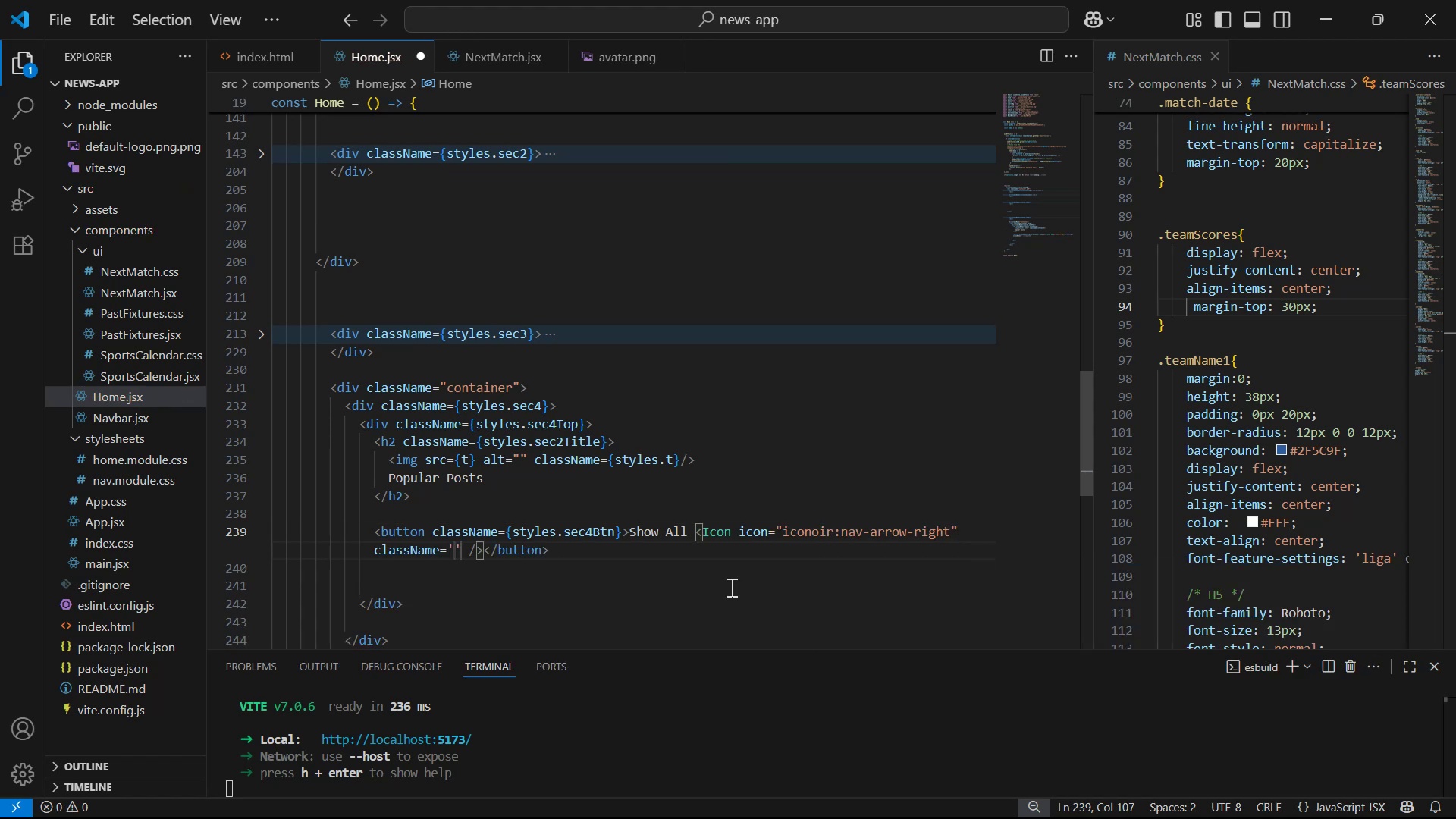 
key(ArrowRight)
 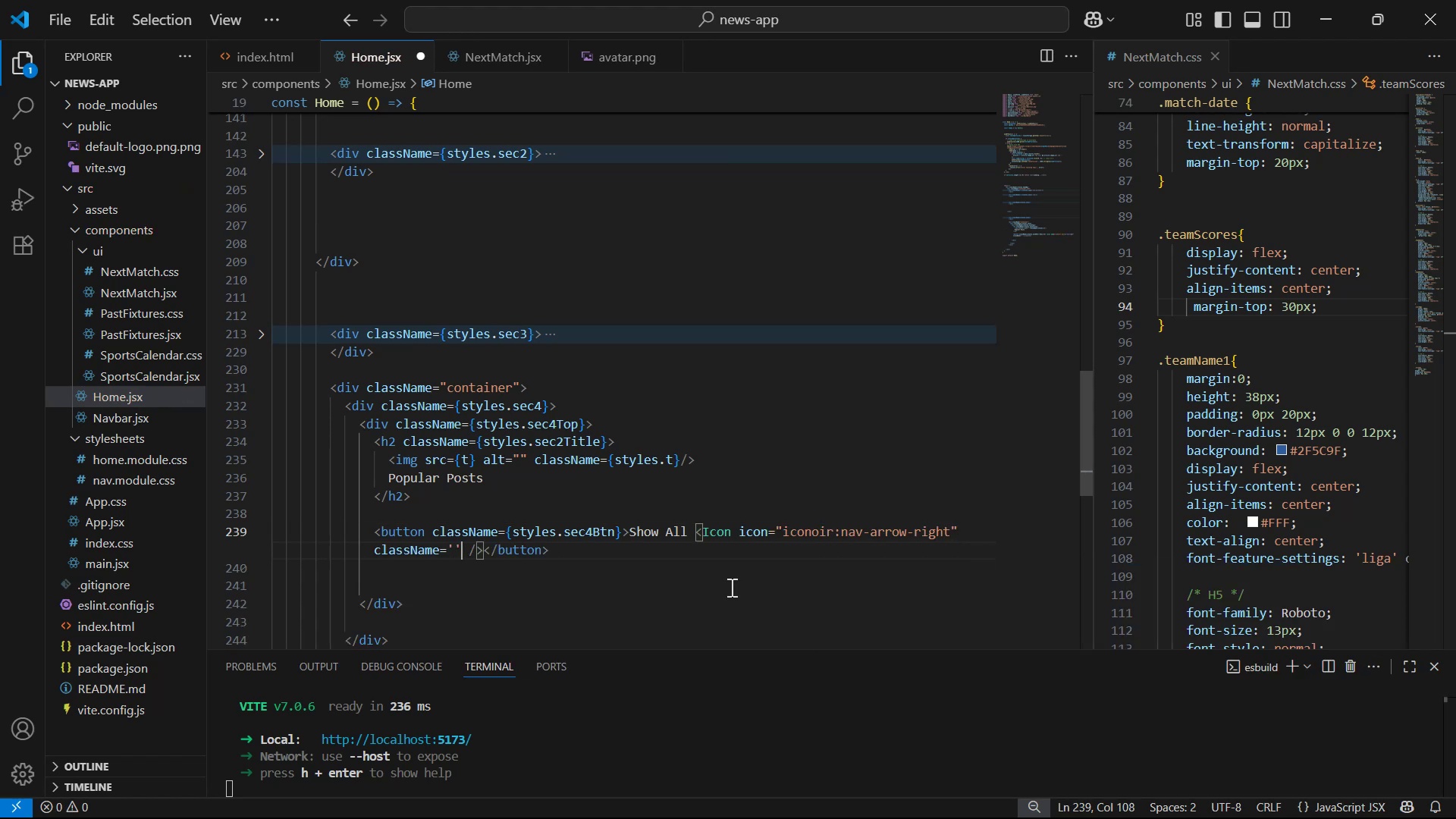 
key(Backspace)
key(Backspace)
type({)
key(Backspace)
type({sty)
 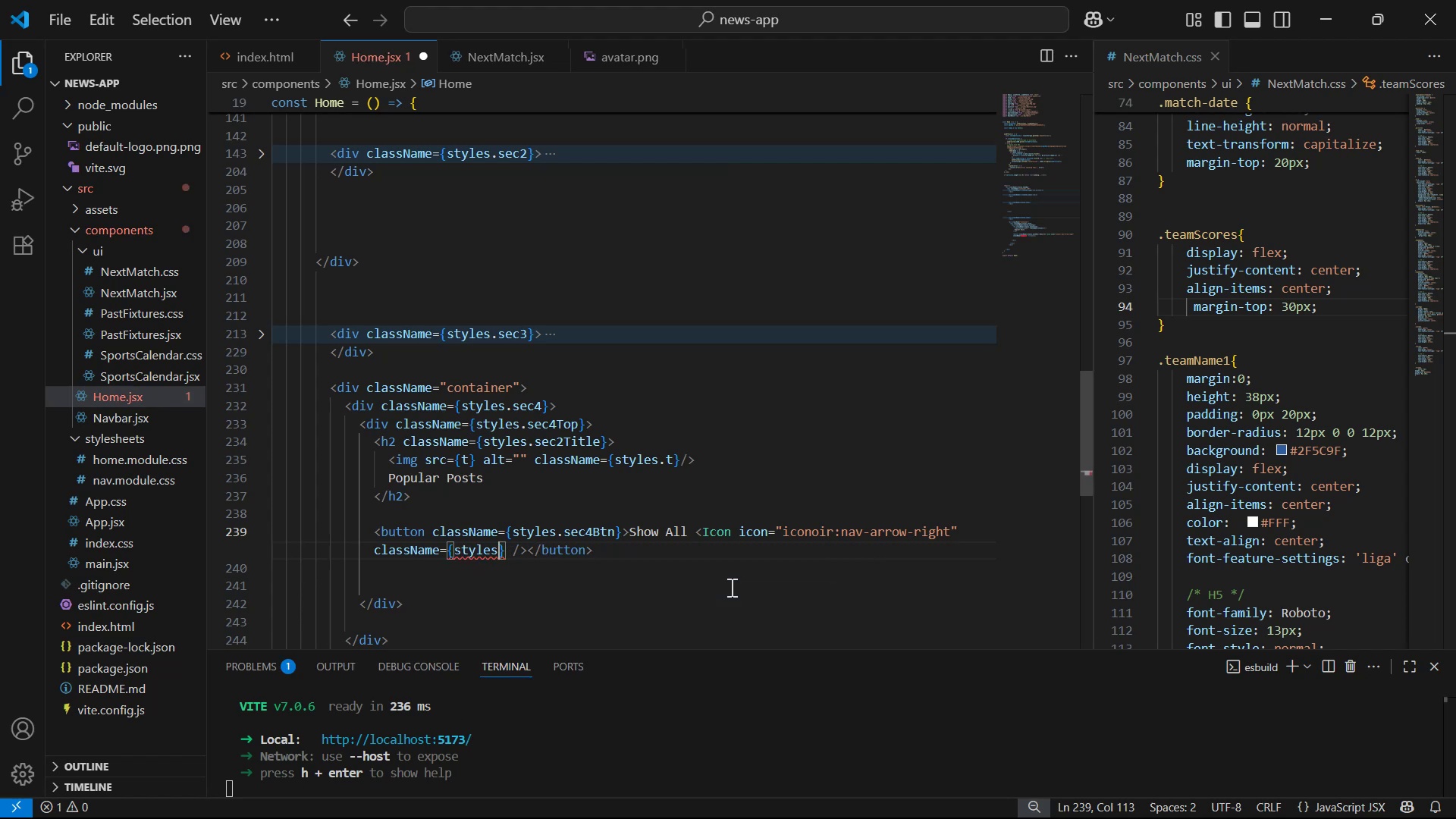 
 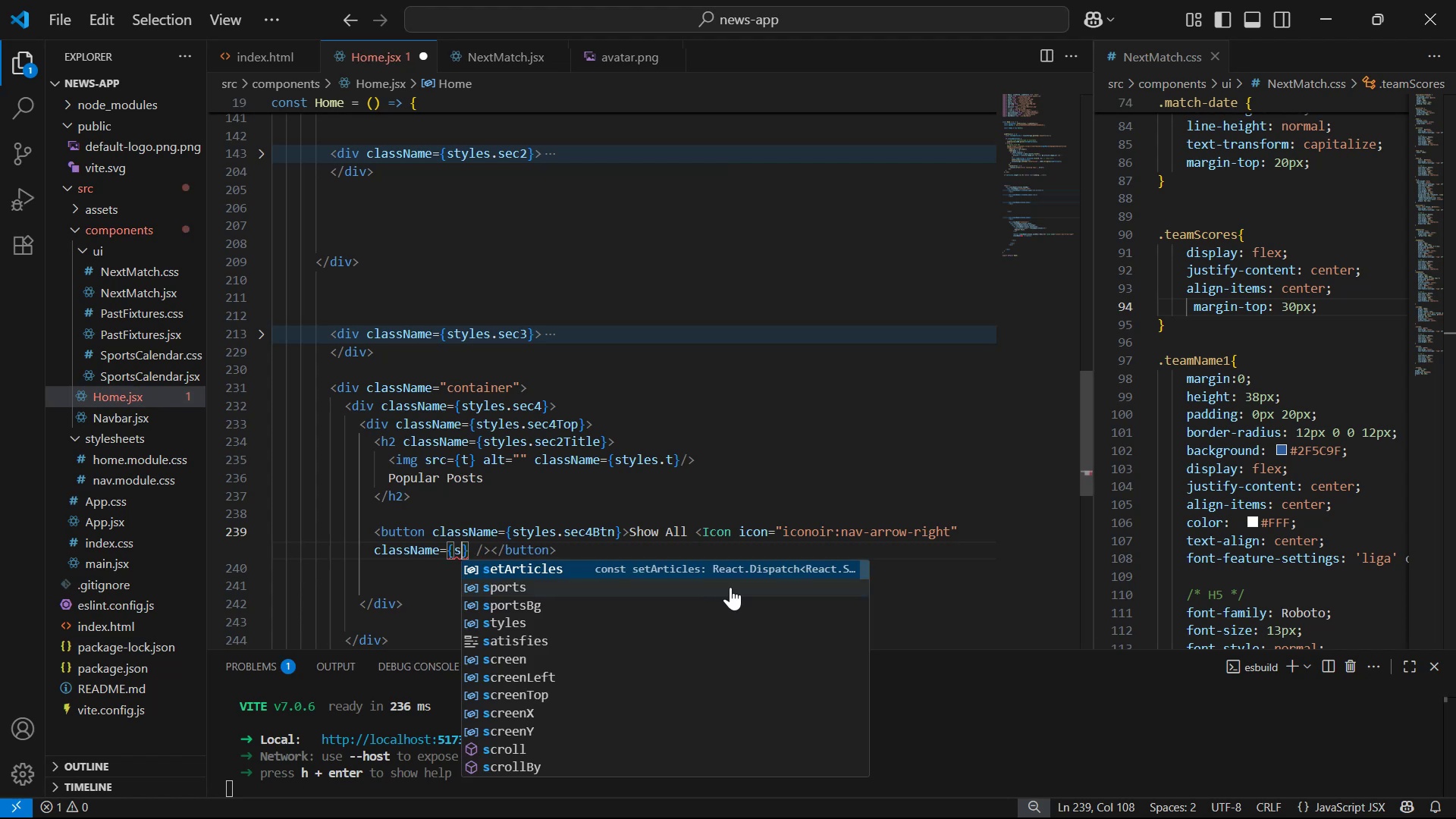 
key(Enter)
 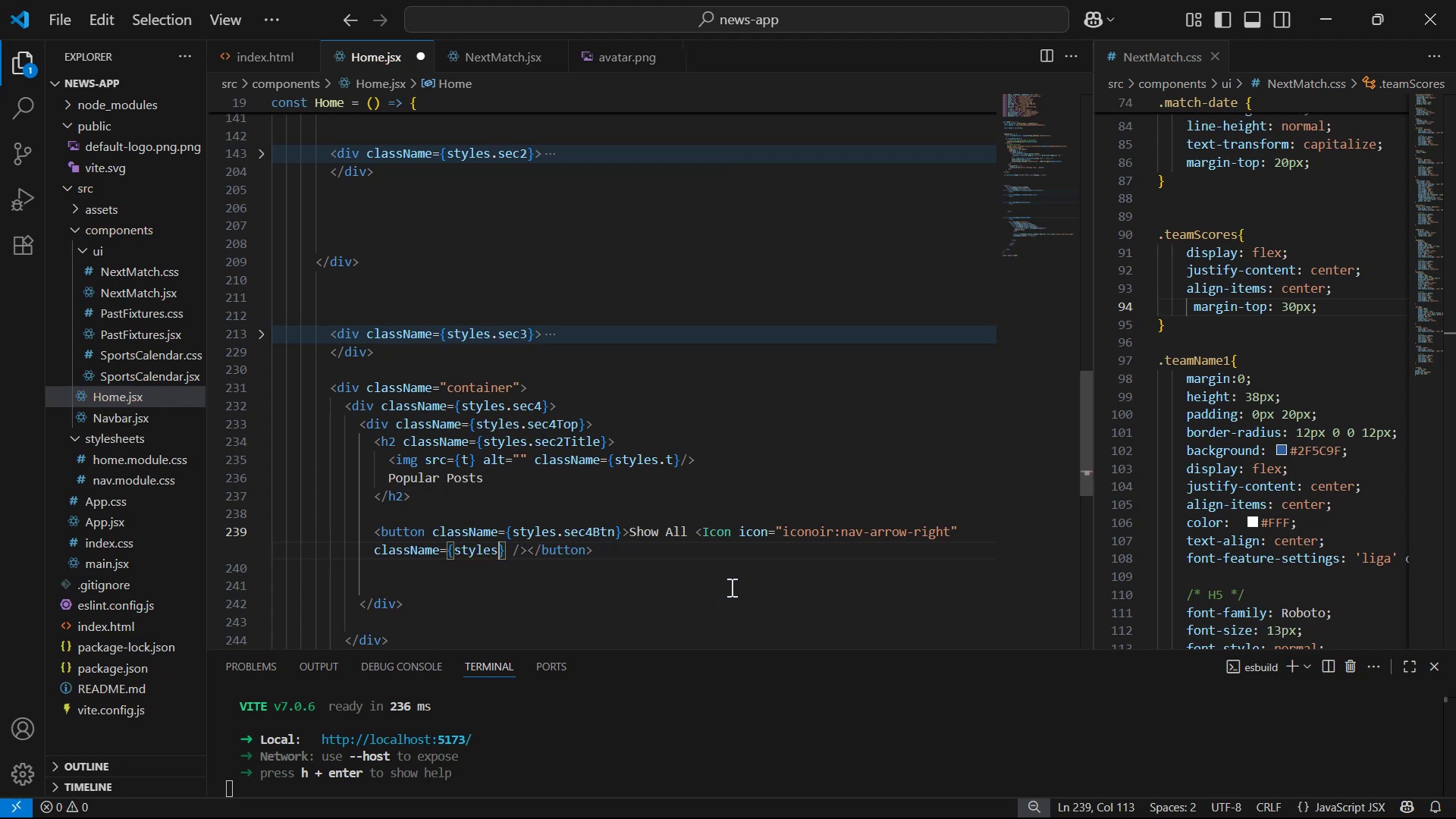 
type(.btnUc)
key(Backspace)
key(Backspace)
type(Icon )
key(Backspace)
 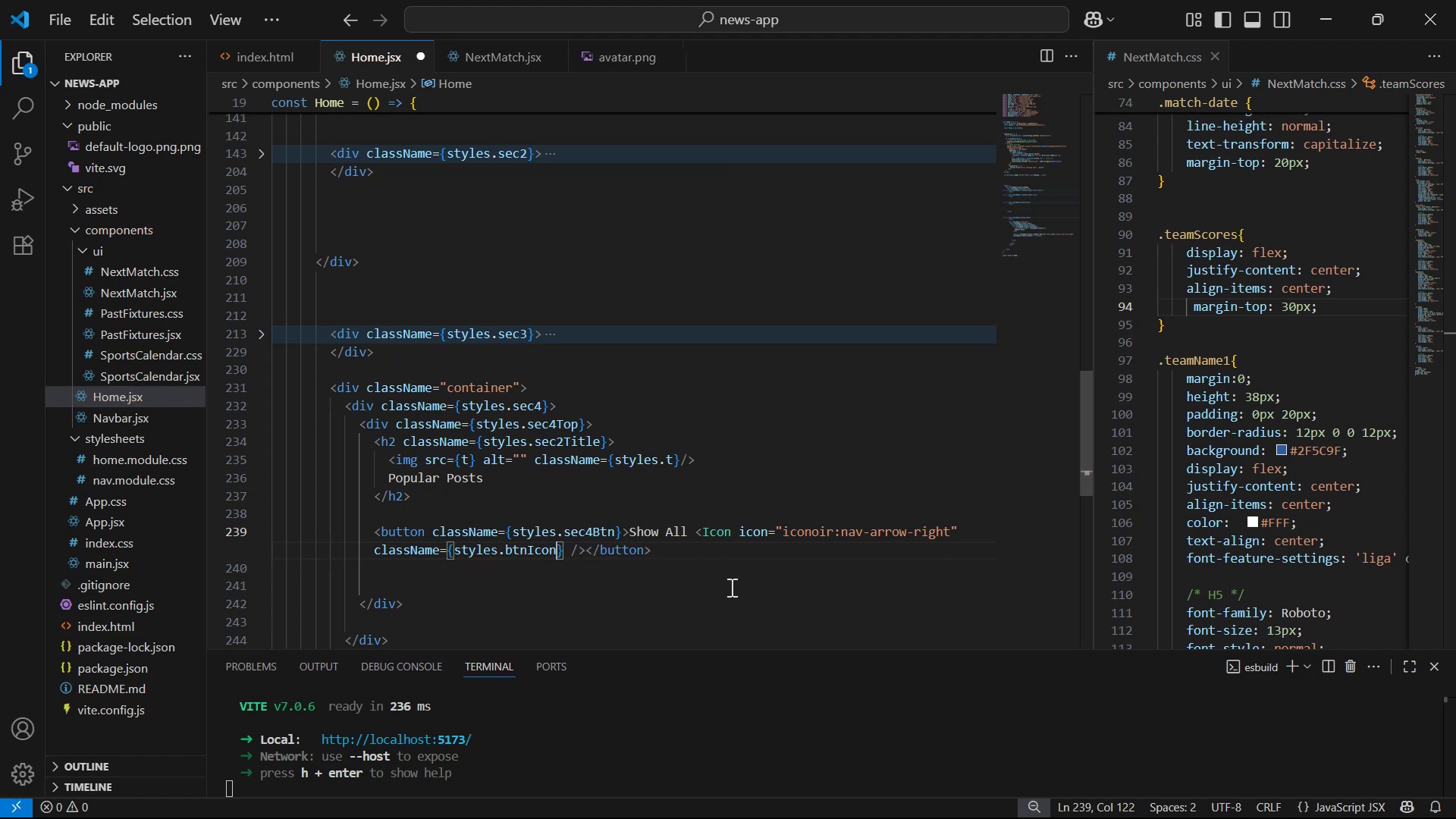 
key(Control+S)
 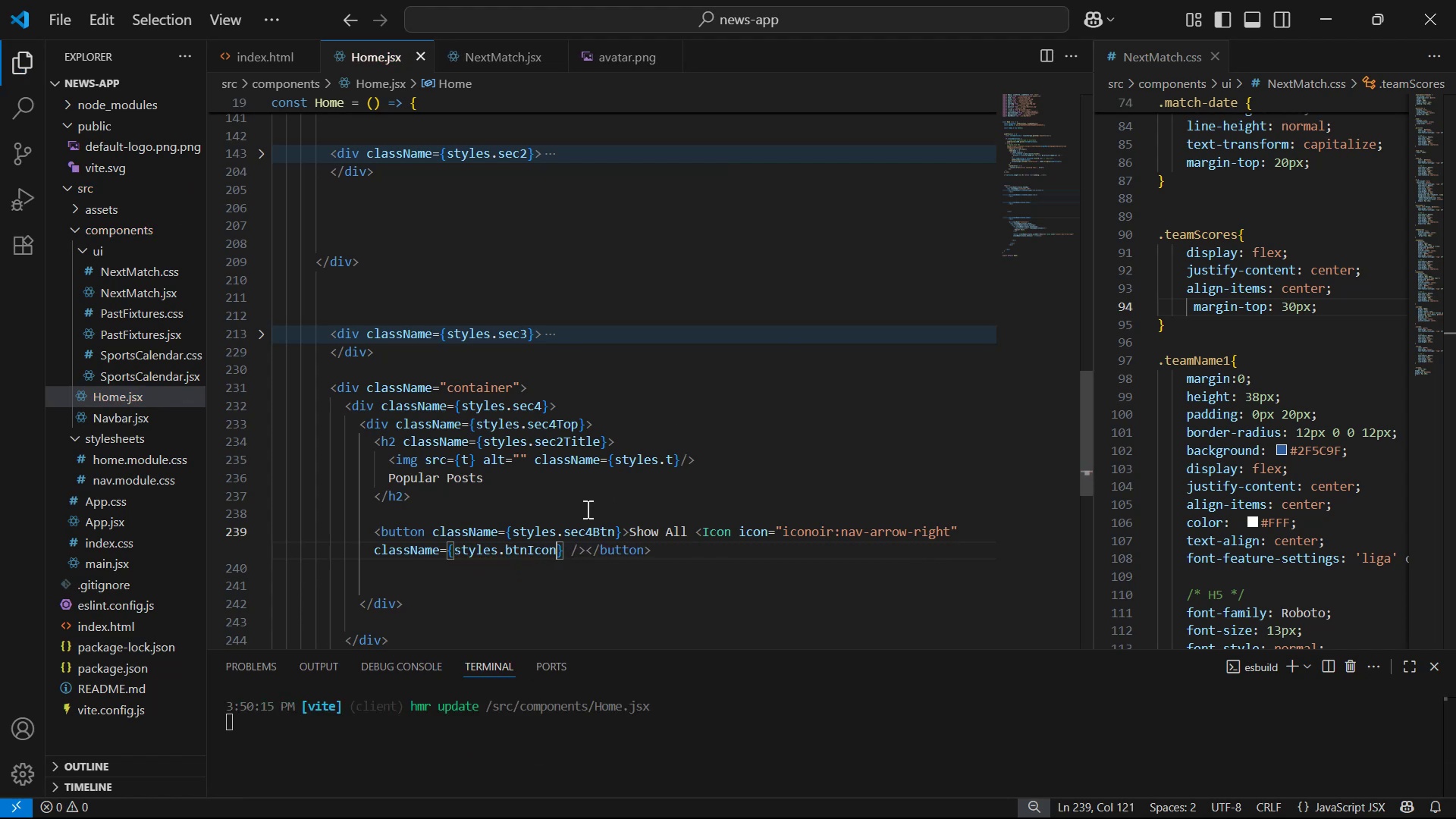 
left_click_drag(start_coordinate=[556, 535], to_coordinate=[608, 536])
 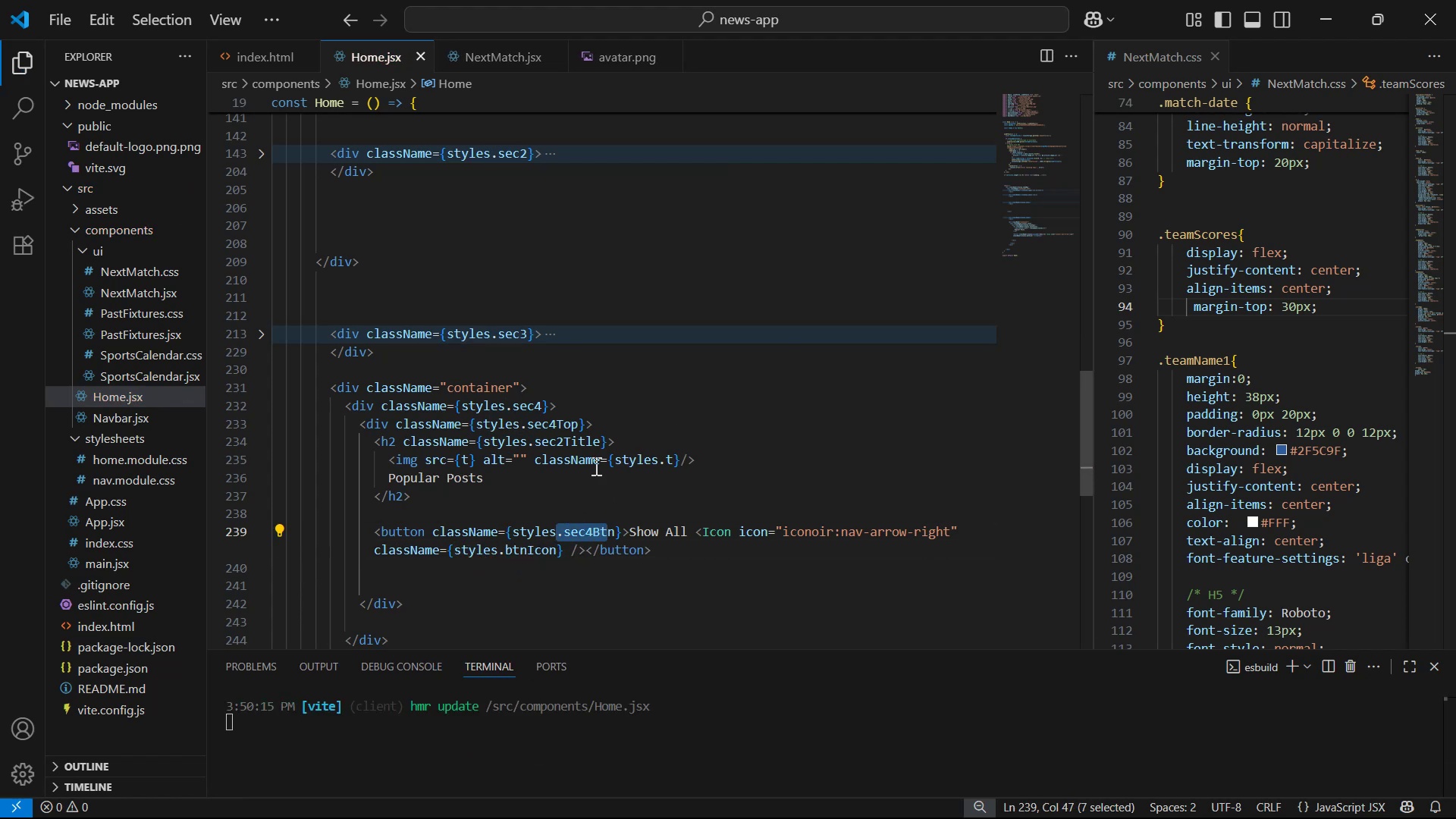 
left_click([587, 489])
 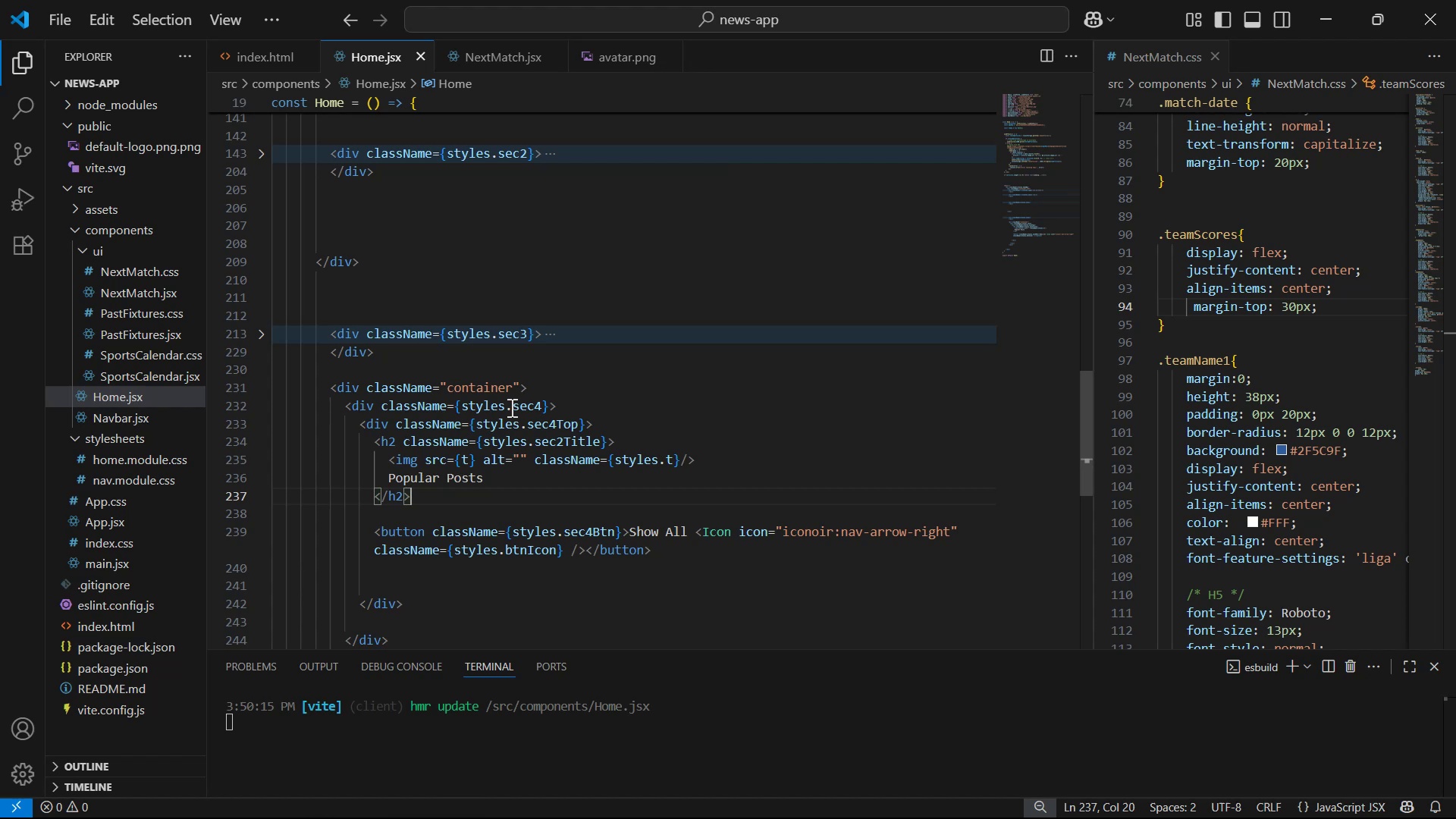 
left_click_drag(start_coordinate=[502, 406], to_coordinate=[542, 410])
 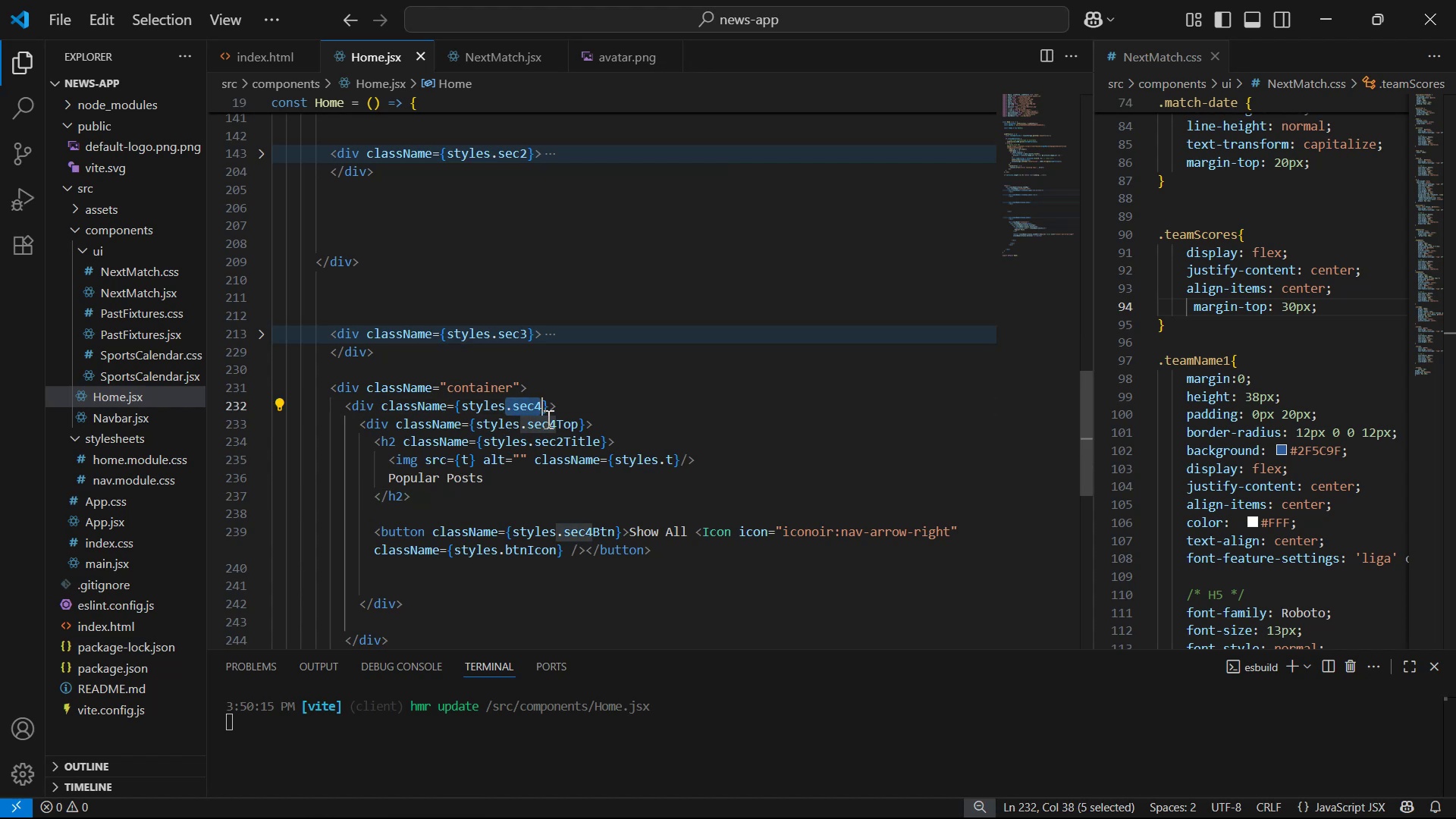 
key(Control+C)
 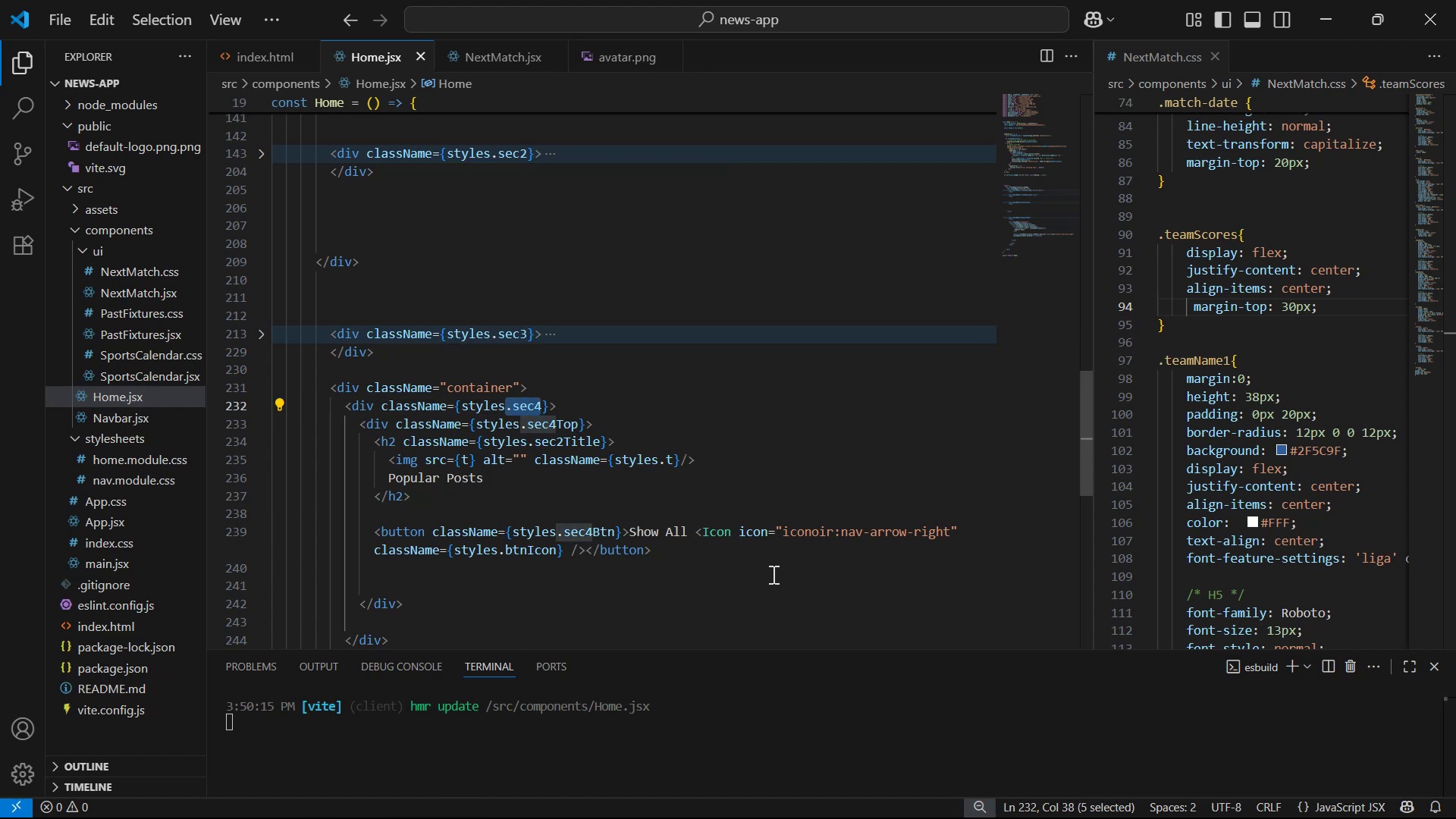 
key(Control+C)
 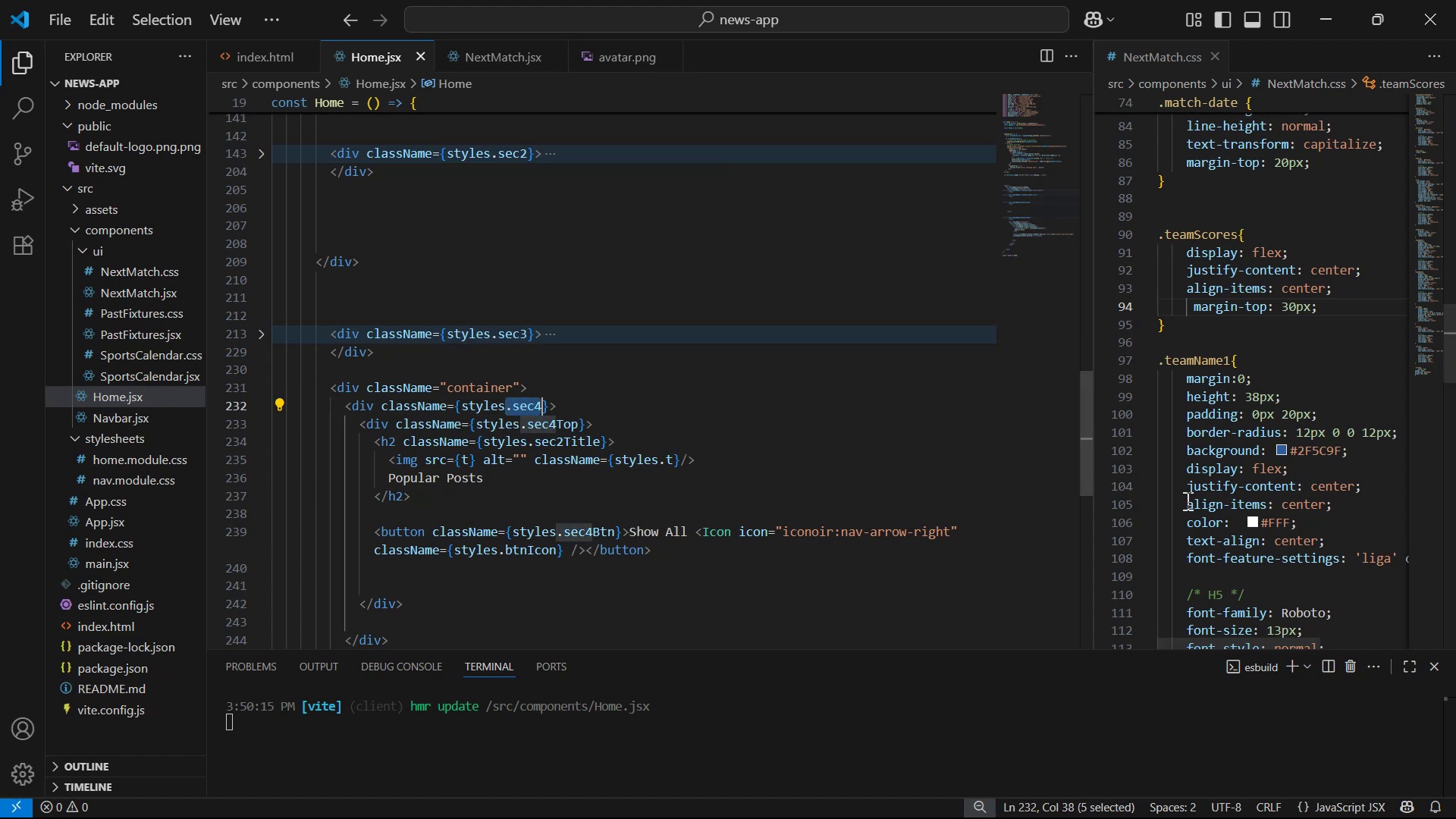 
scroll: coordinate [1252, 492], scroll_direction: down, amount: 20.0
 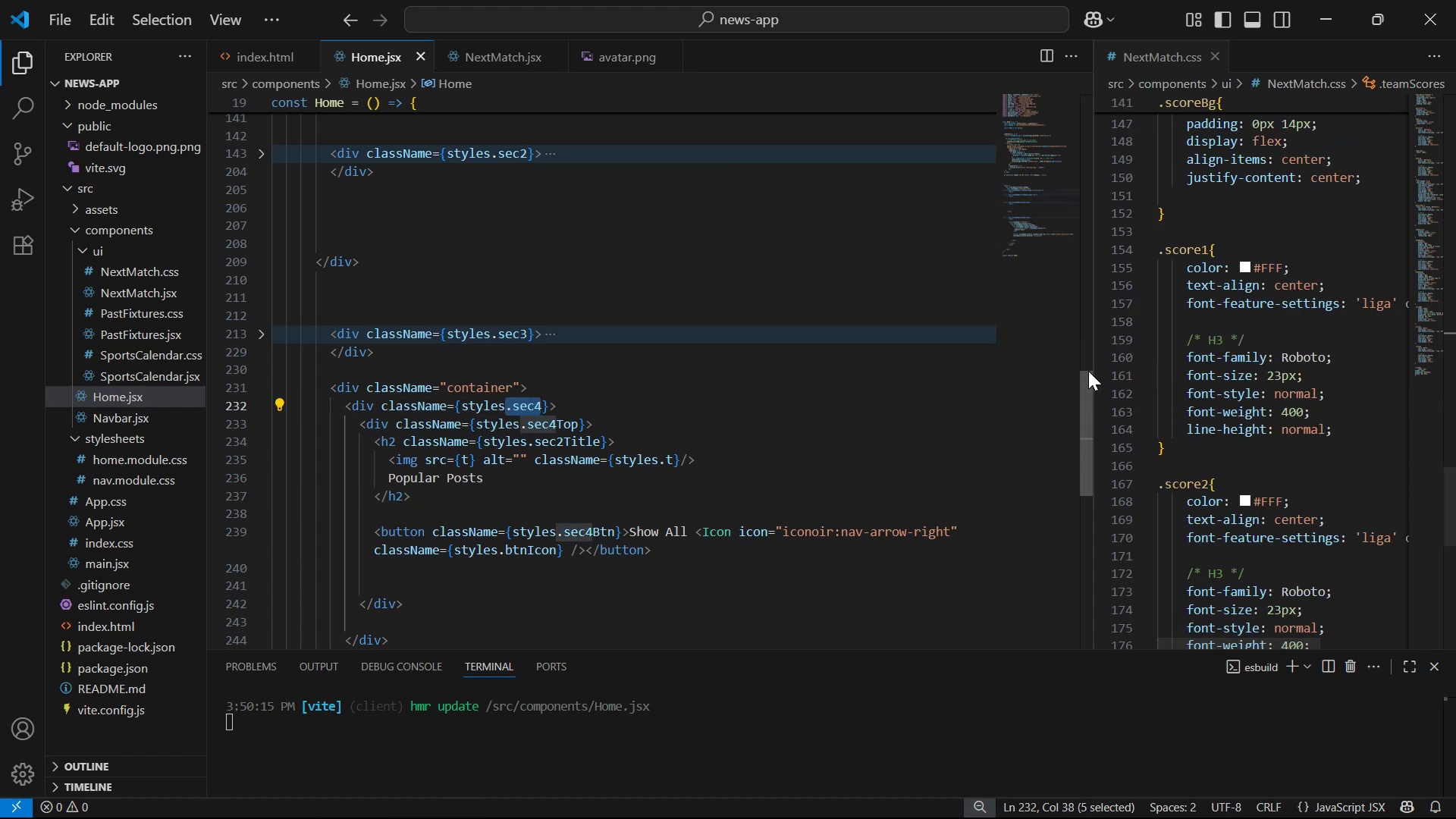 
left_click_drag(start_coordinate=[1090, 369], to_coordinate=[1033, 367])
 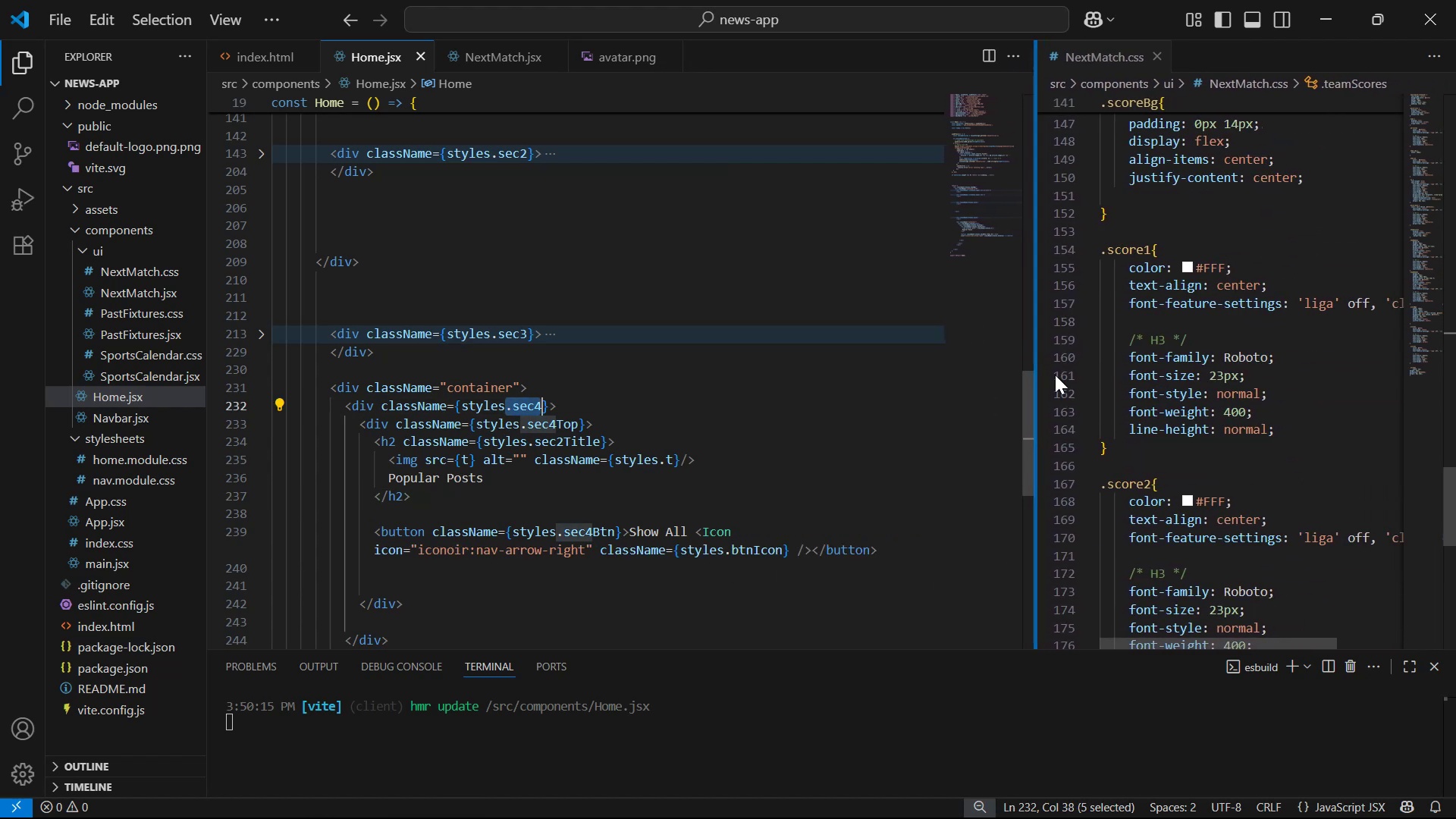 
scroll: coordinate [1275, 419], scroll_direction: down, amount: 8.0
 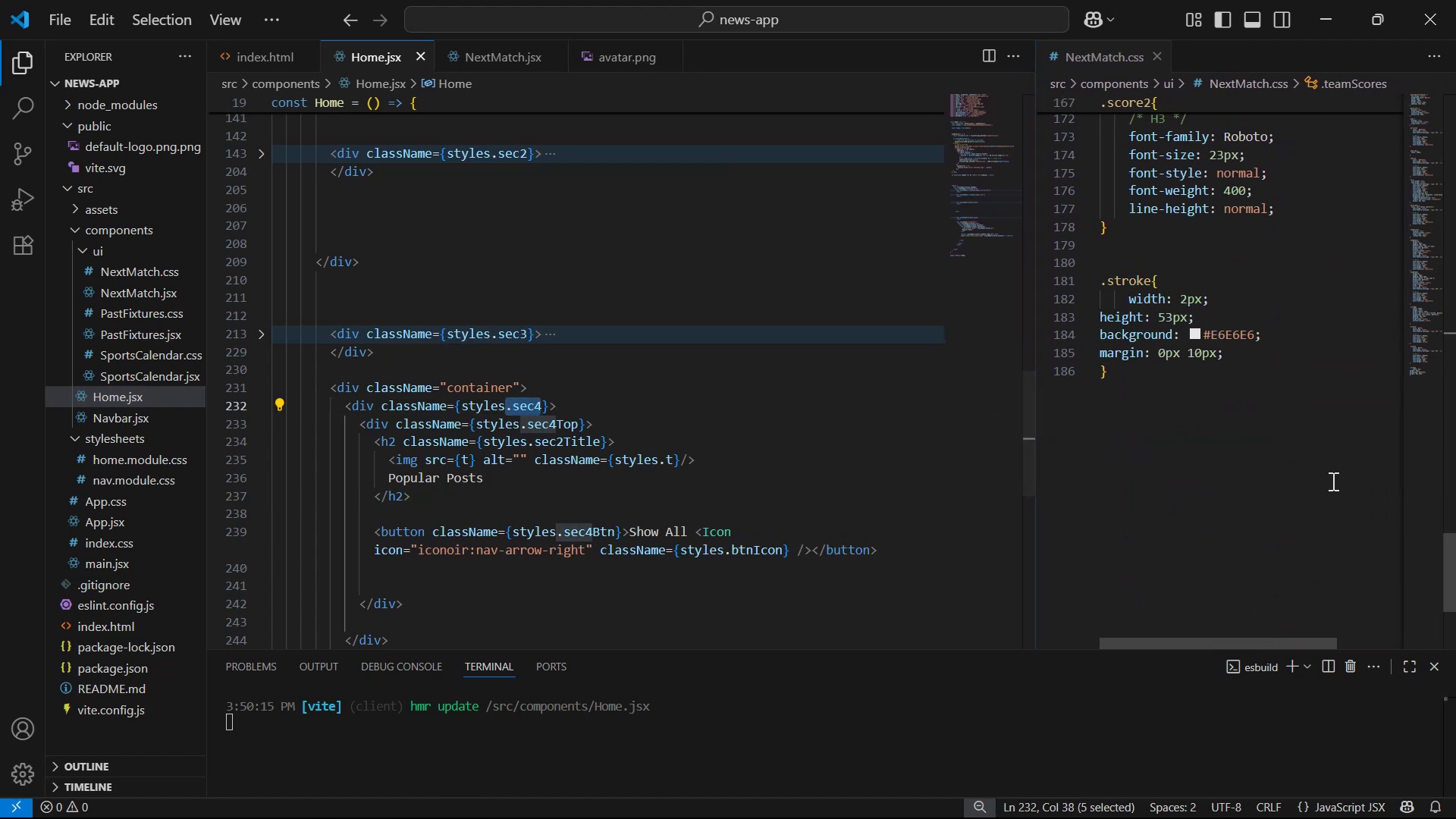 
left_click([1317, 457])
 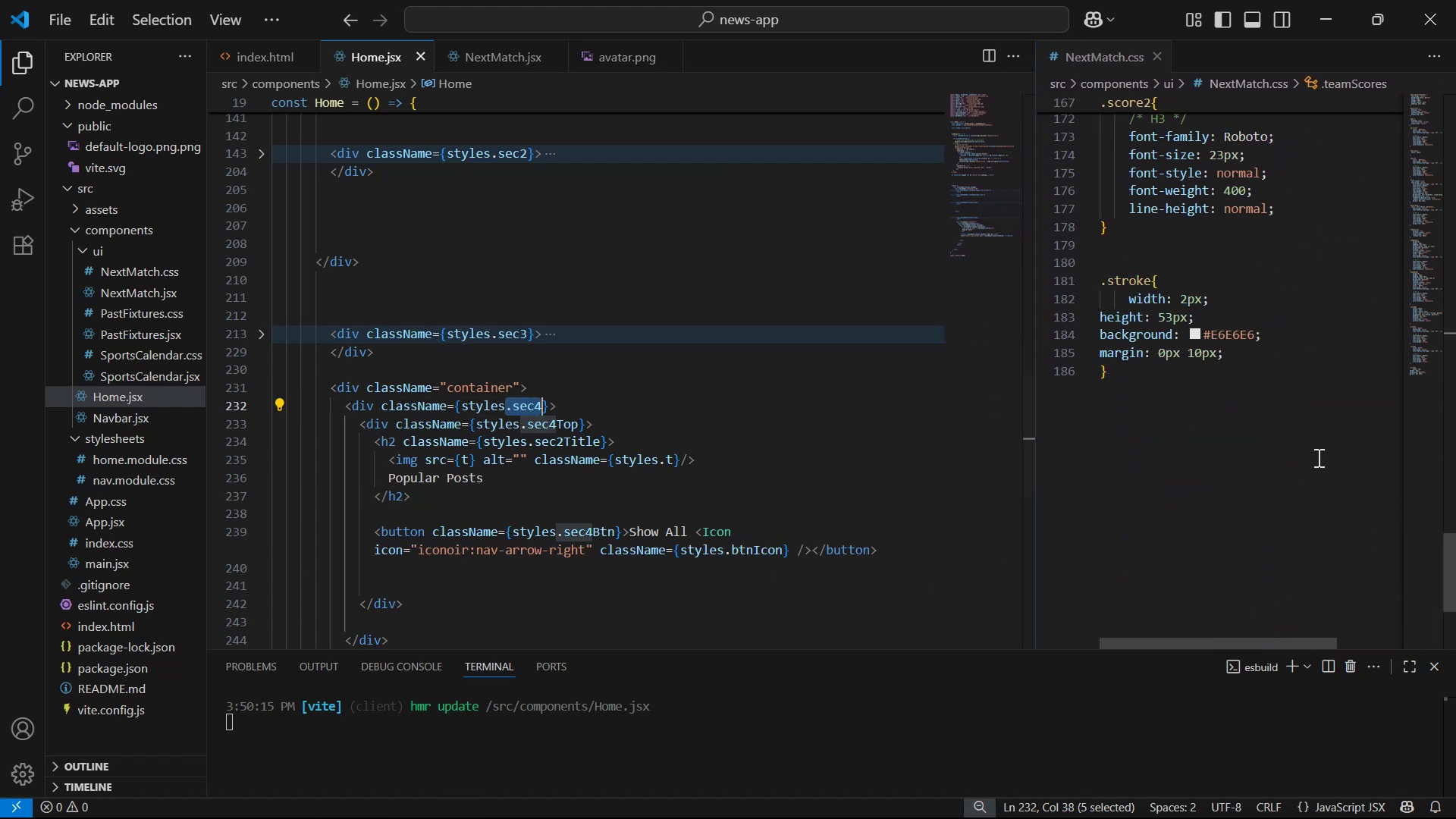 
key(Alt+Z)
 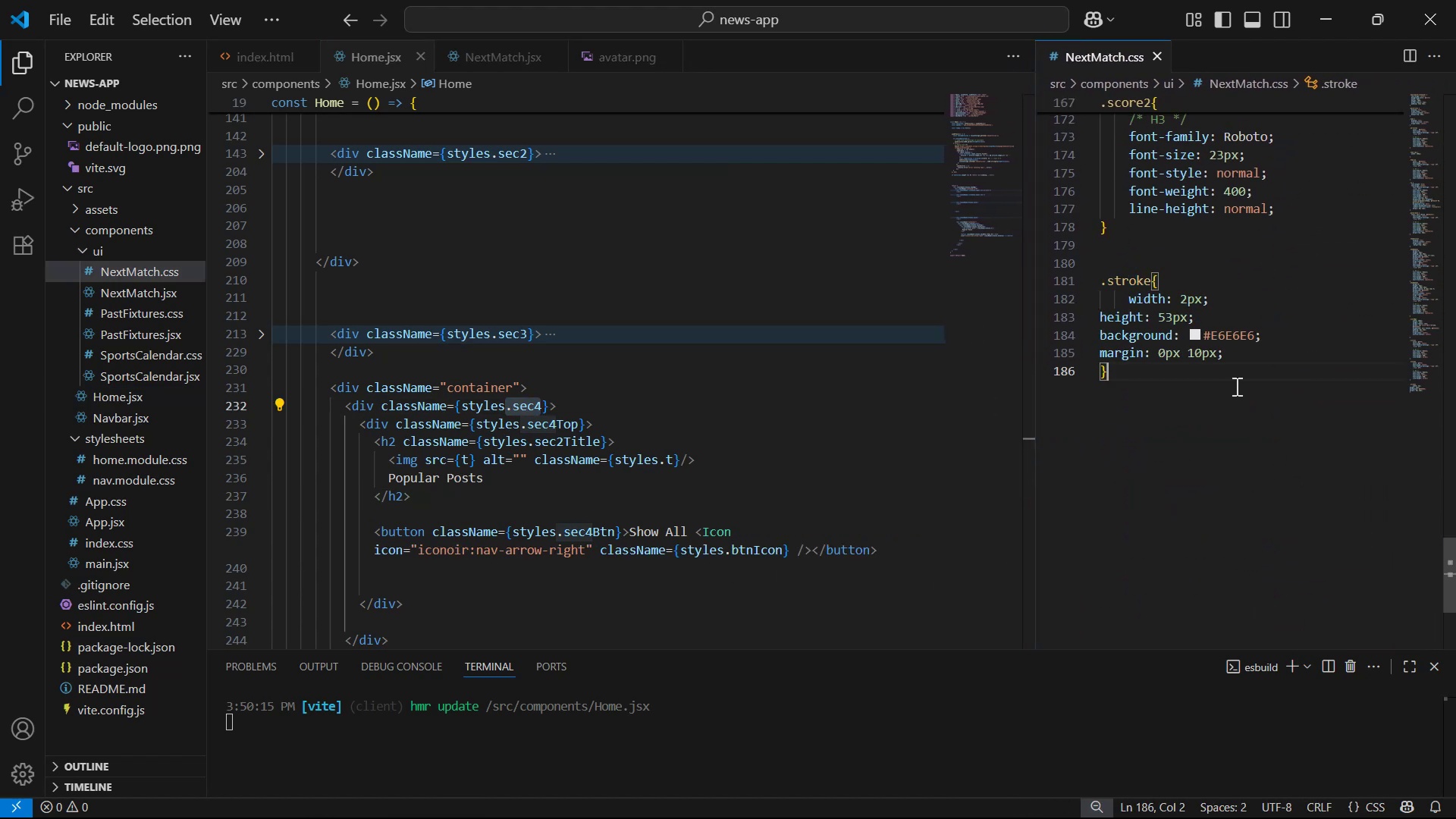 
key(Enter)
 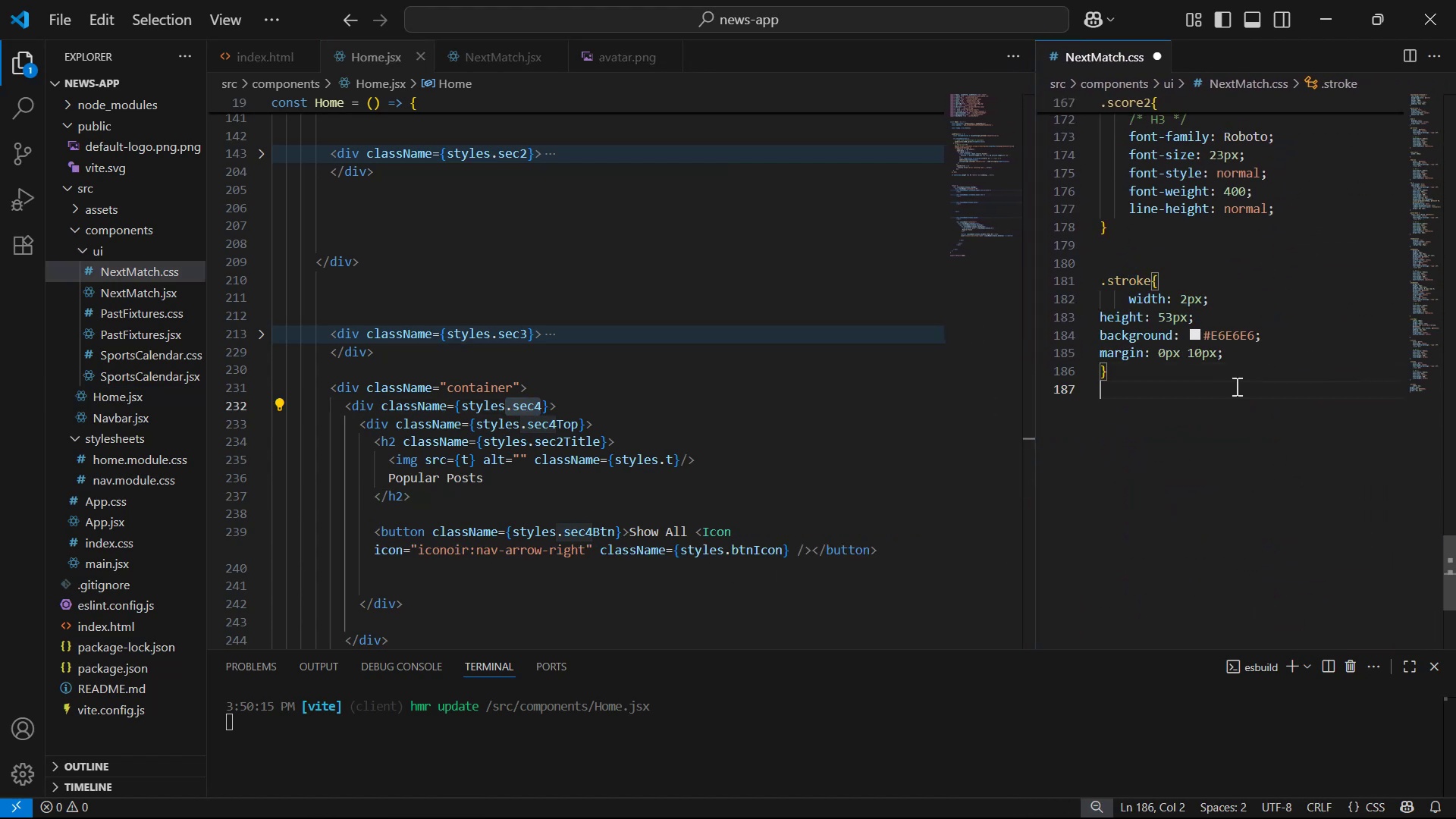 
key(Enter)
 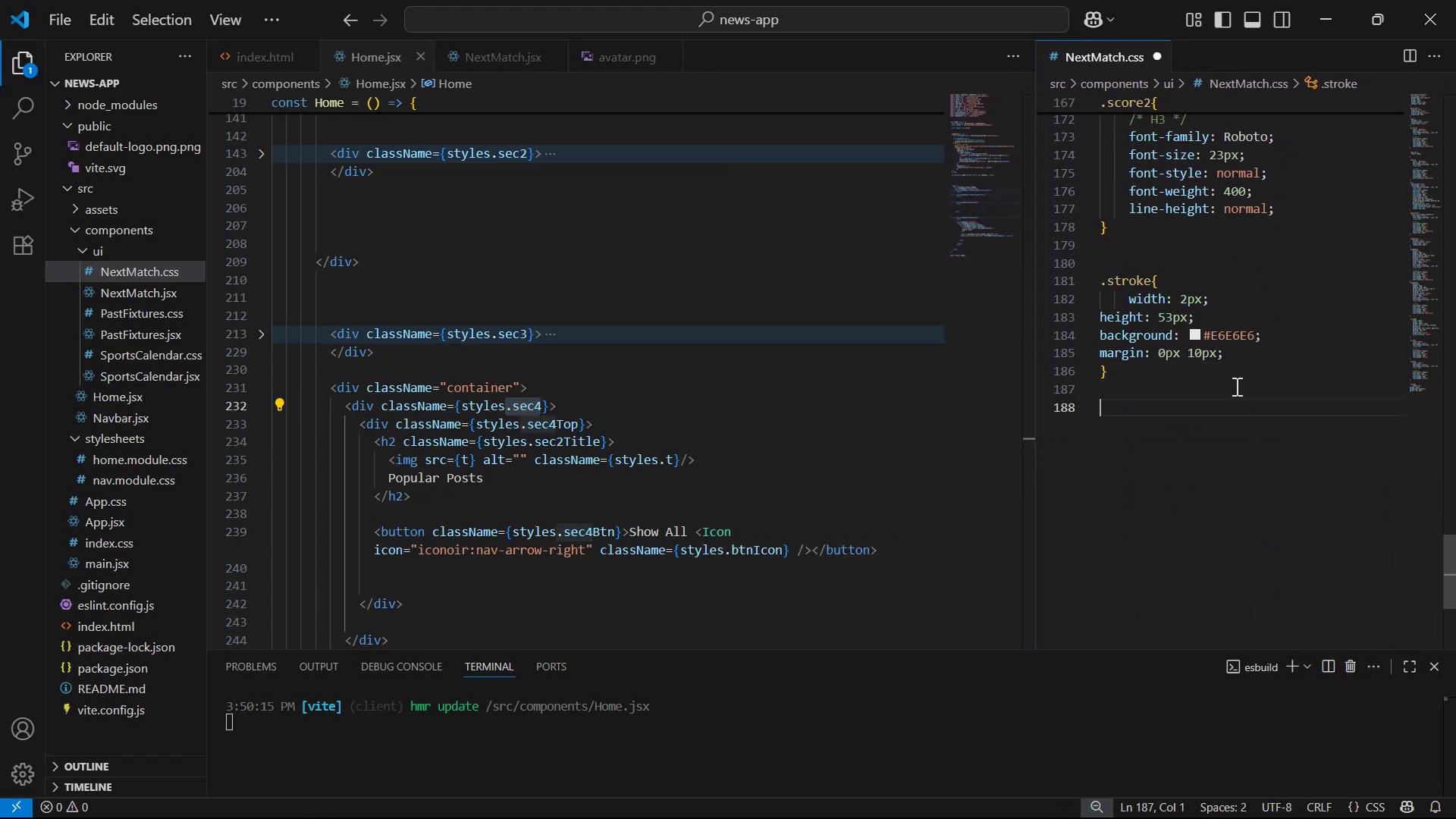 
key(Control+V)
 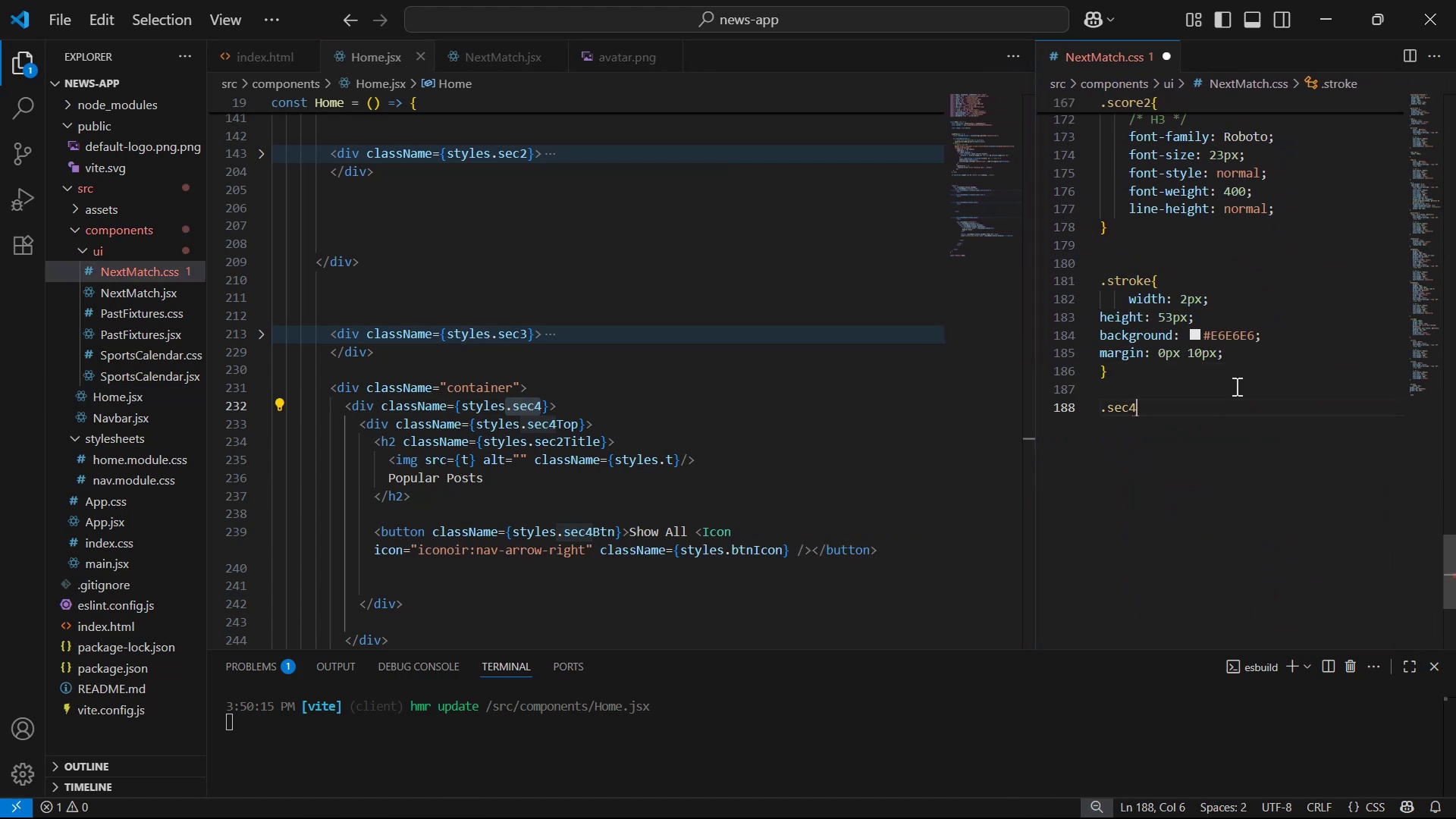 
key(Shift+BracketLeft)
 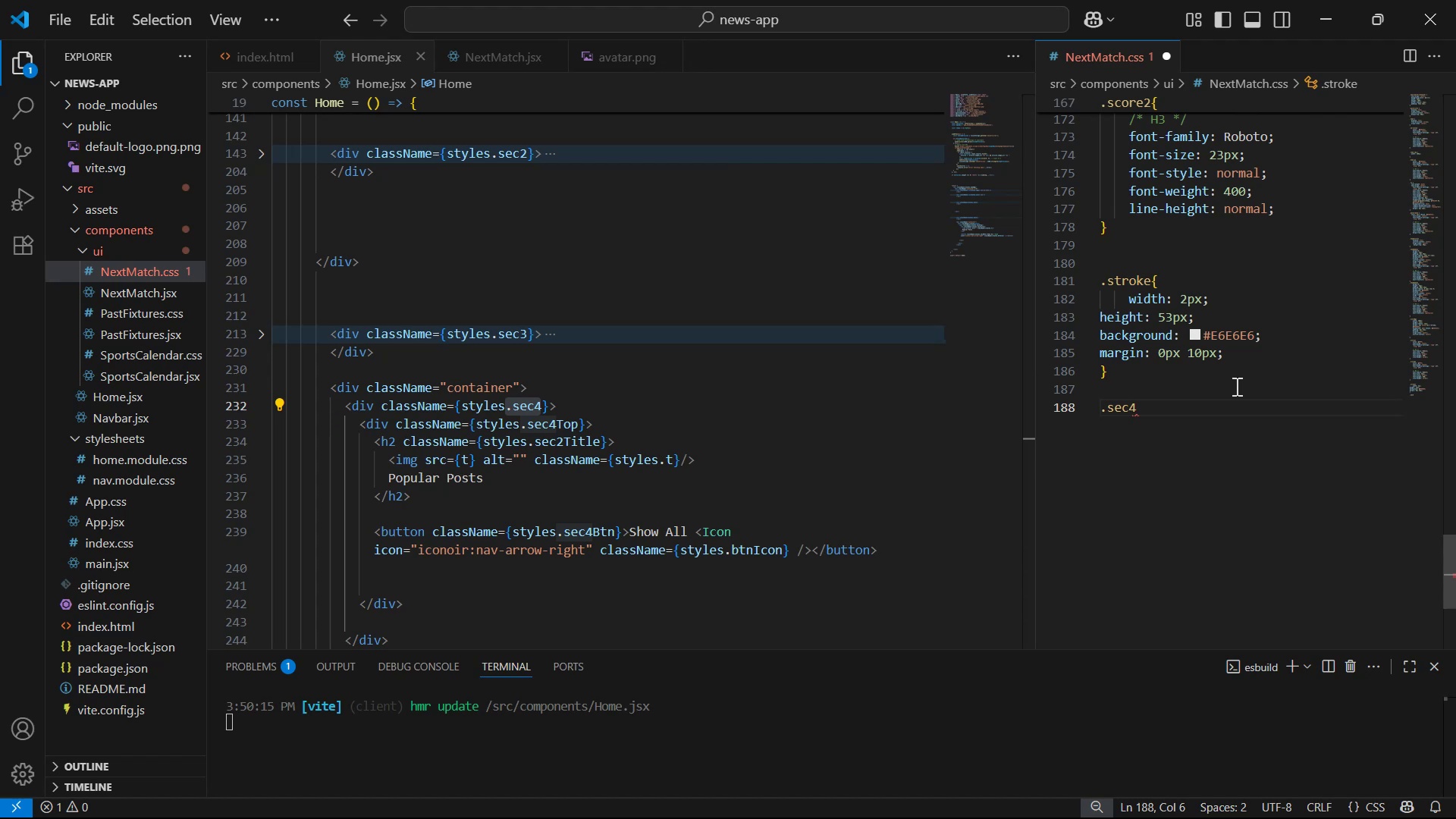 
key(Enter)
 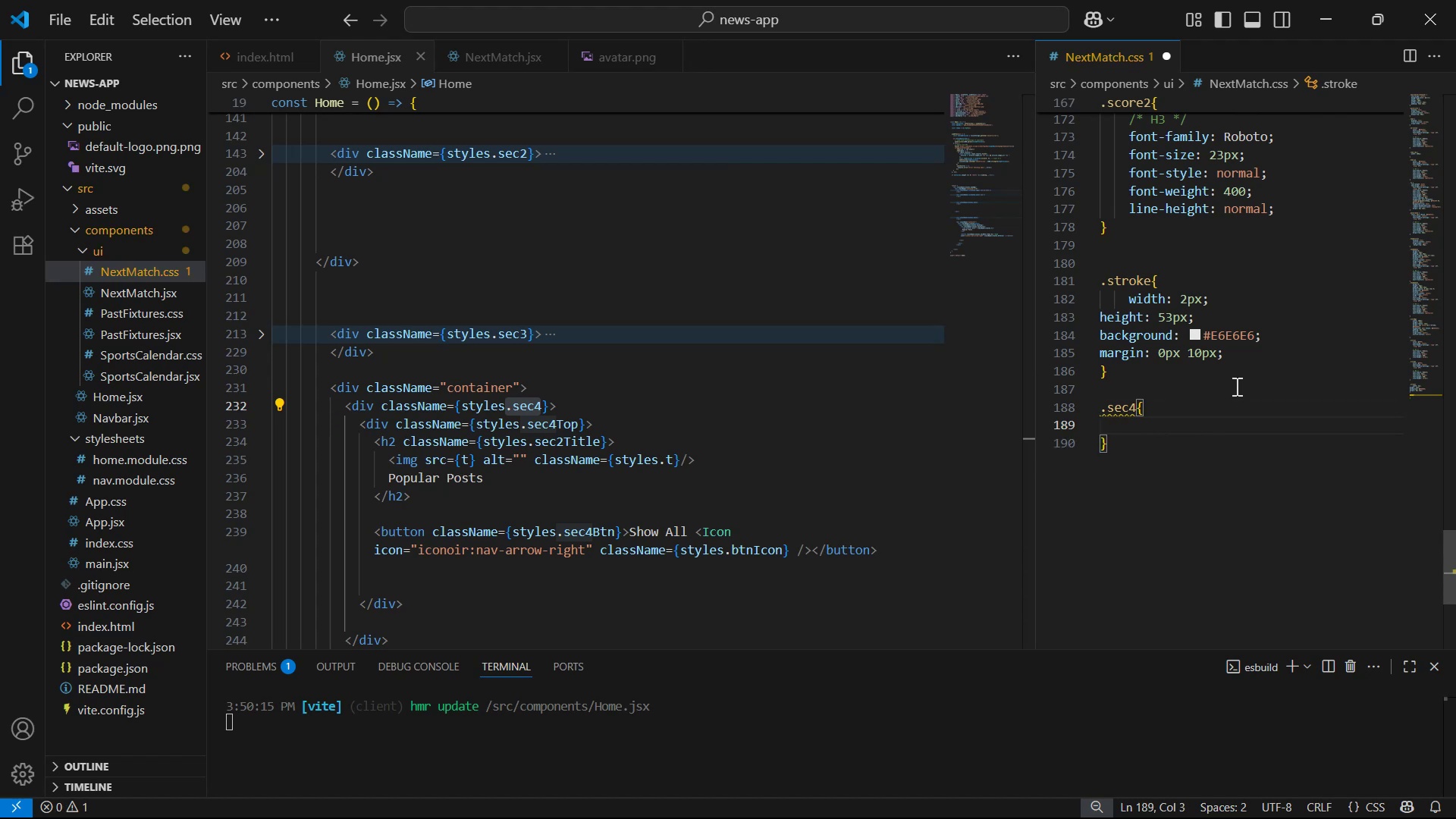 
type(pa)
 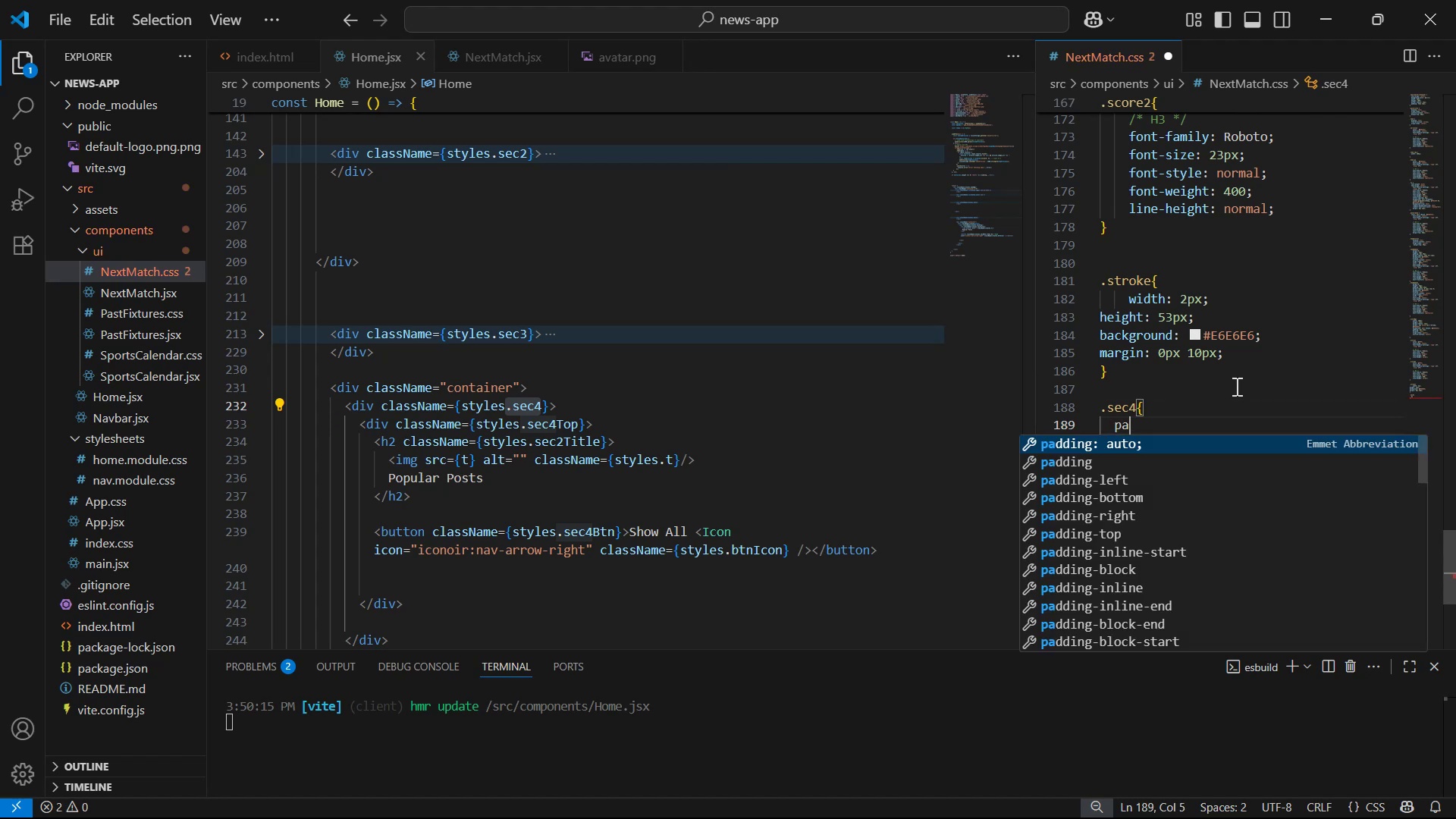 
key(ArrowDown)
 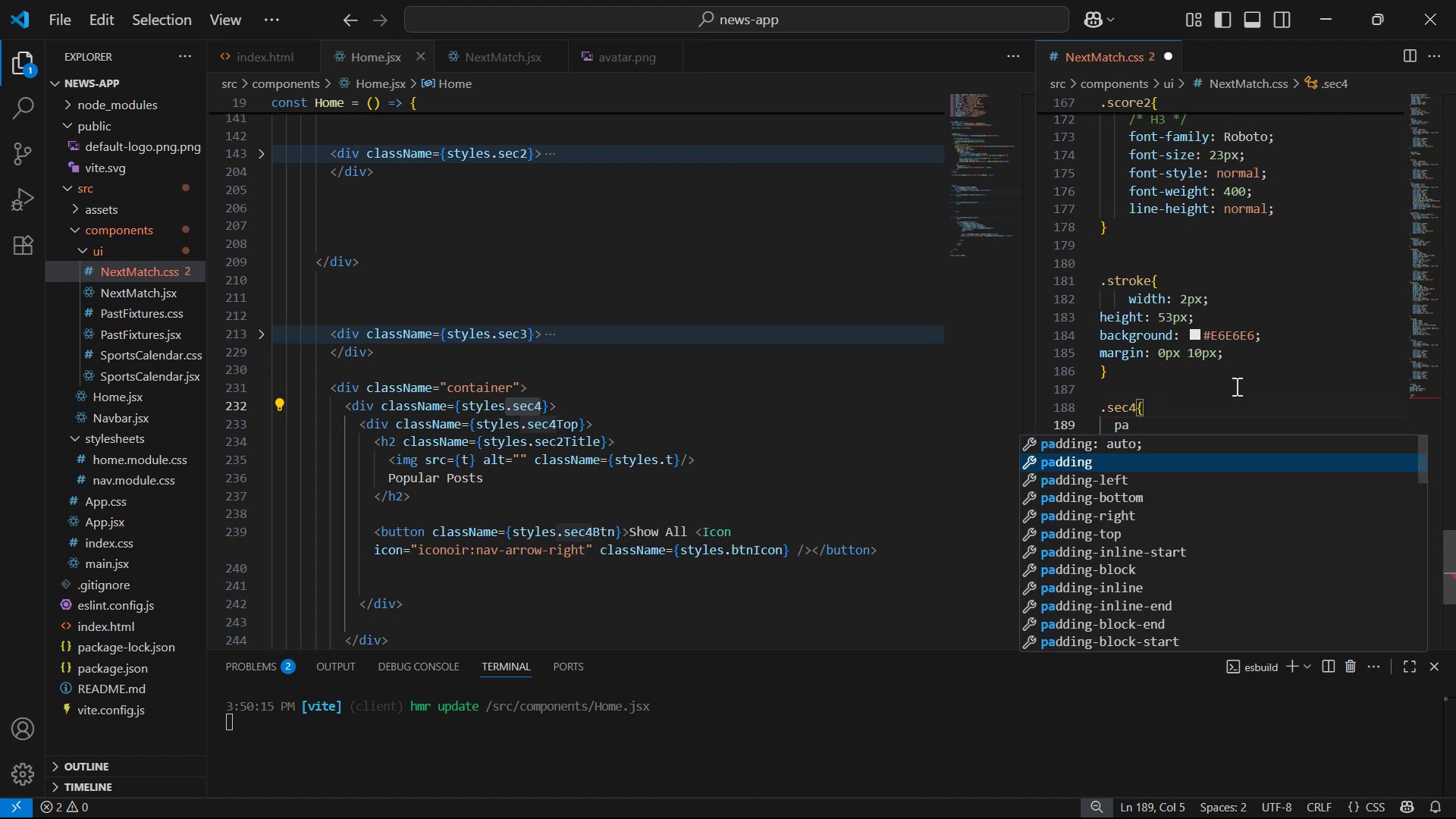 
key(Enter)
 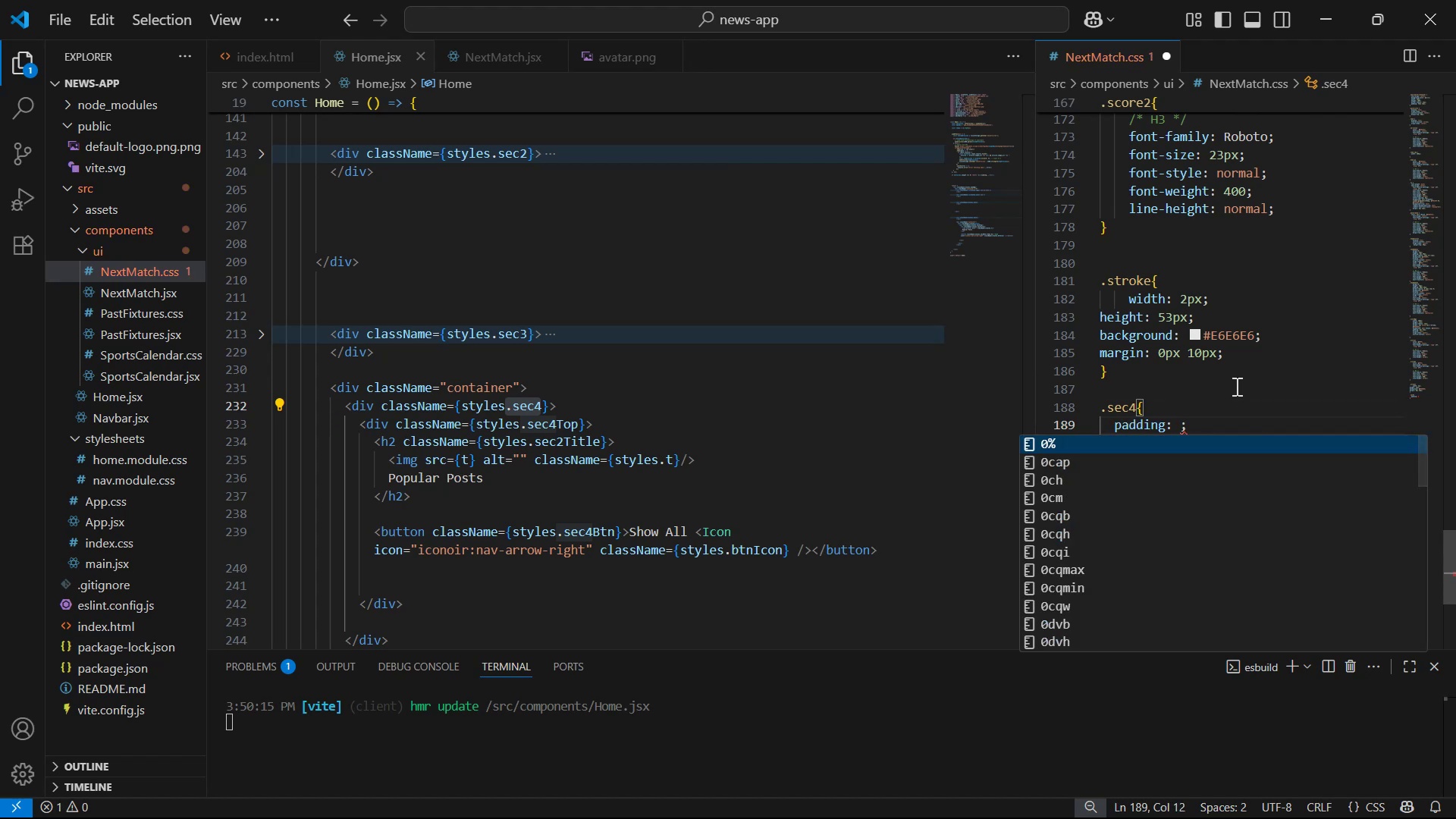 
type(80px 0px )
key(Backspace)
 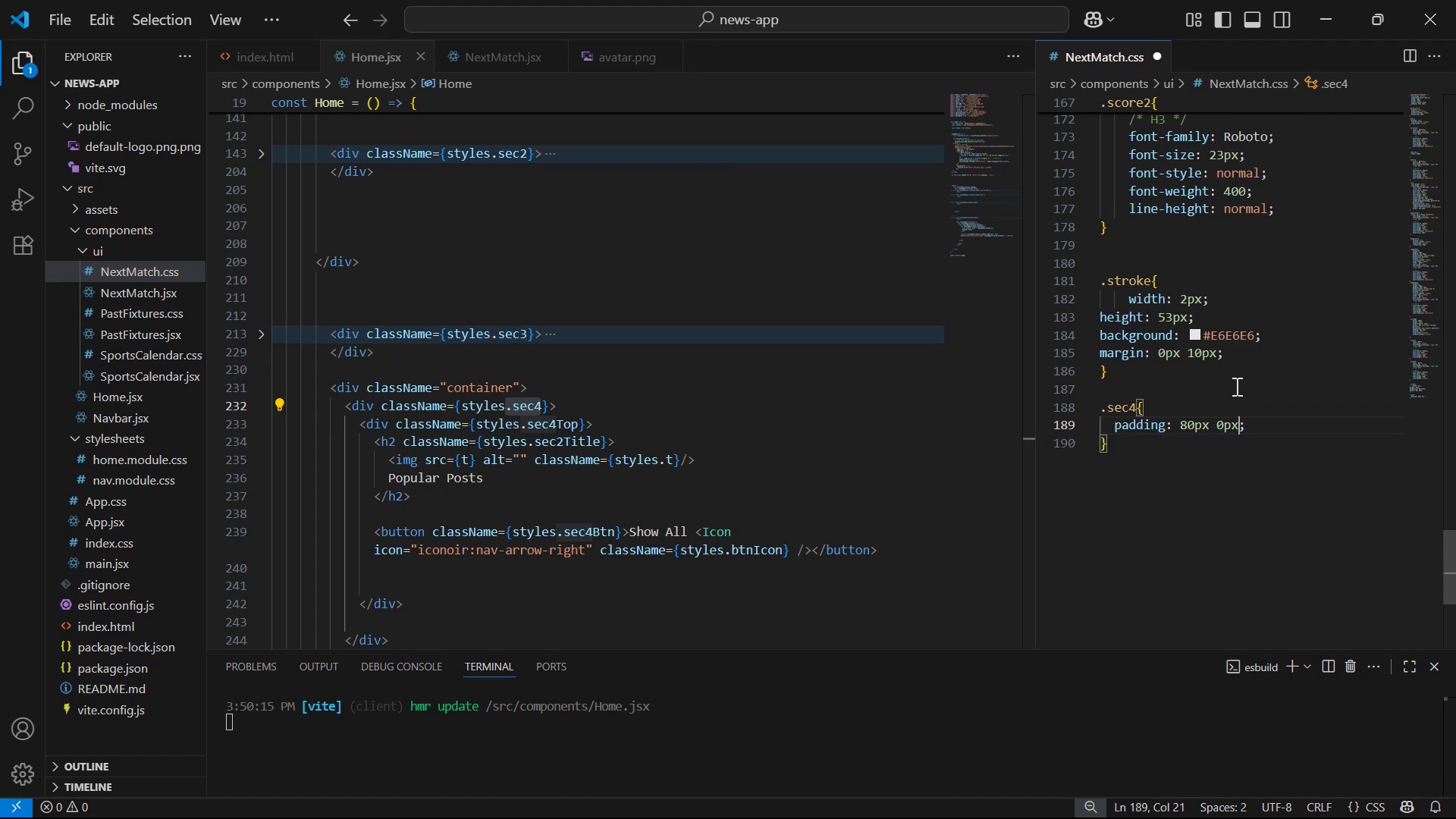 
key(Control+S)
 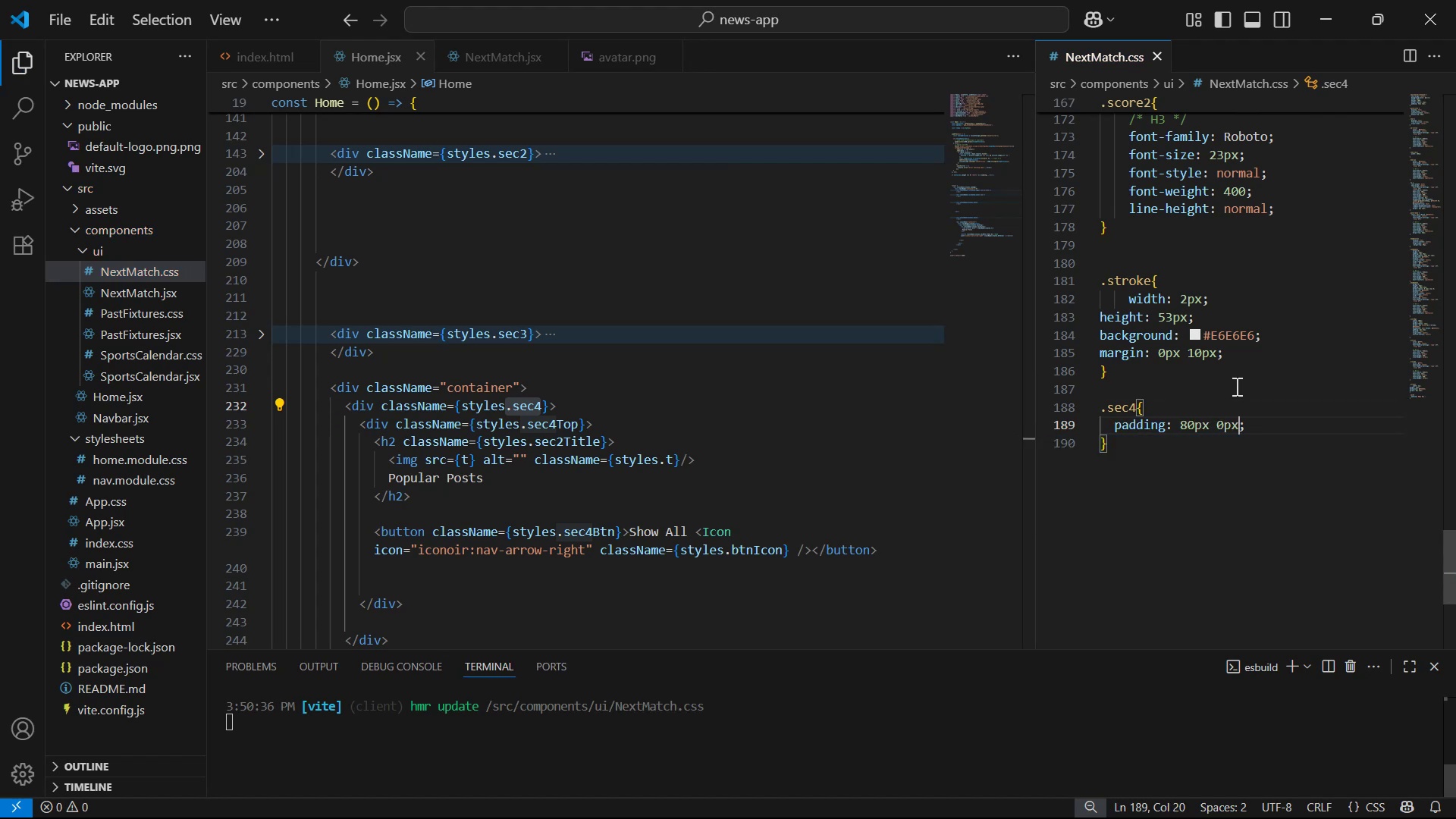 
key(Alt+Tab)
 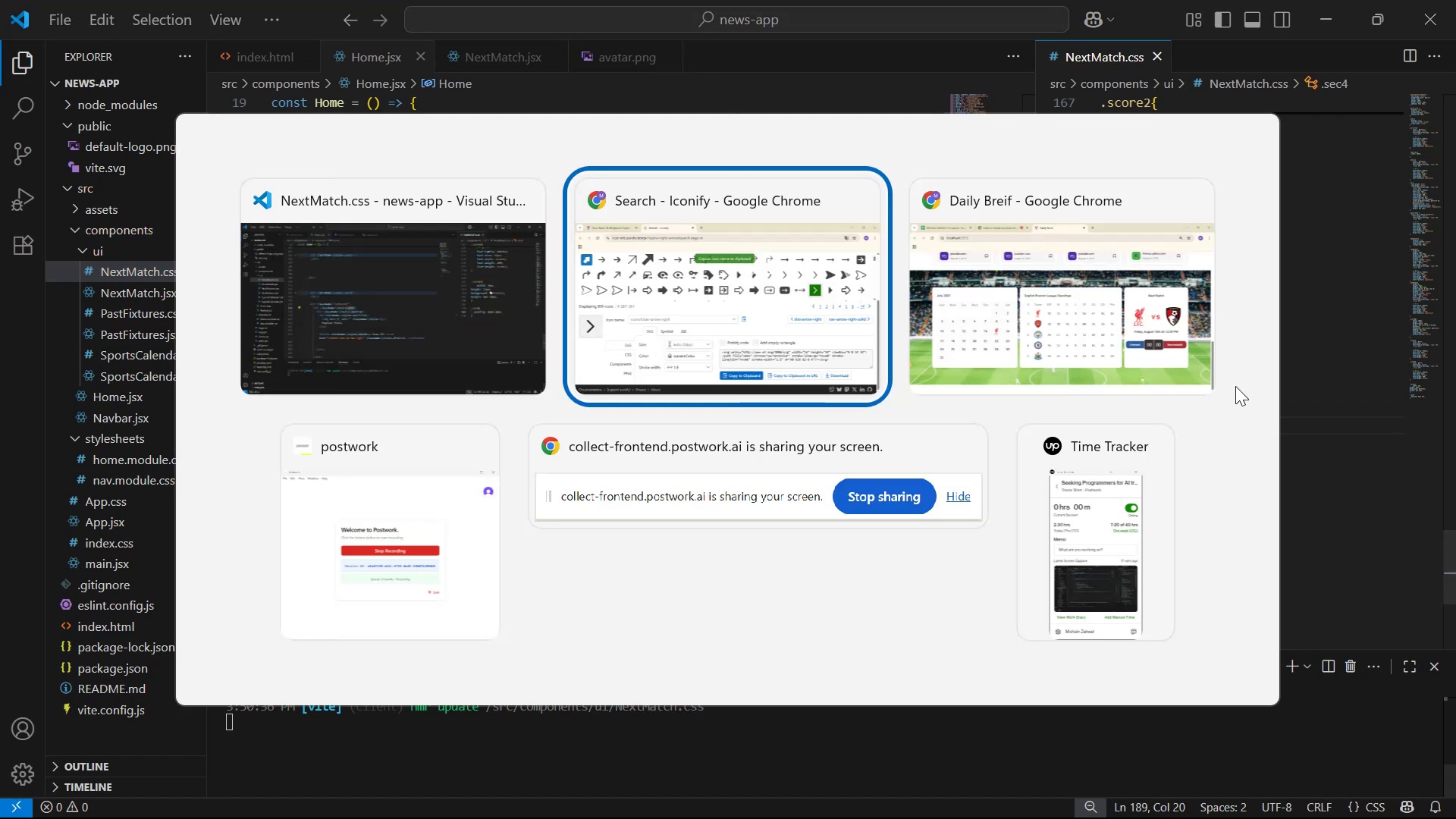 
key(Alt+Tab)
 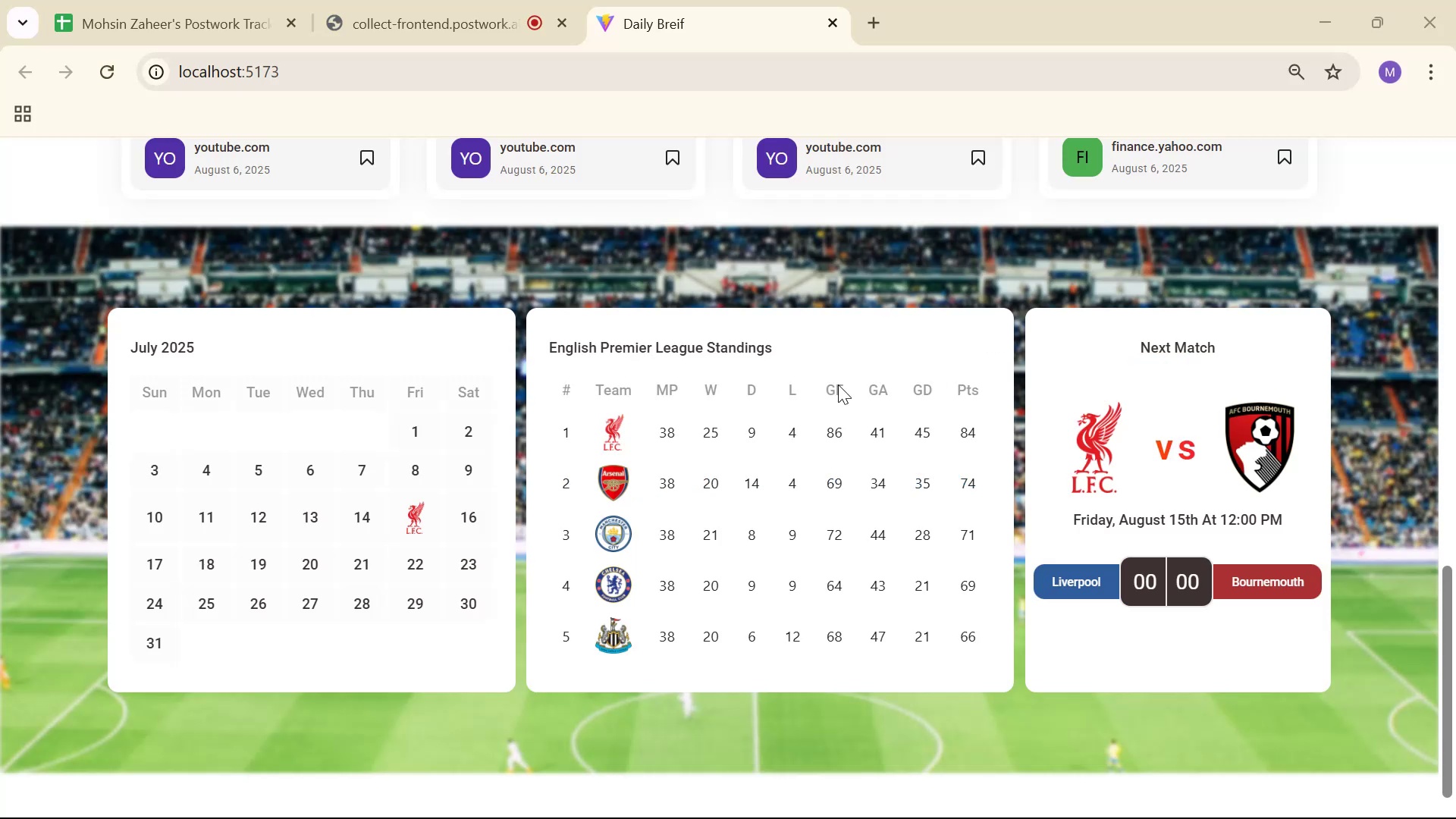 
scroll: coordinate [707, 384], scroll_direction: down, amount: 14.0
 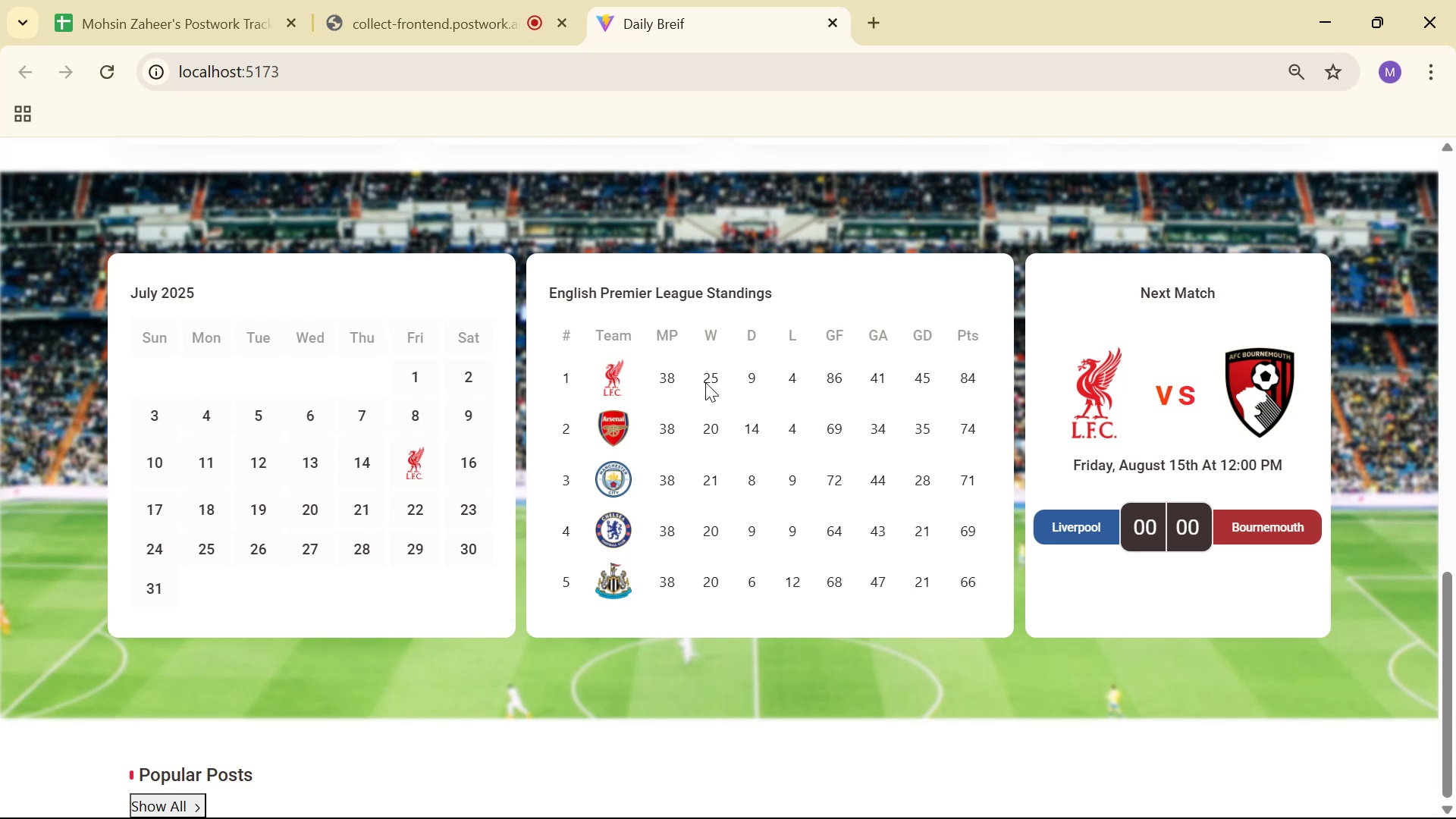 
key(Alt+AltLeft)
 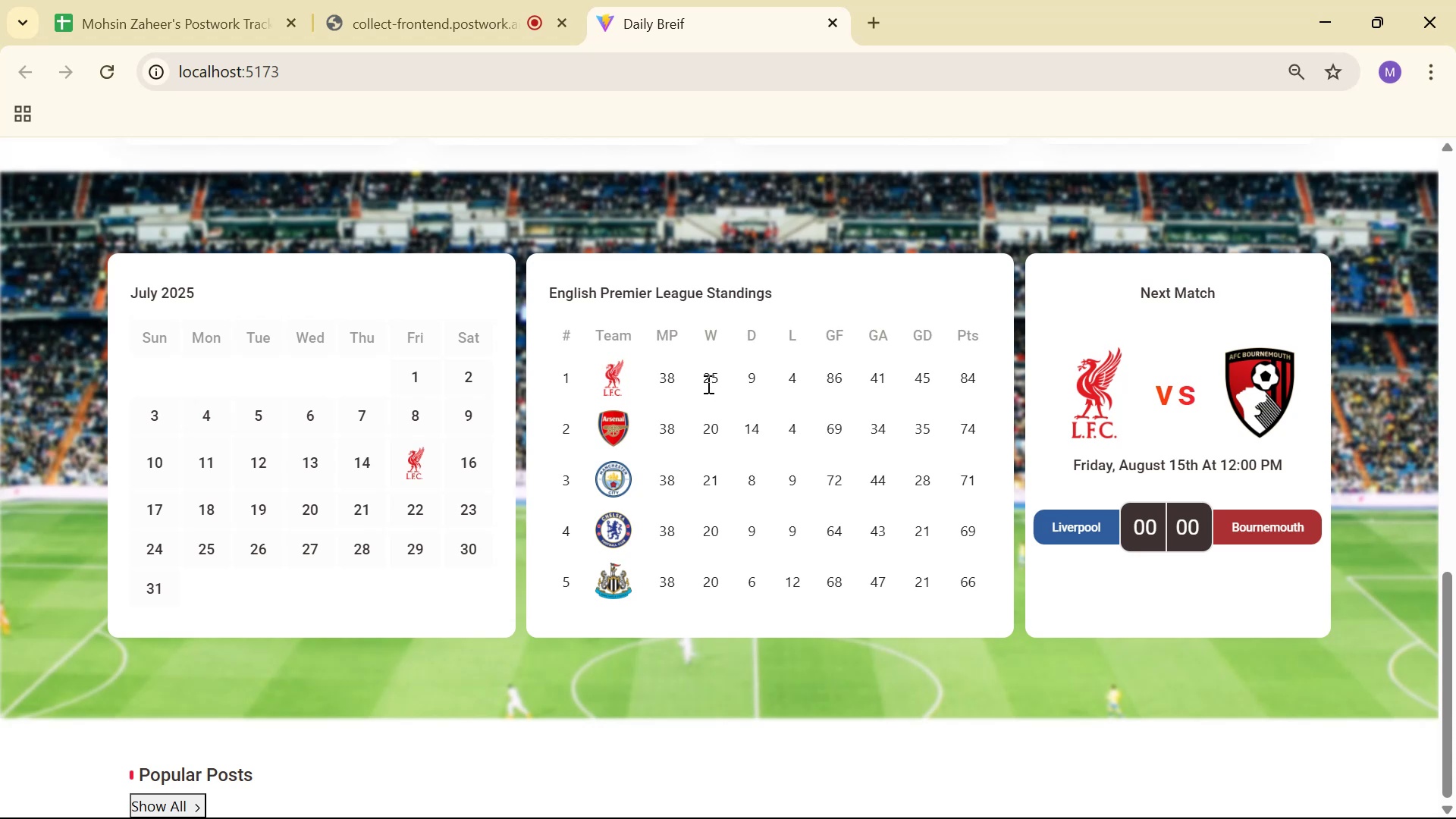 
key(Alt+Tab)
 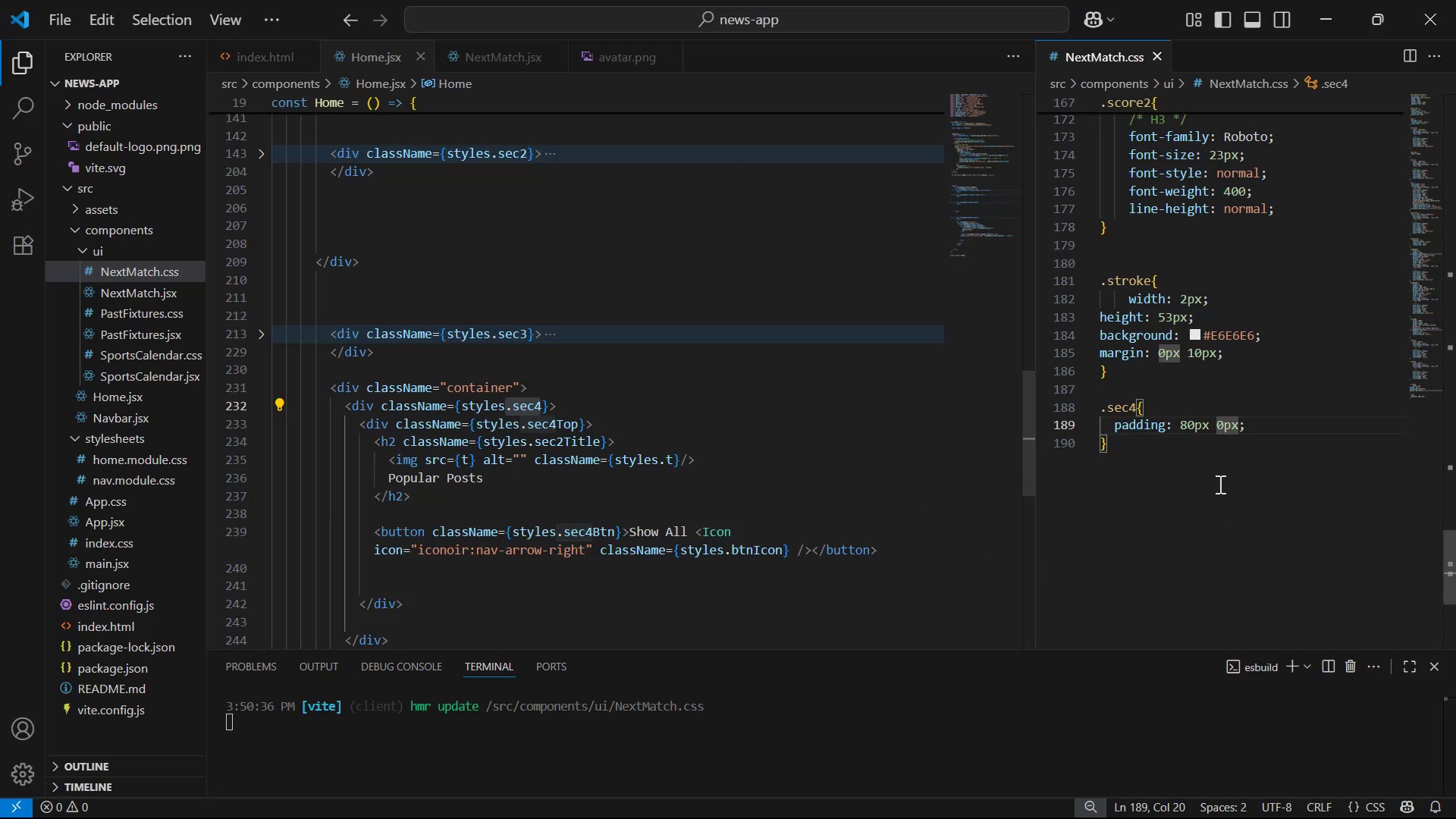 
left_click([1188, 459])
 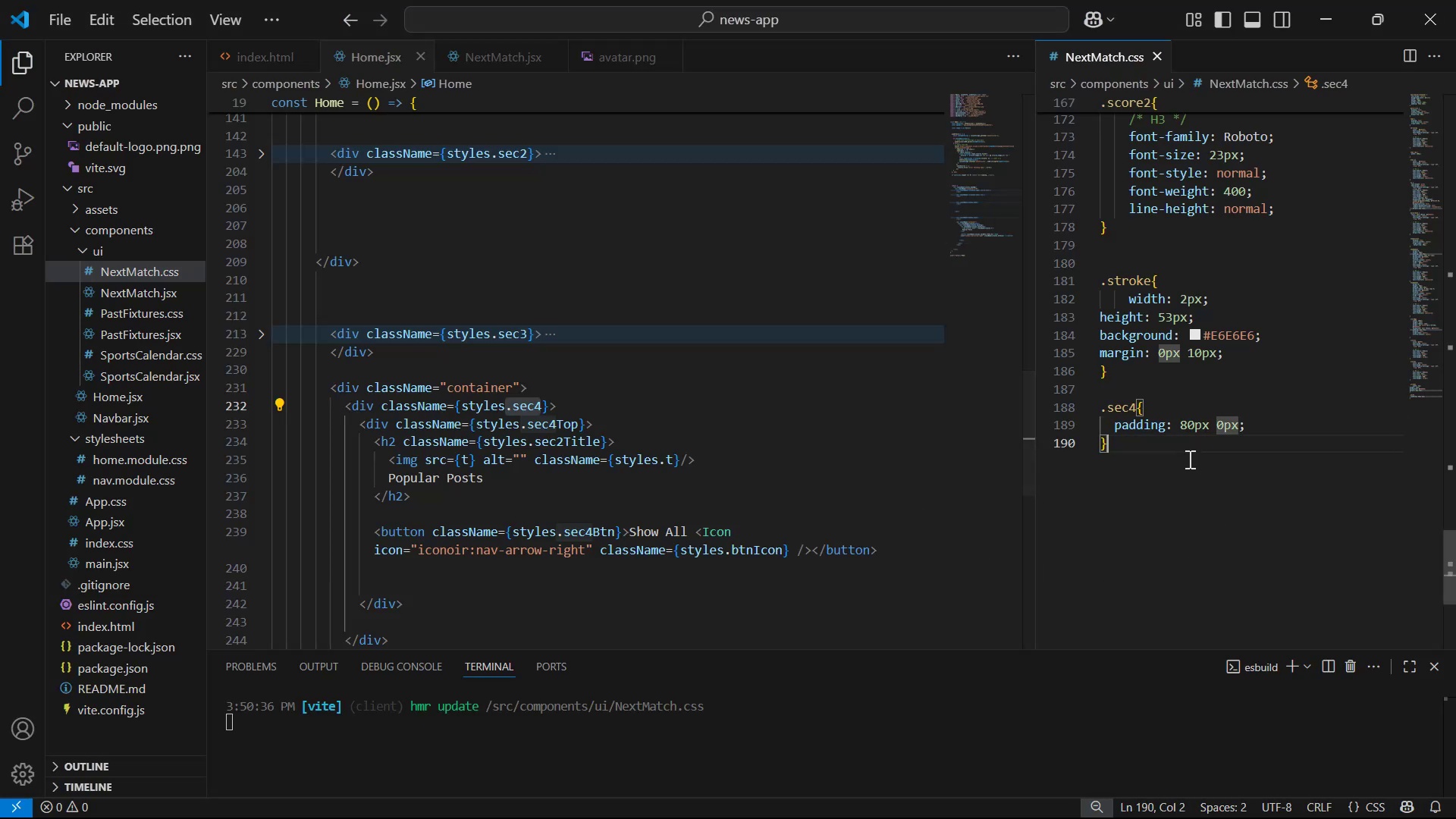 
key(Alt+AltLeft)
 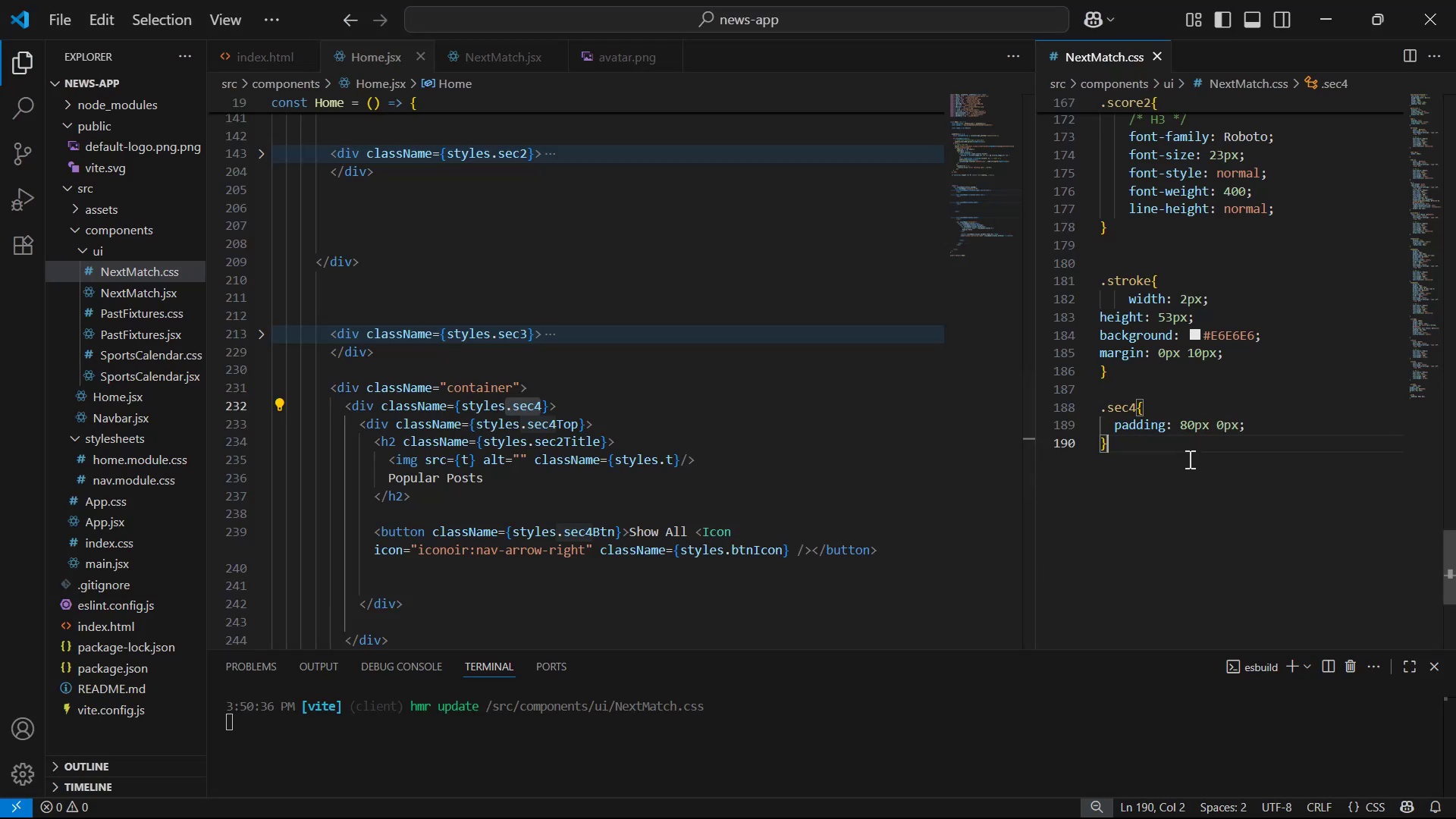 
key(Alt+Tab)
 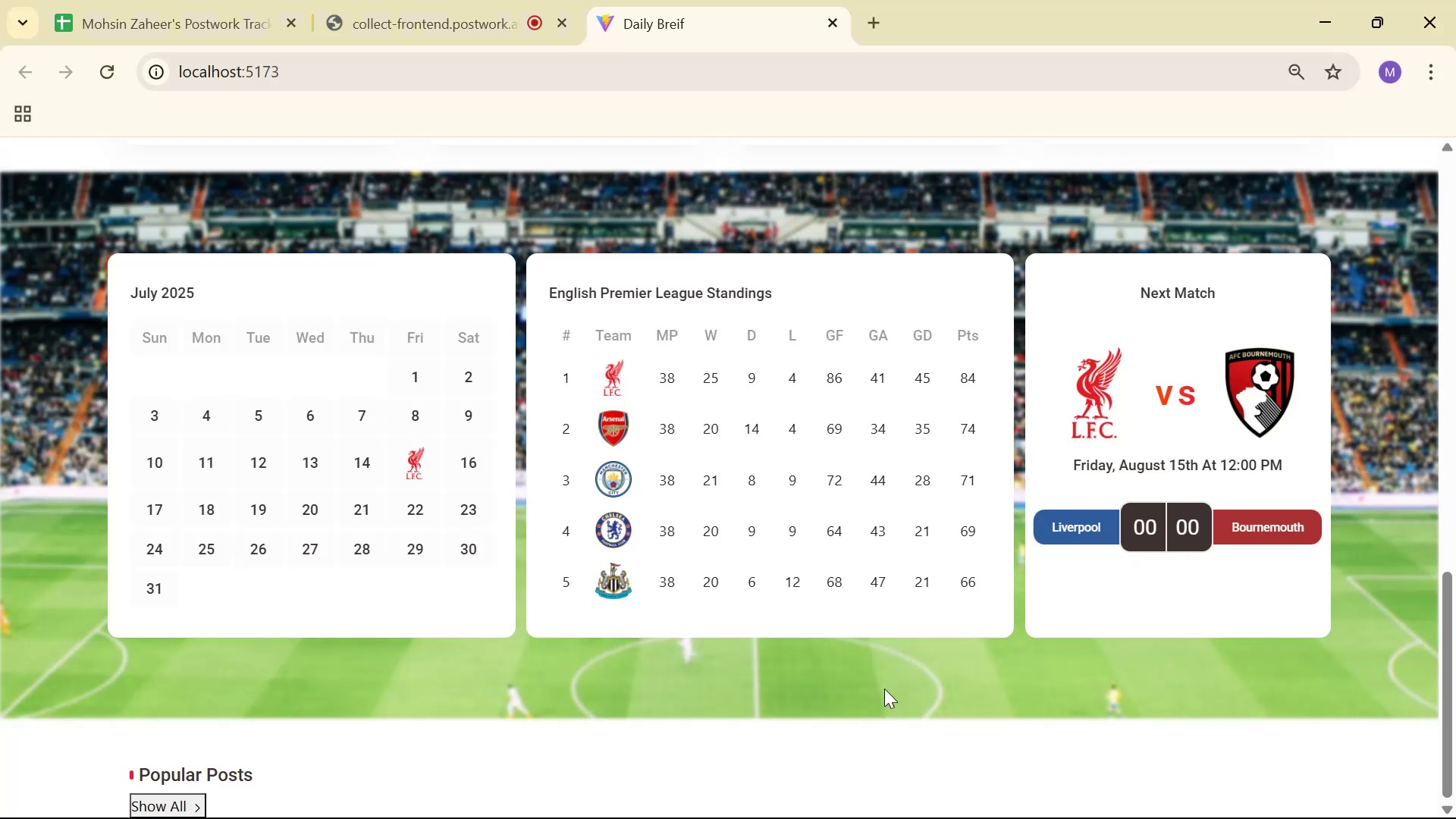 
scroll: coordinate [647, 726], scroll_direction: down, amount: 9.0
 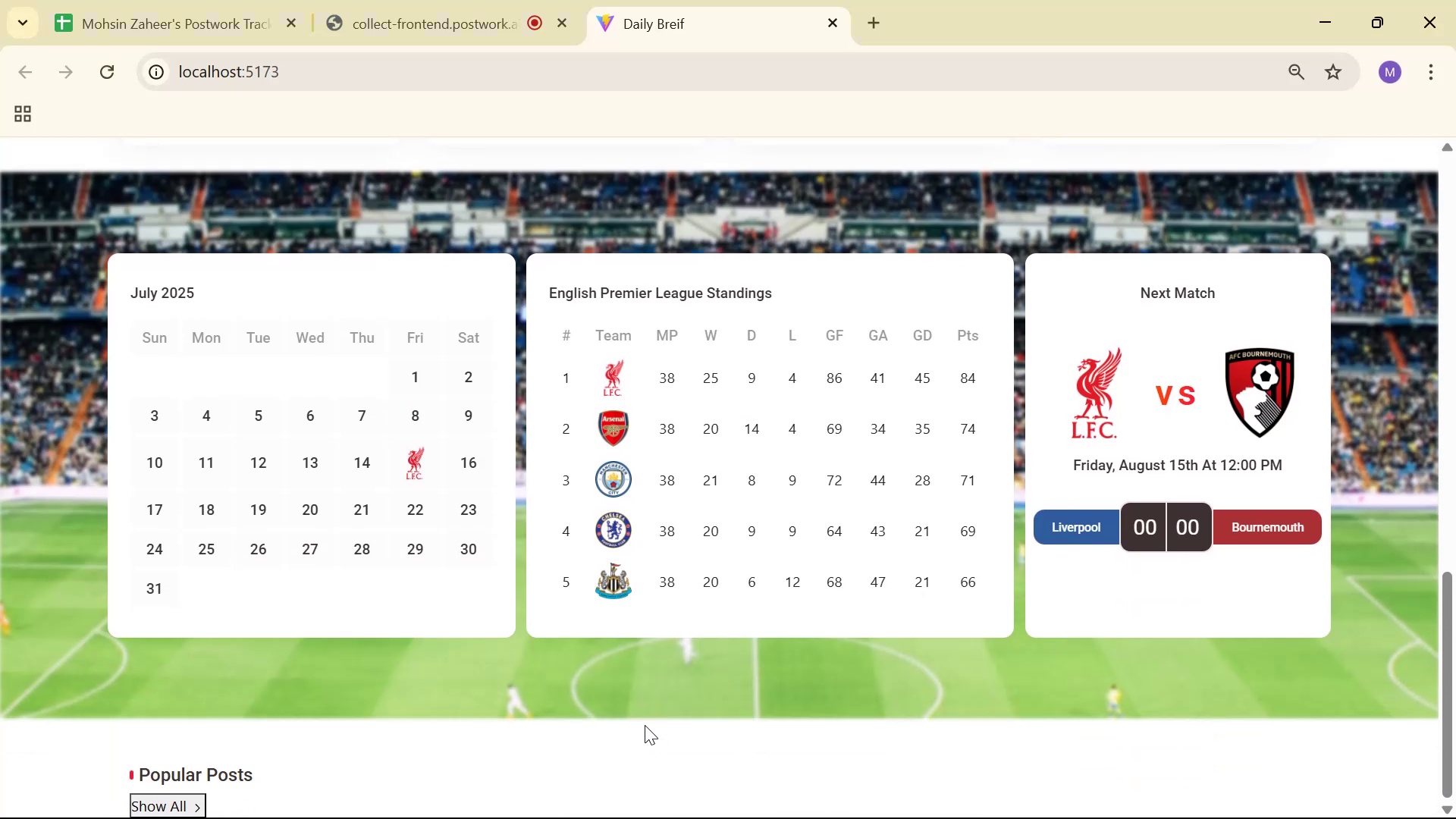 
key(Alt+AltLeft)
 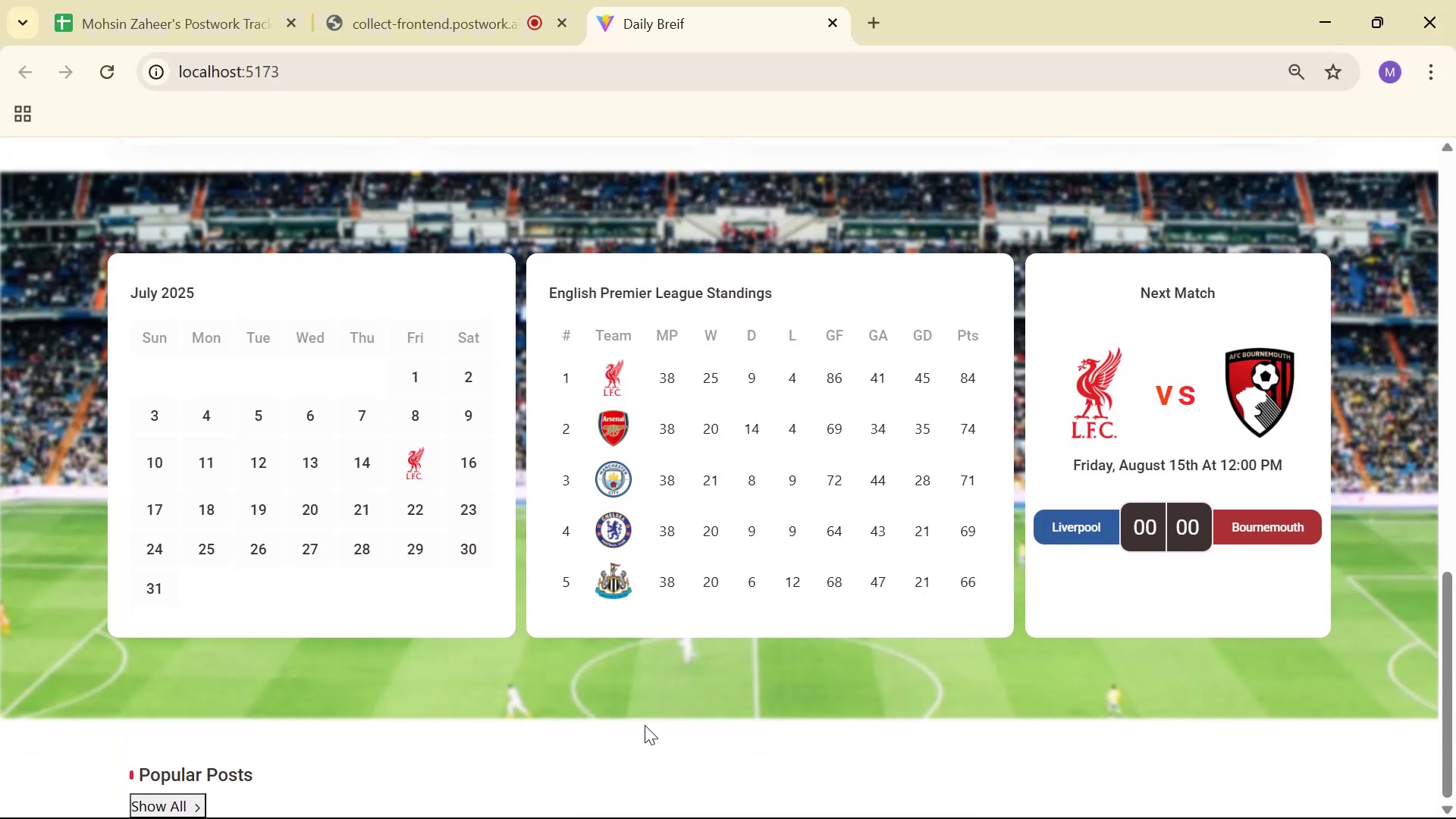 
key(Alt+Tab)
 